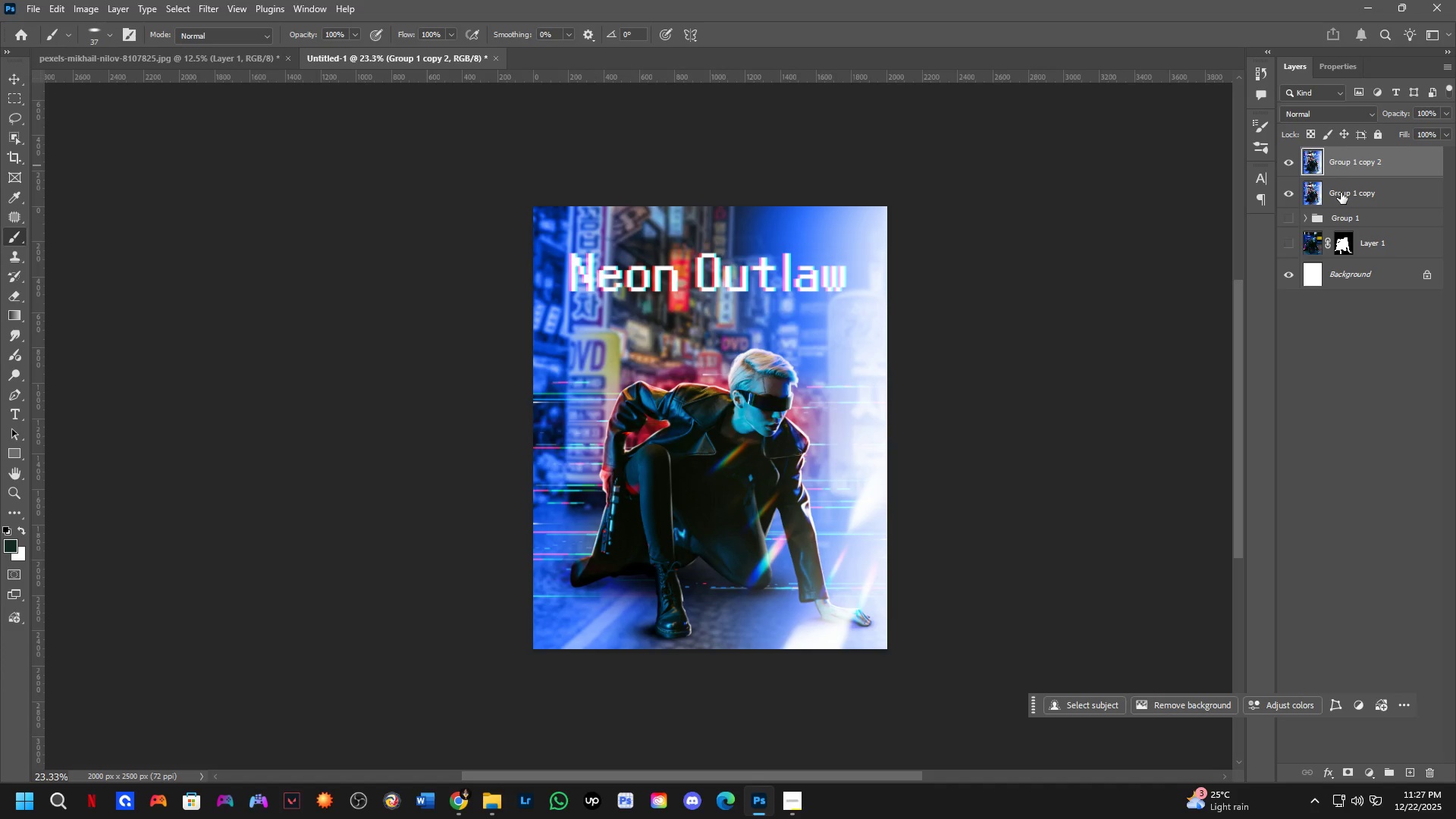 
left_click([1341, 193])
 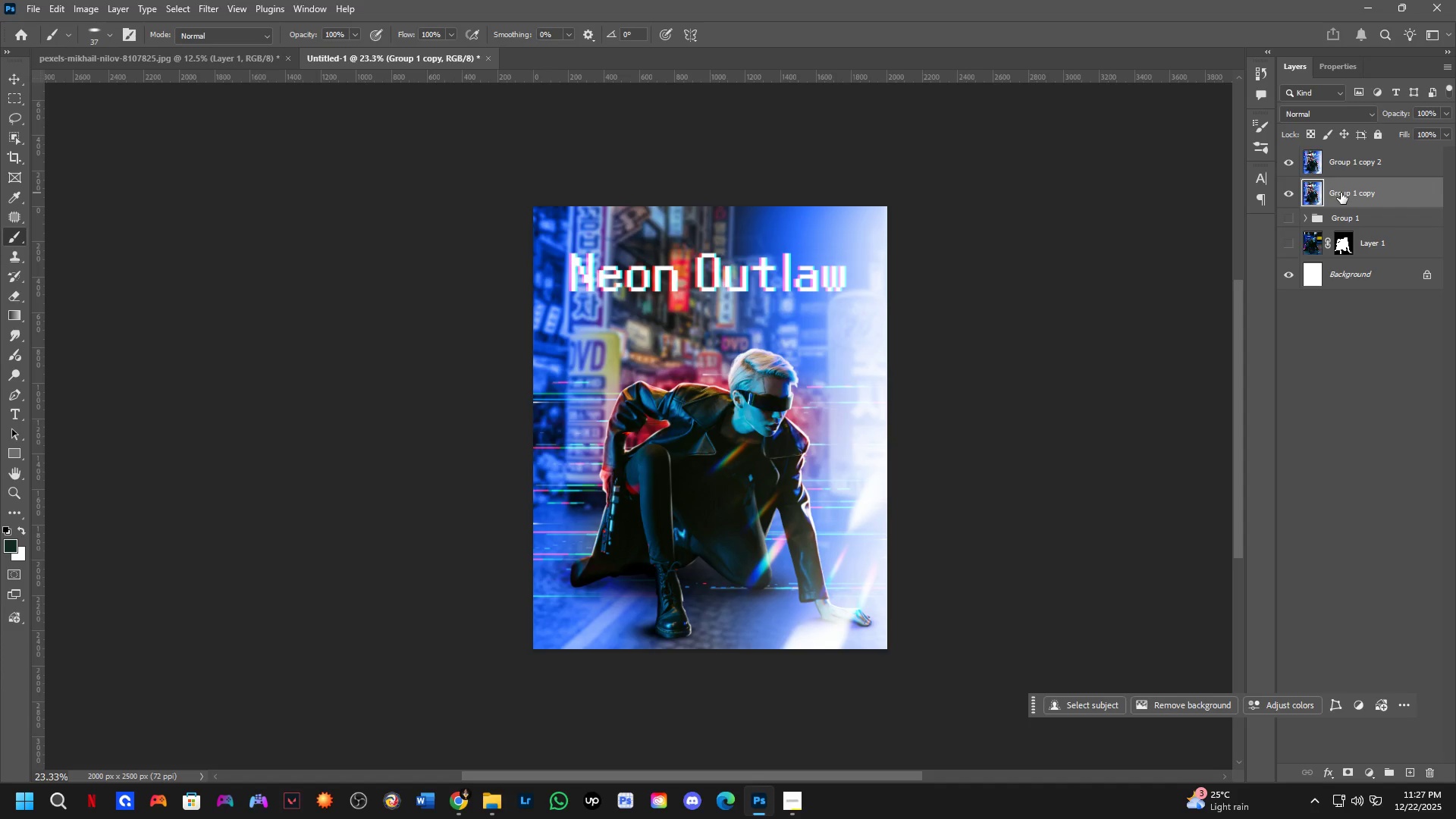 
key(Backspace)
 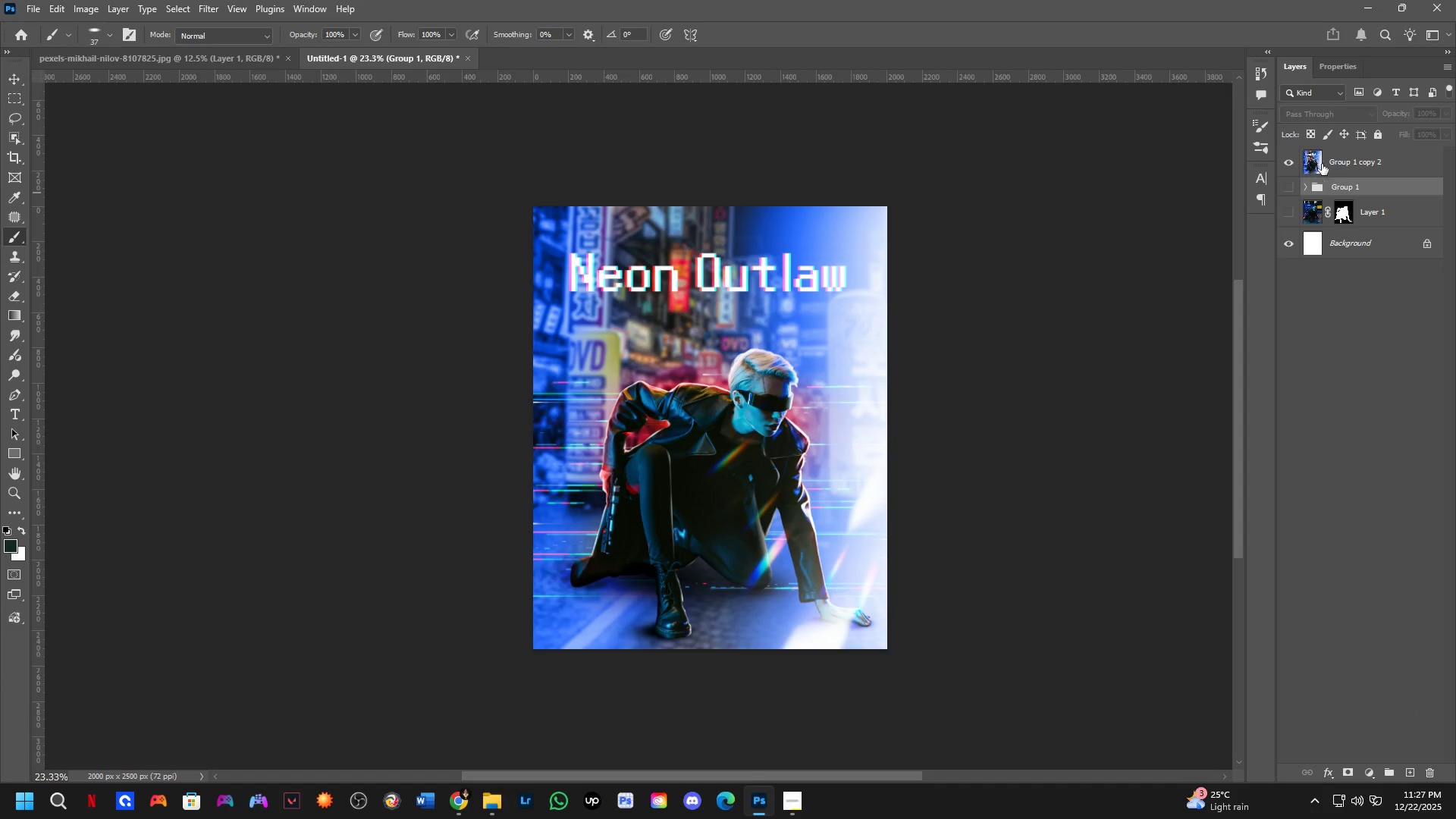 
left_click([1337, 170])
 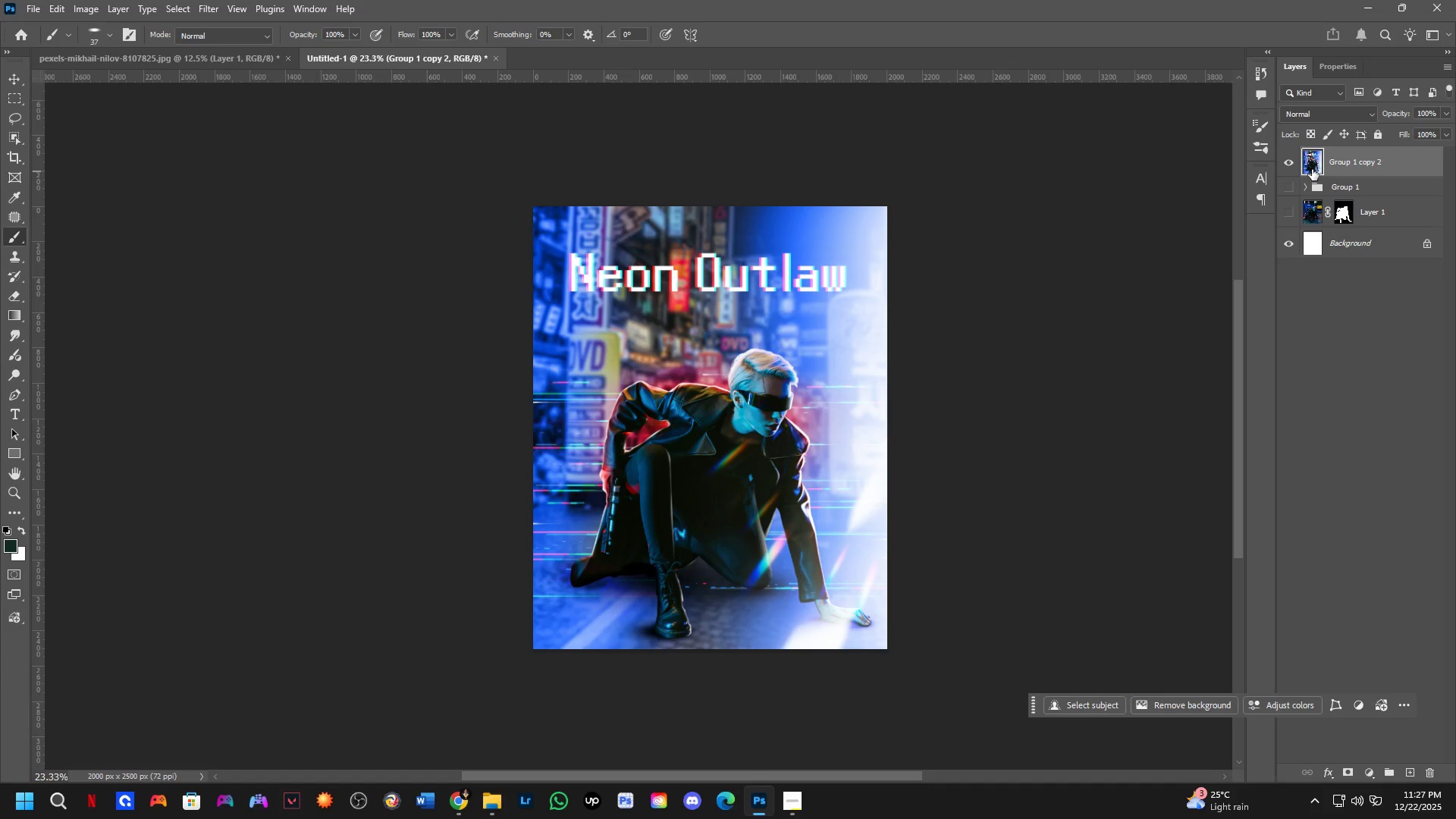 
key(Control+J)
 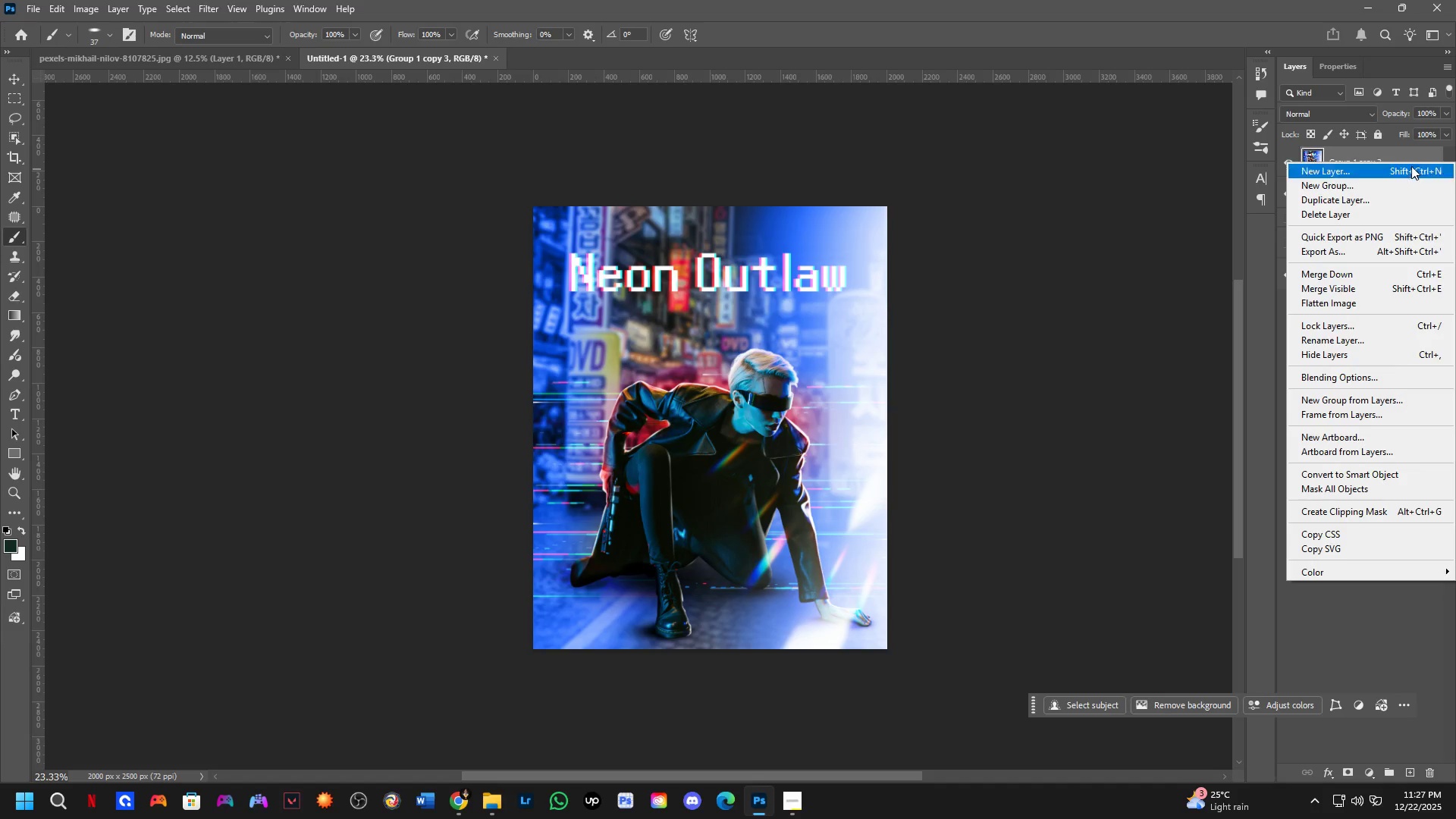 
left_click([1391, 469])
 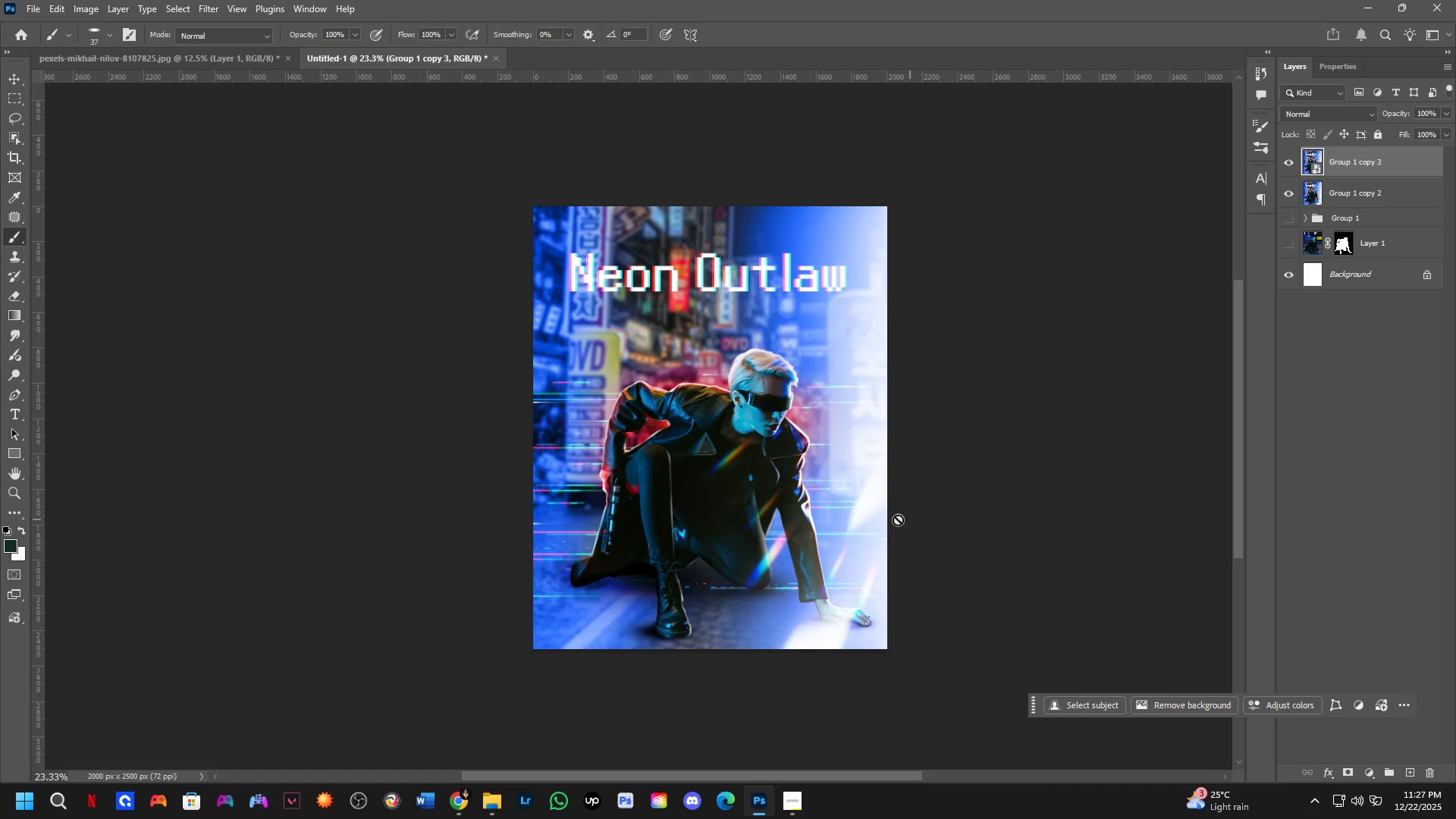 
hold_key(key=Space, duration=0.38)
 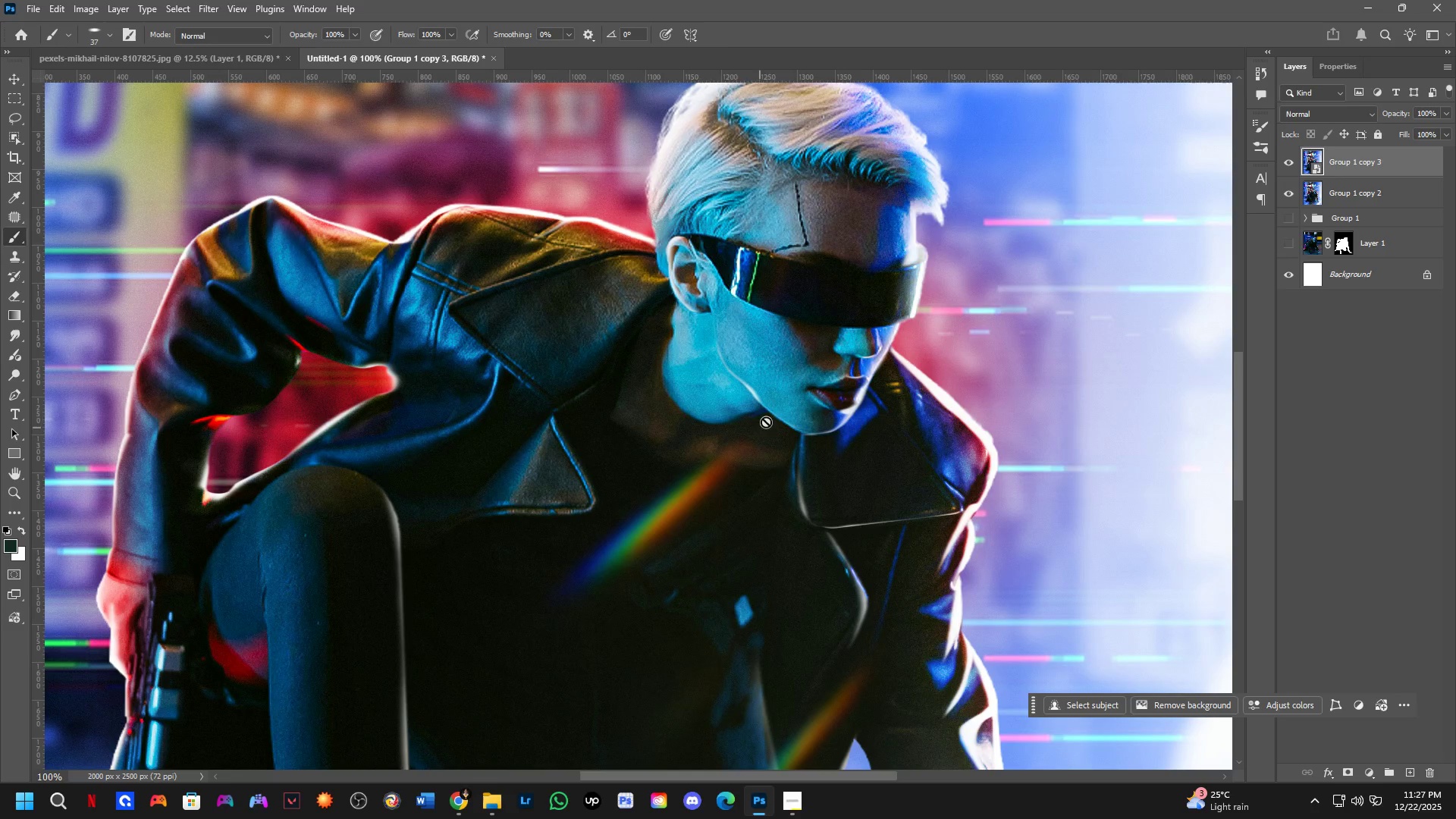 
left_click_drag(start_coordinate=[788, 508], to_coordinate=[789, 512])
 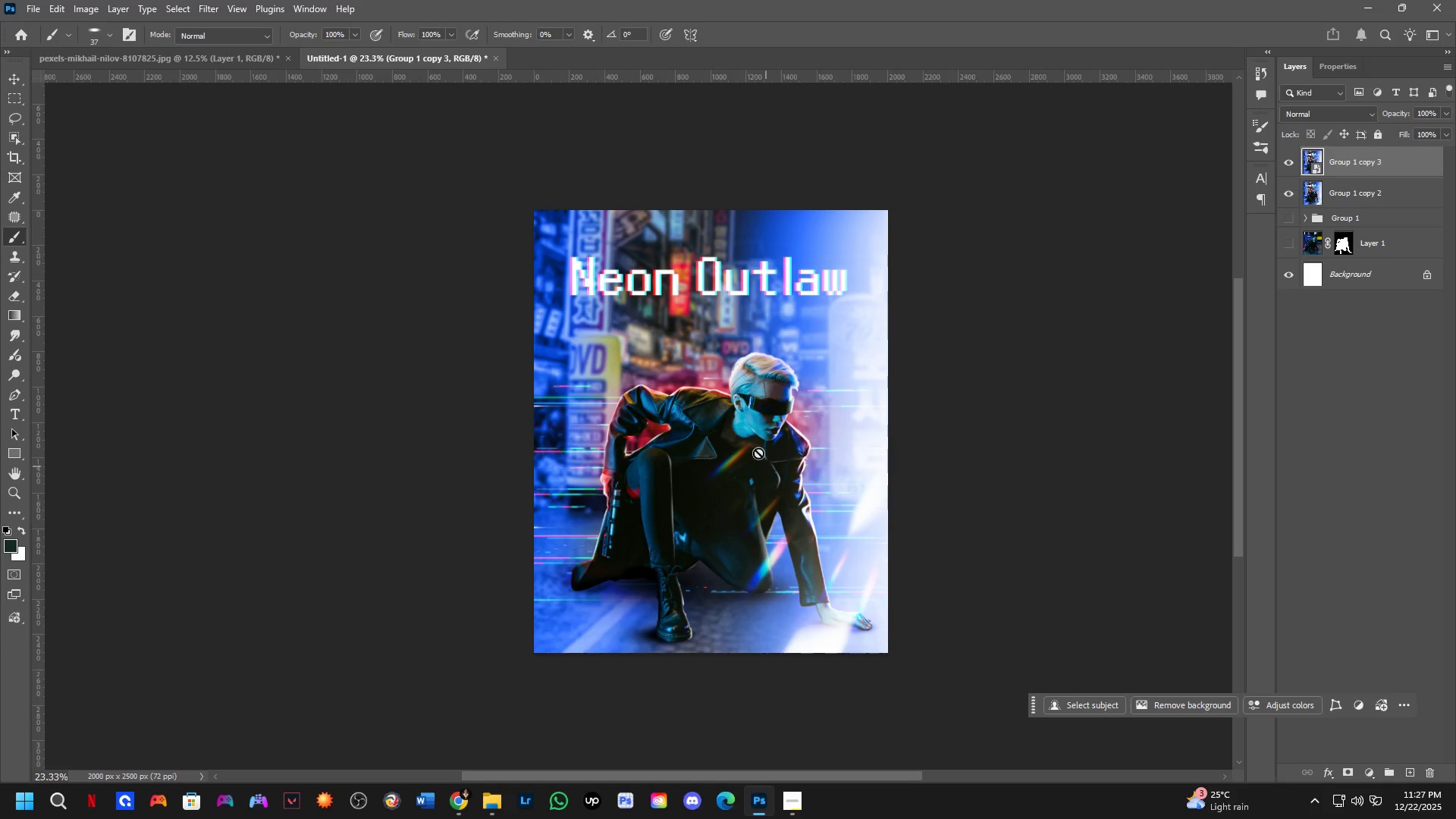 
hold_key(key=ShiftLeft, duration=0.7)
 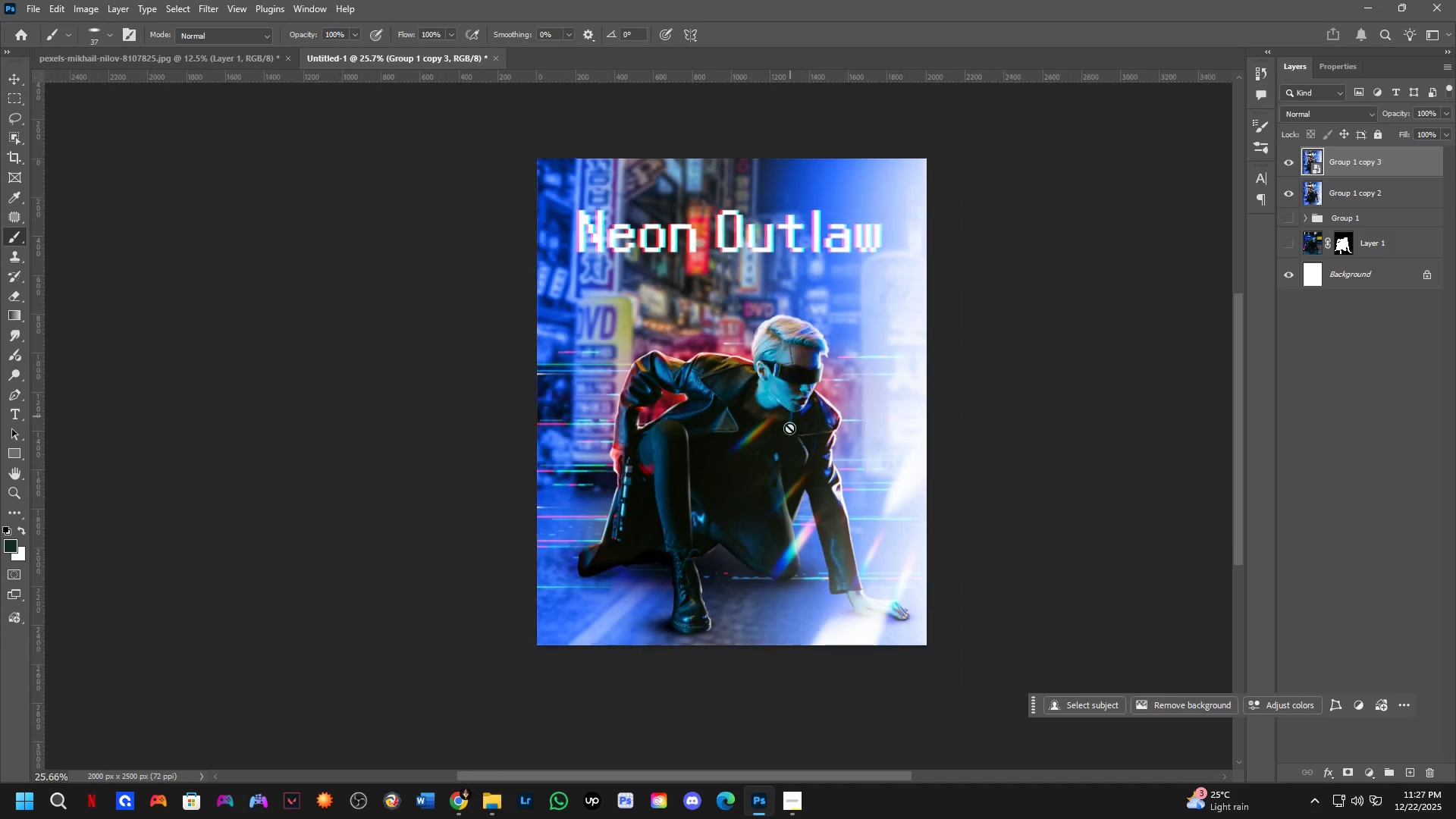 
key(Space)
 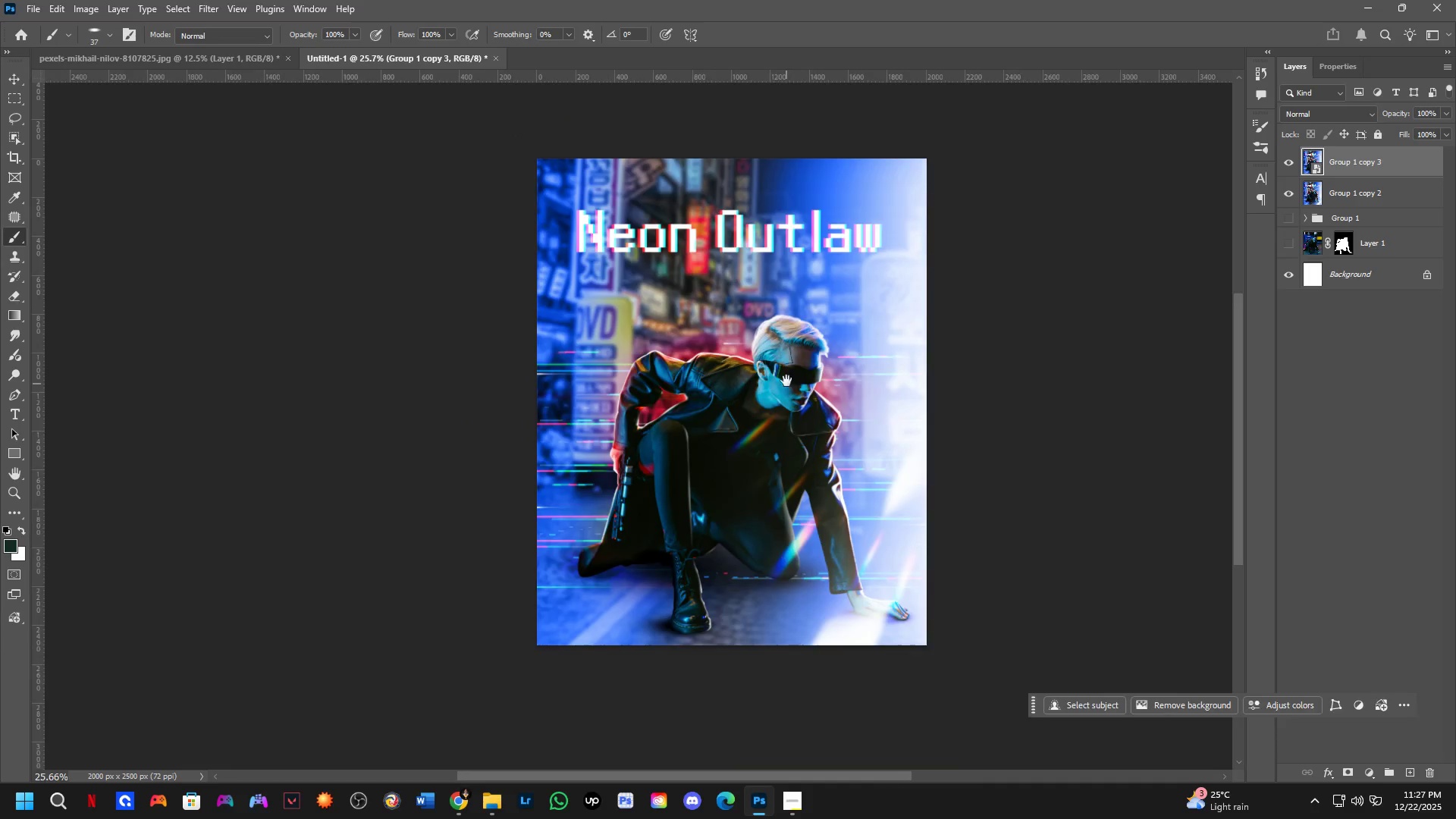 
left_click_drag(start_coordinate=[786, 381], to_coordinate=[776, 431])
 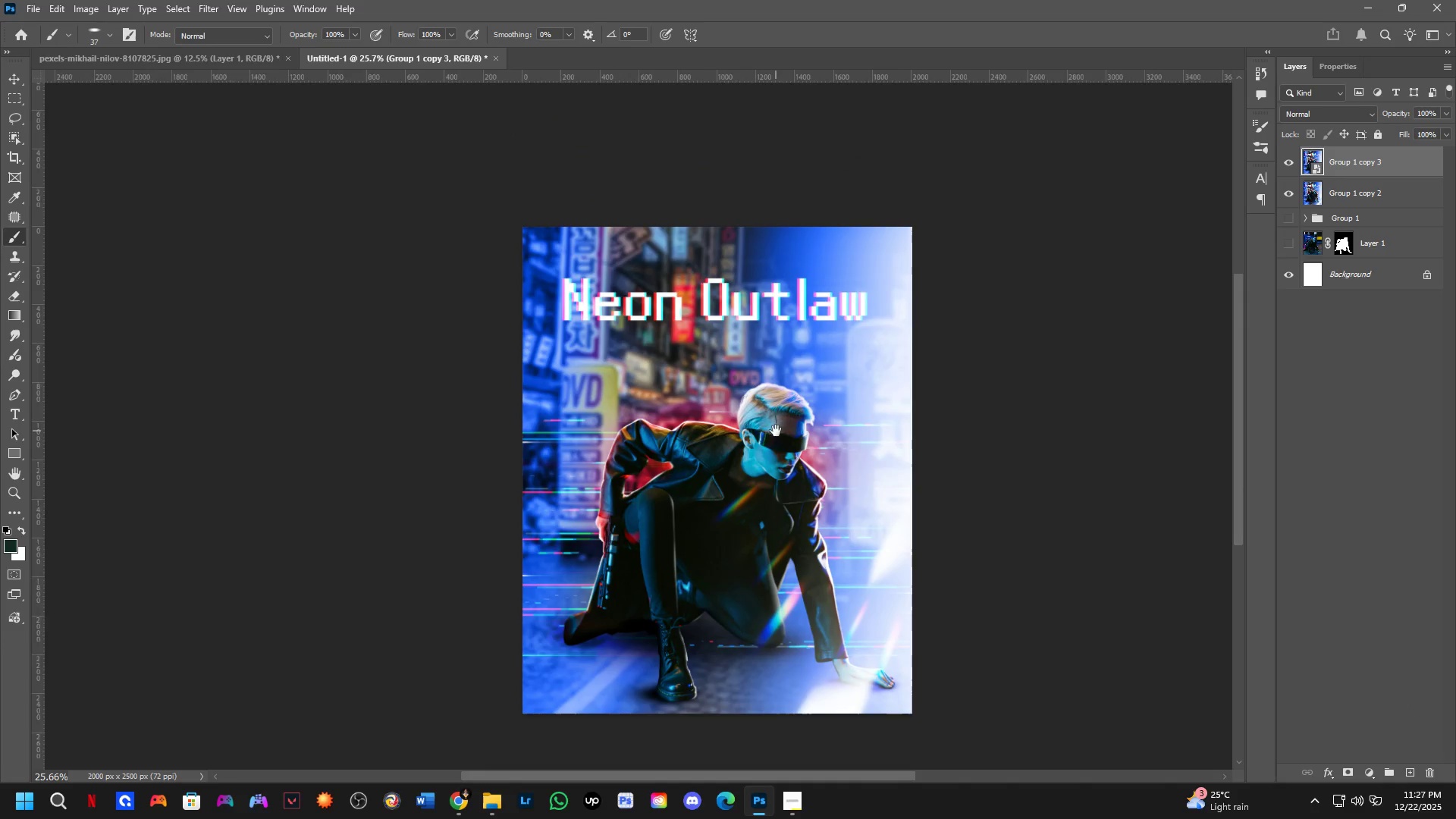 
scroll: coordinate [789, 401], scroll_direction: down, amount: 4.0
 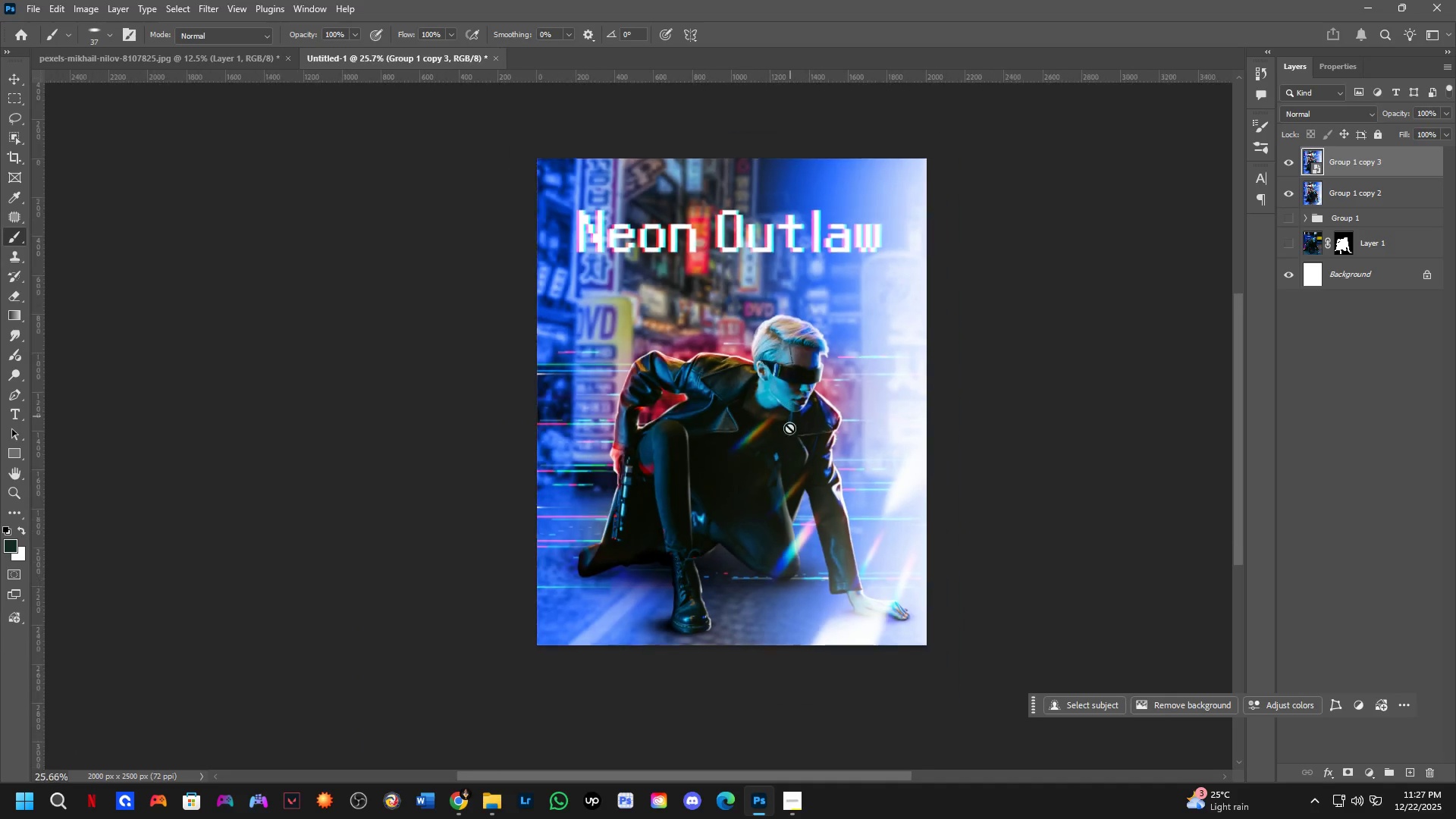 
key(Control+Shift+A)
 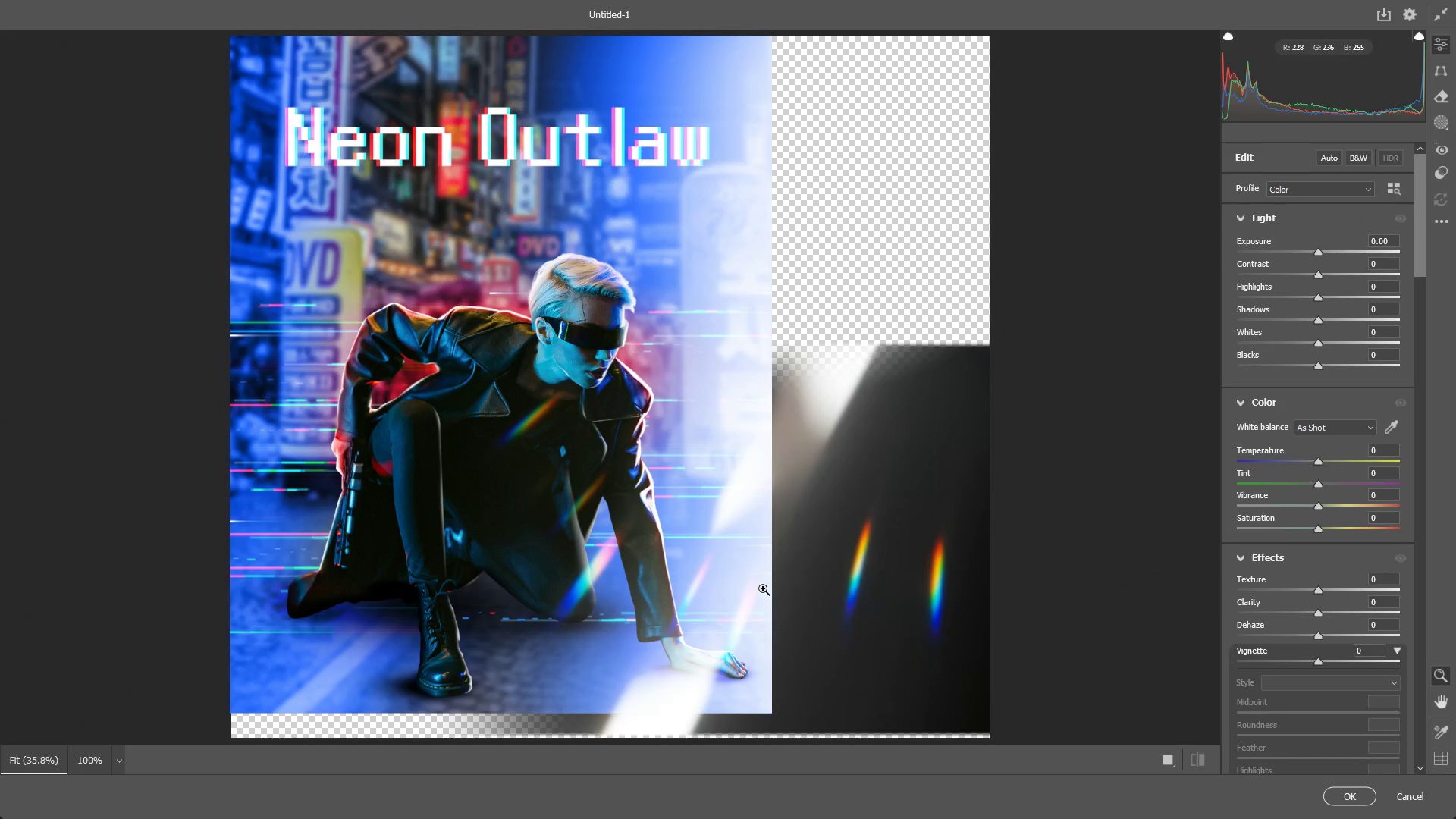 
key(Escape)
 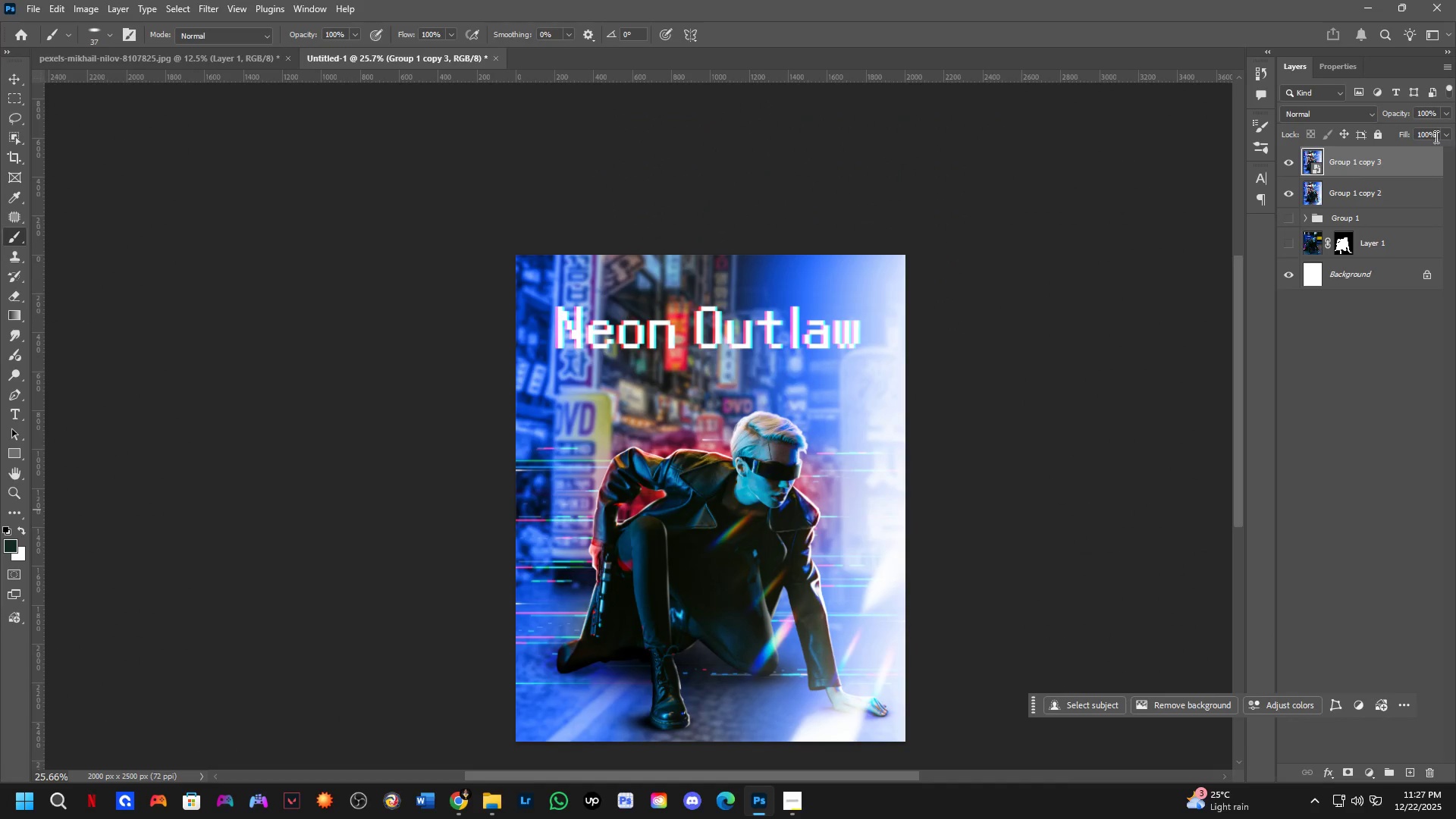 
key(Control+J)
 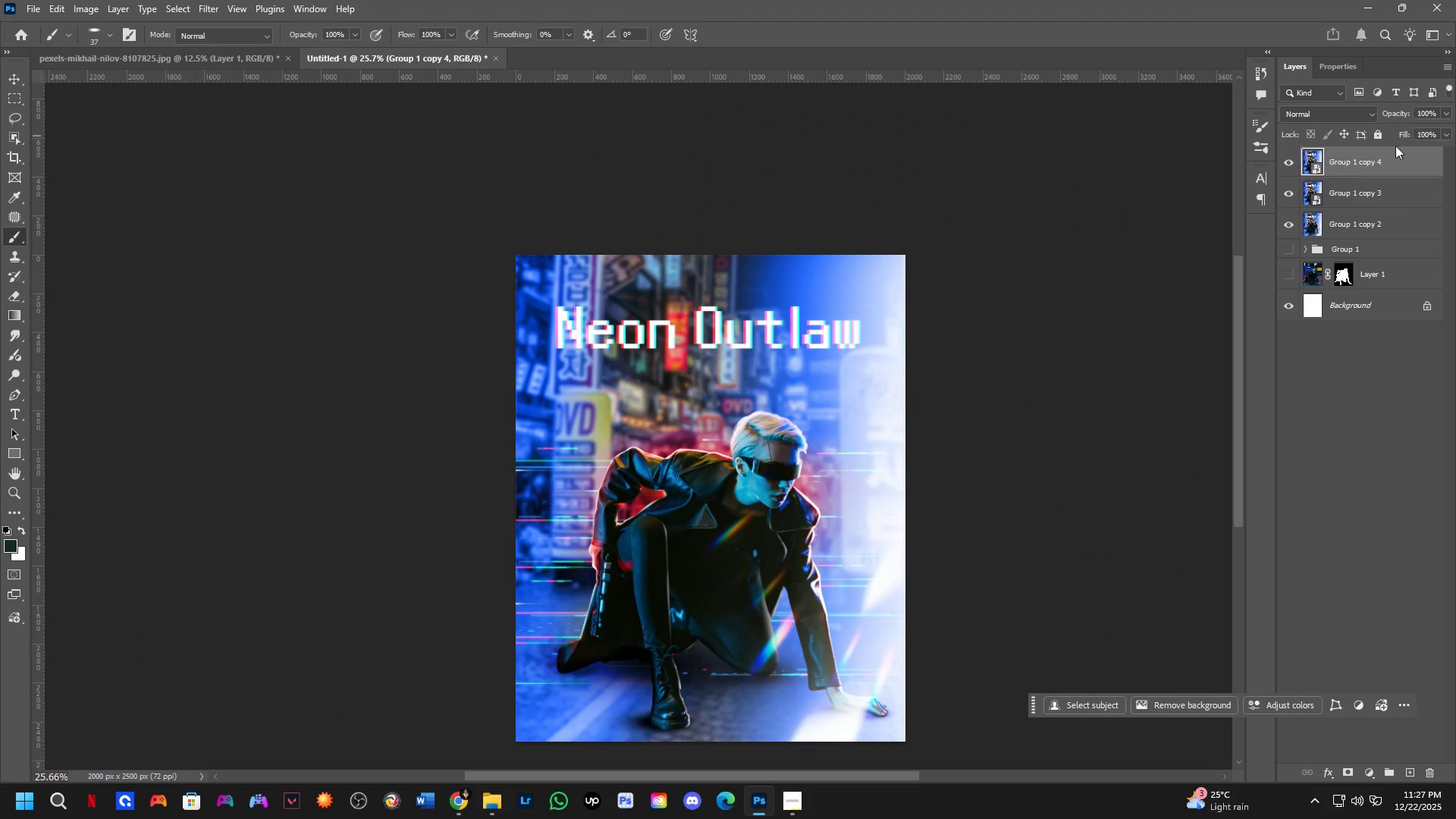 
key(Control+ControlLeft)
 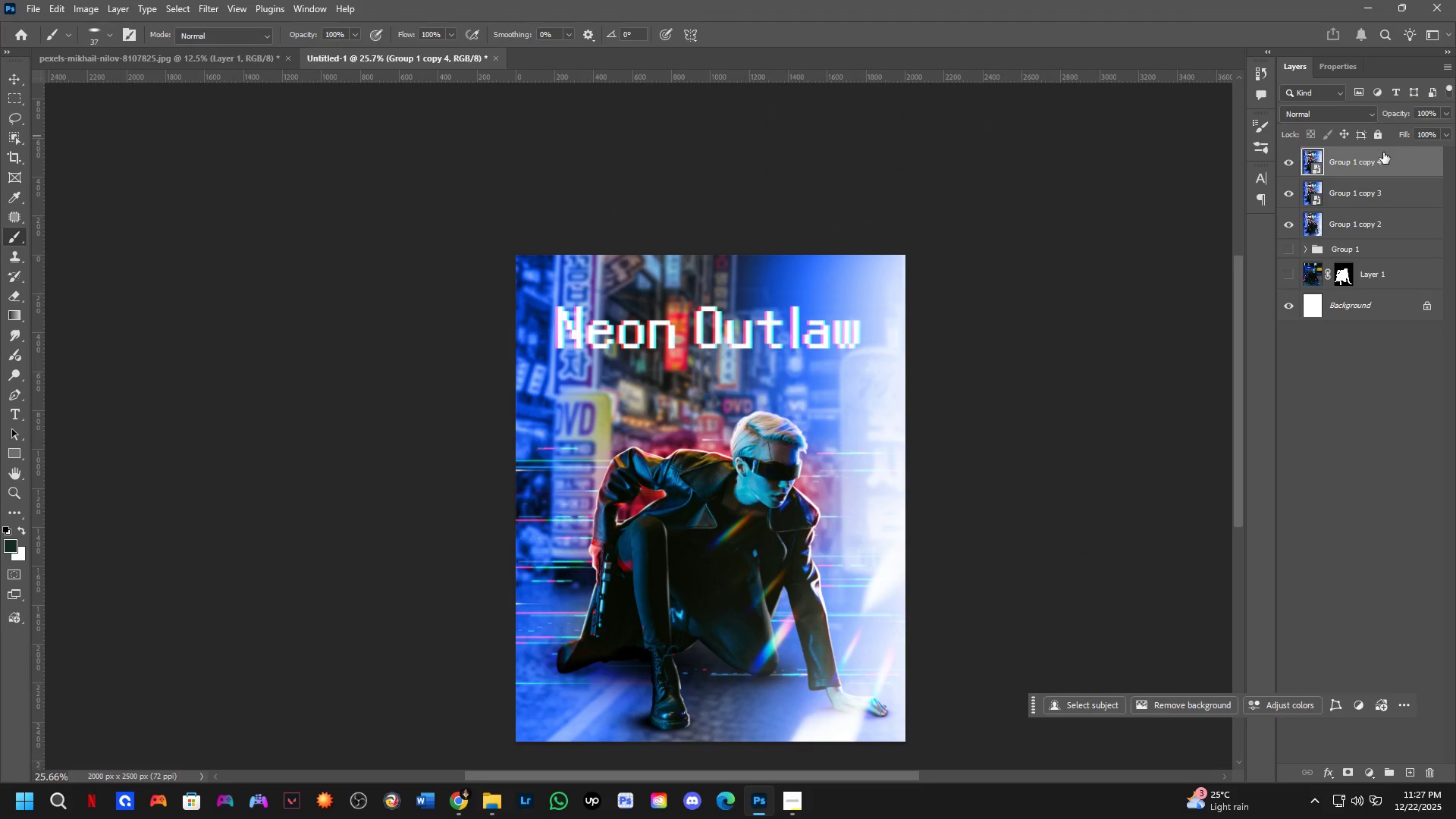 
key(Control+Z)
 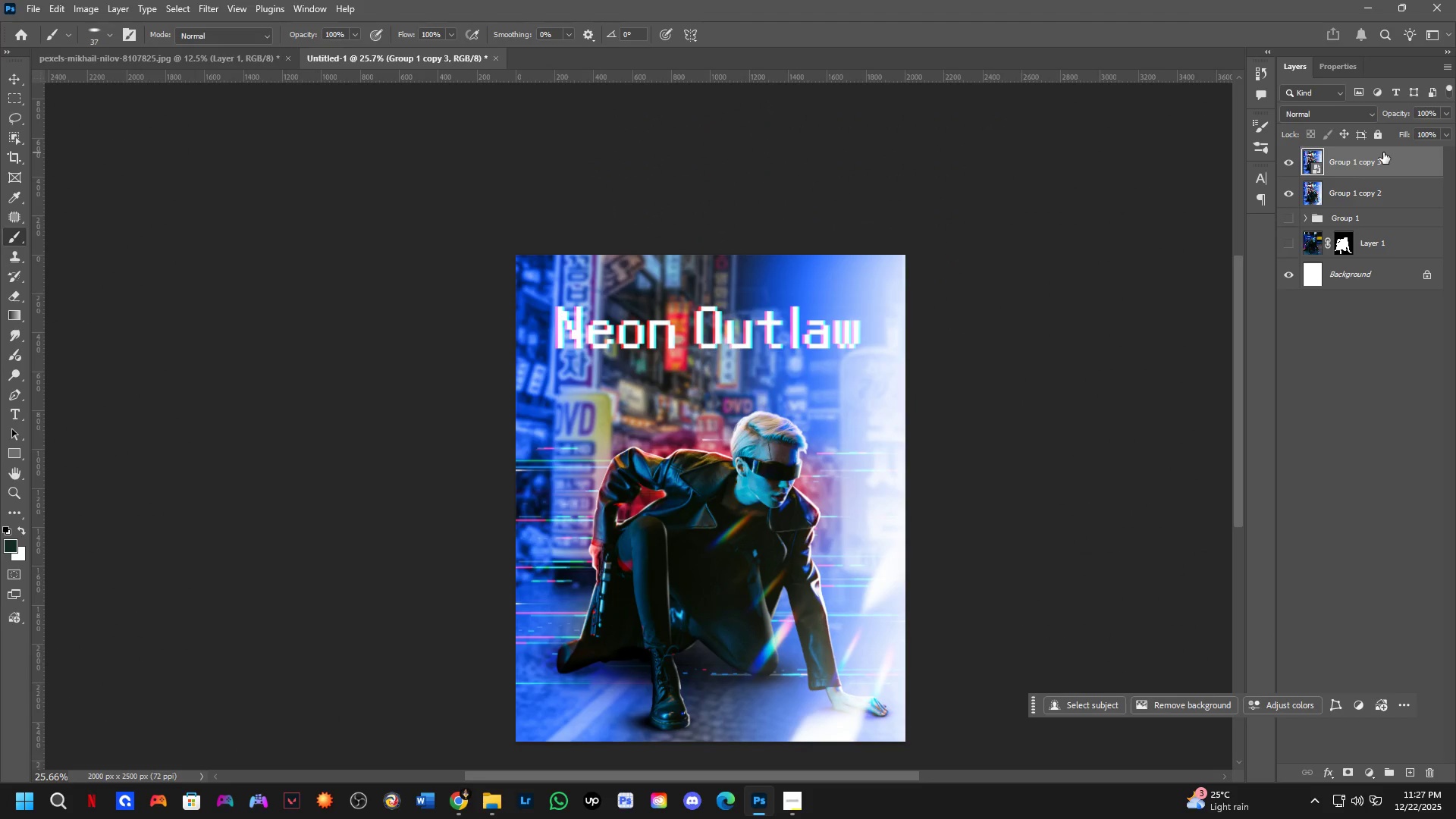 
key(Control+A)
 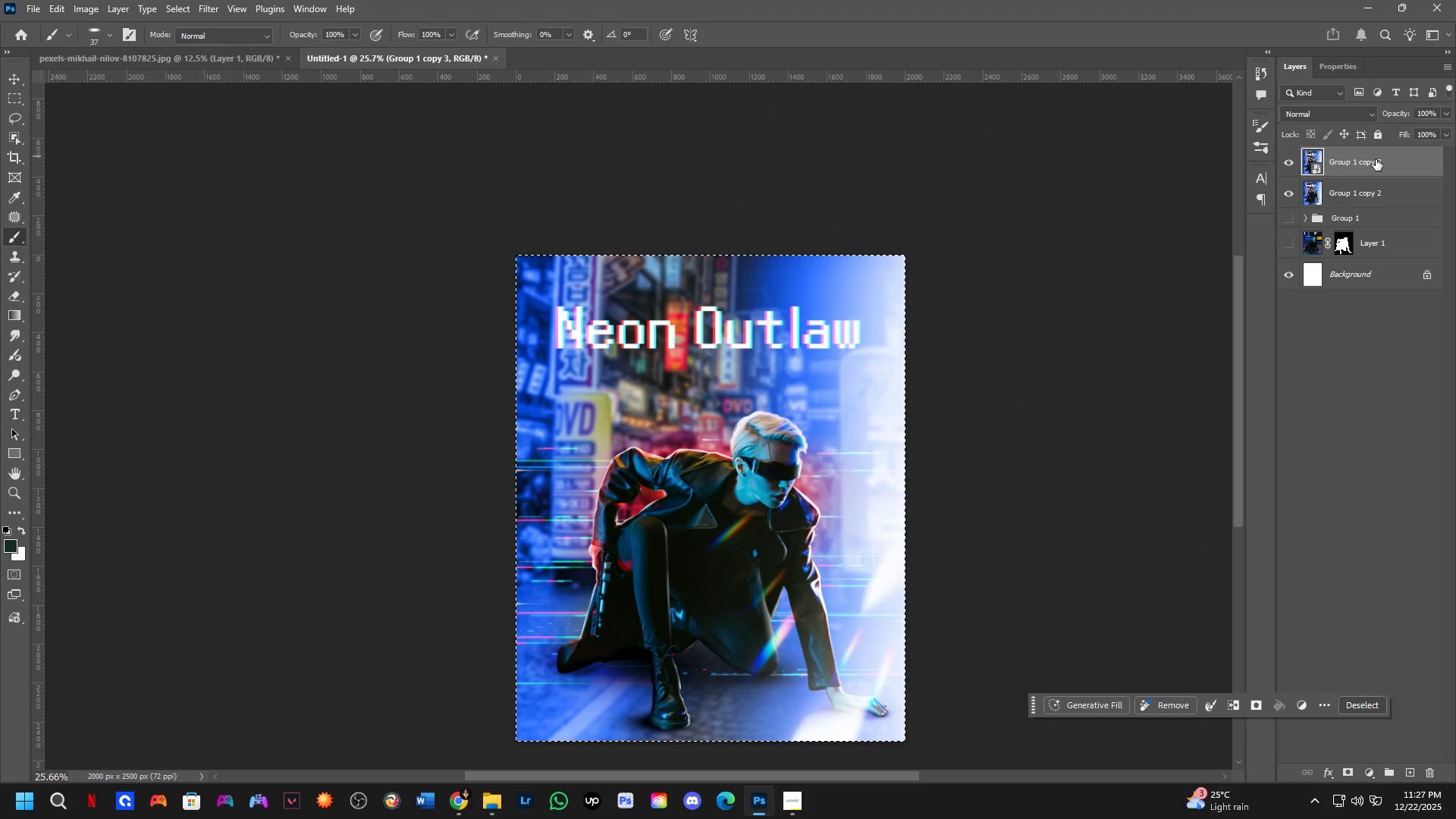 
key(Control+Meta+MetaLeft)
 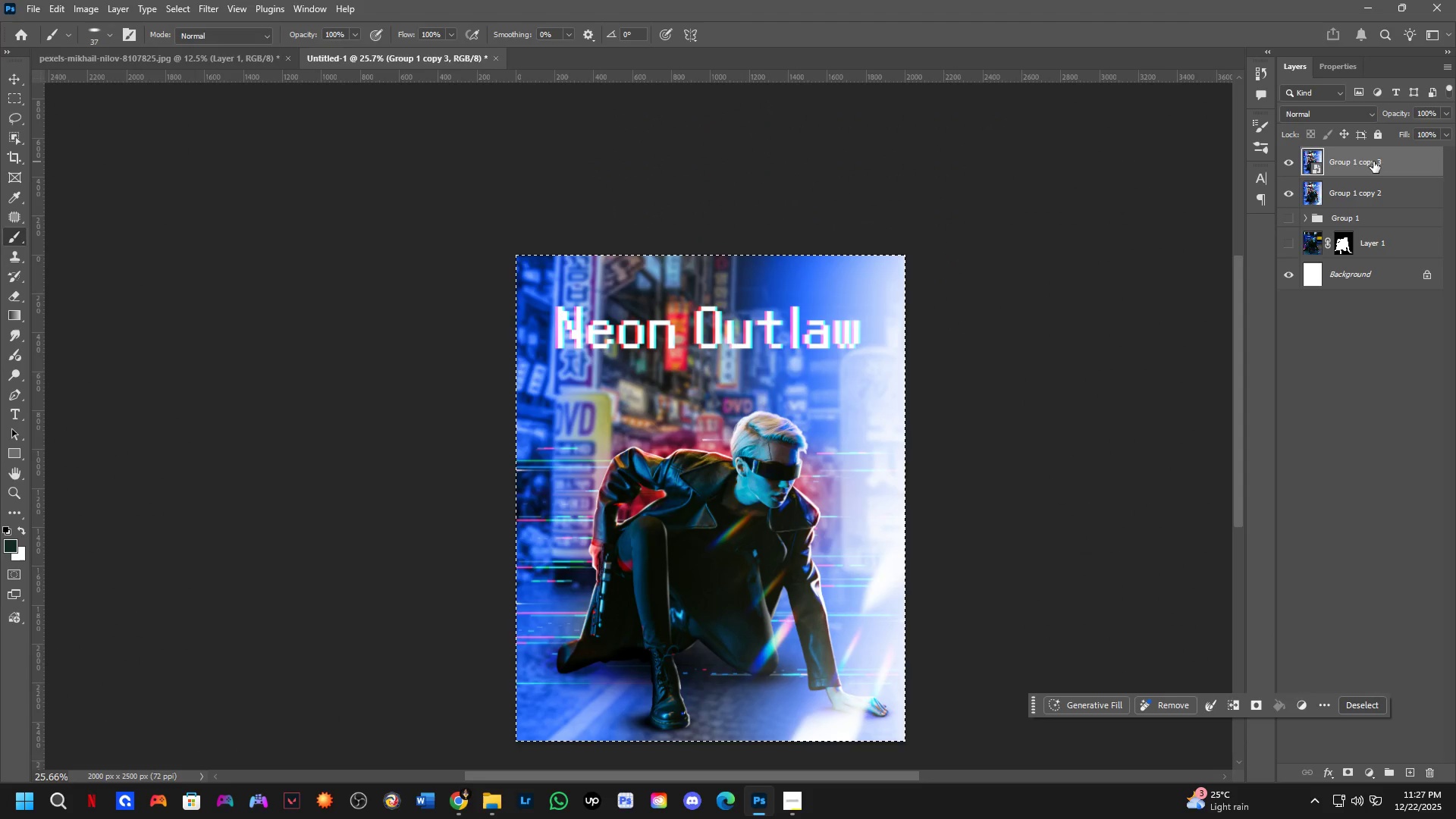 
key(Control+J)
 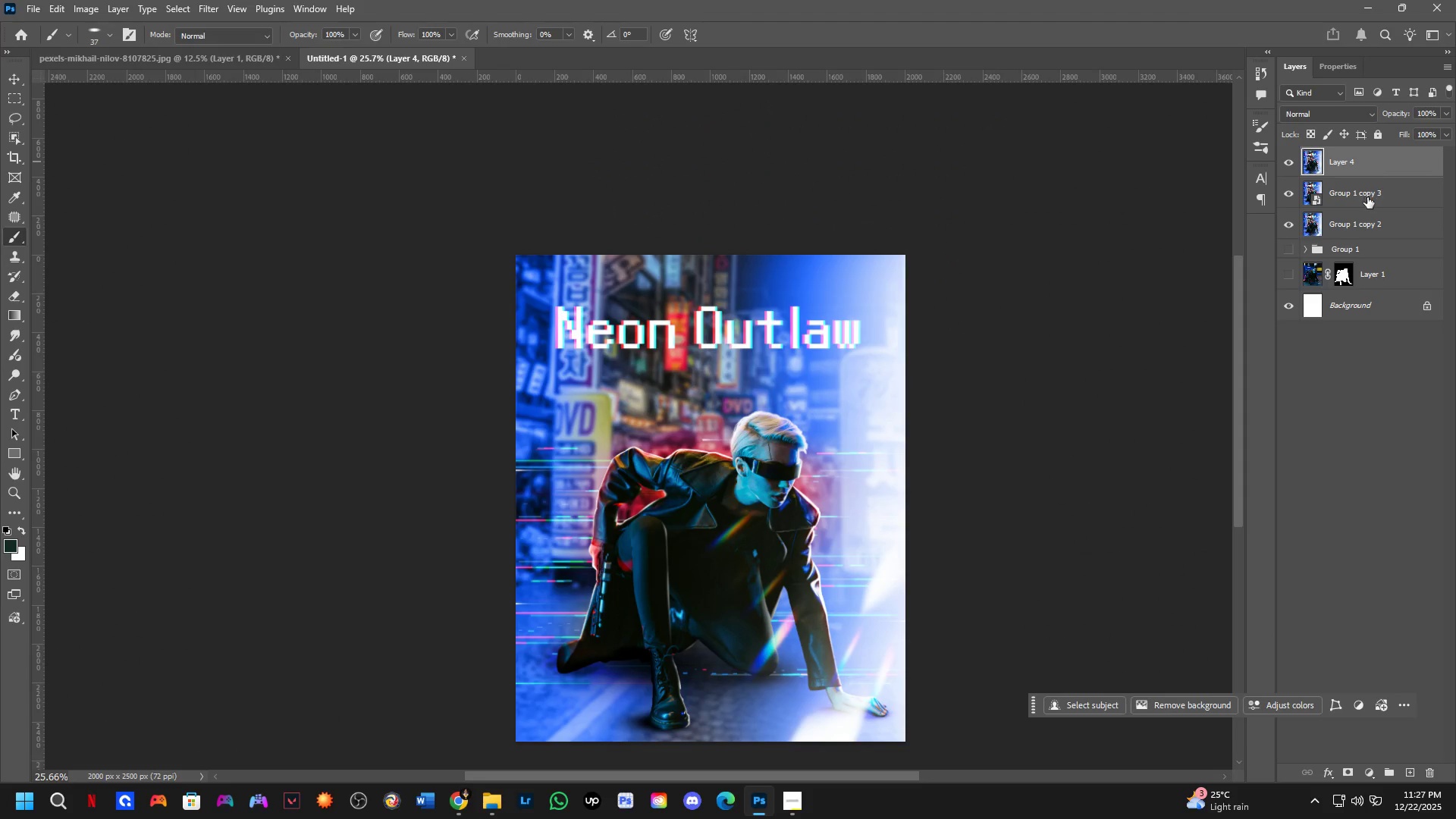 
left_click([1367, 197])
 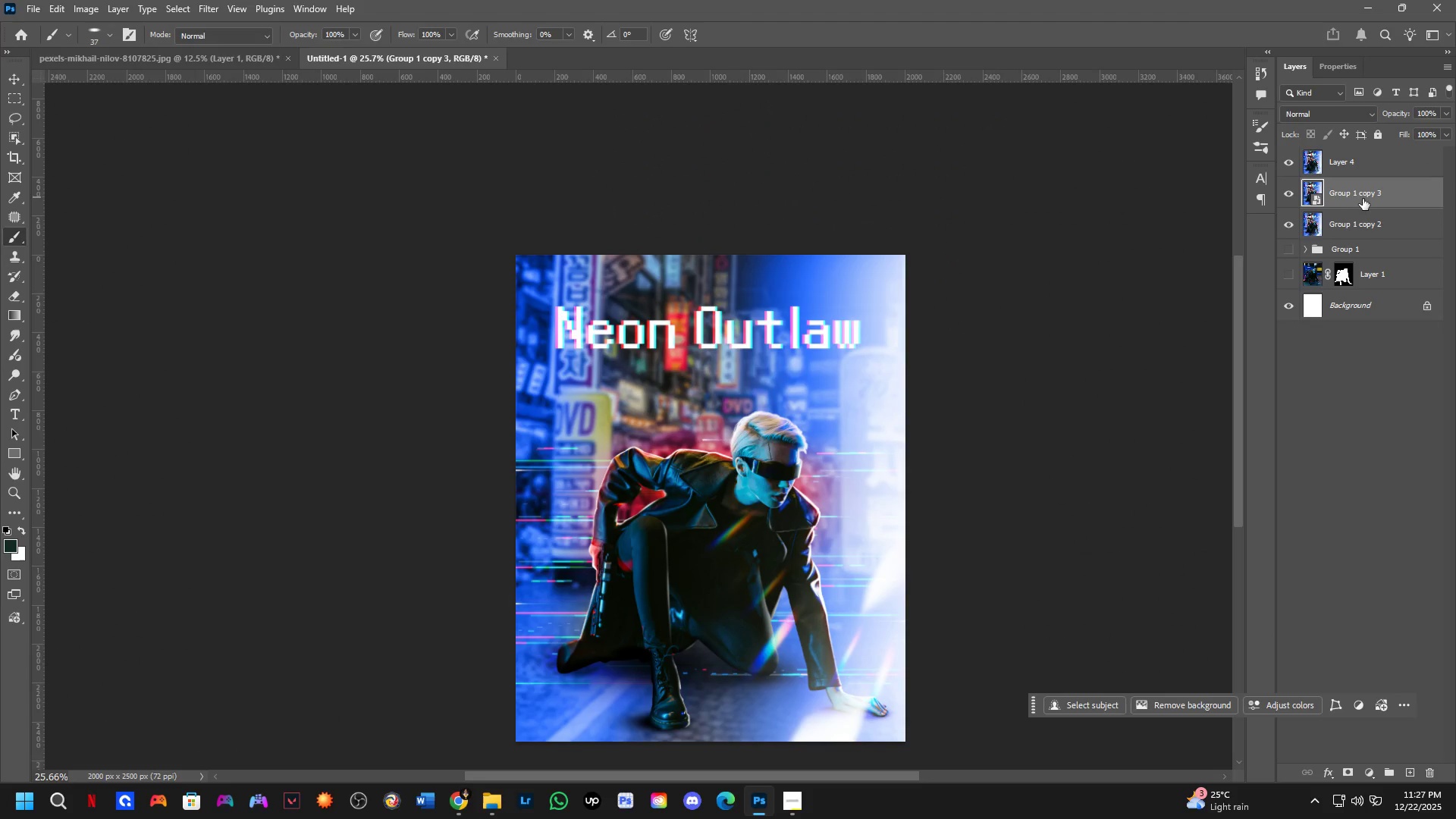 
key(Backspace)
 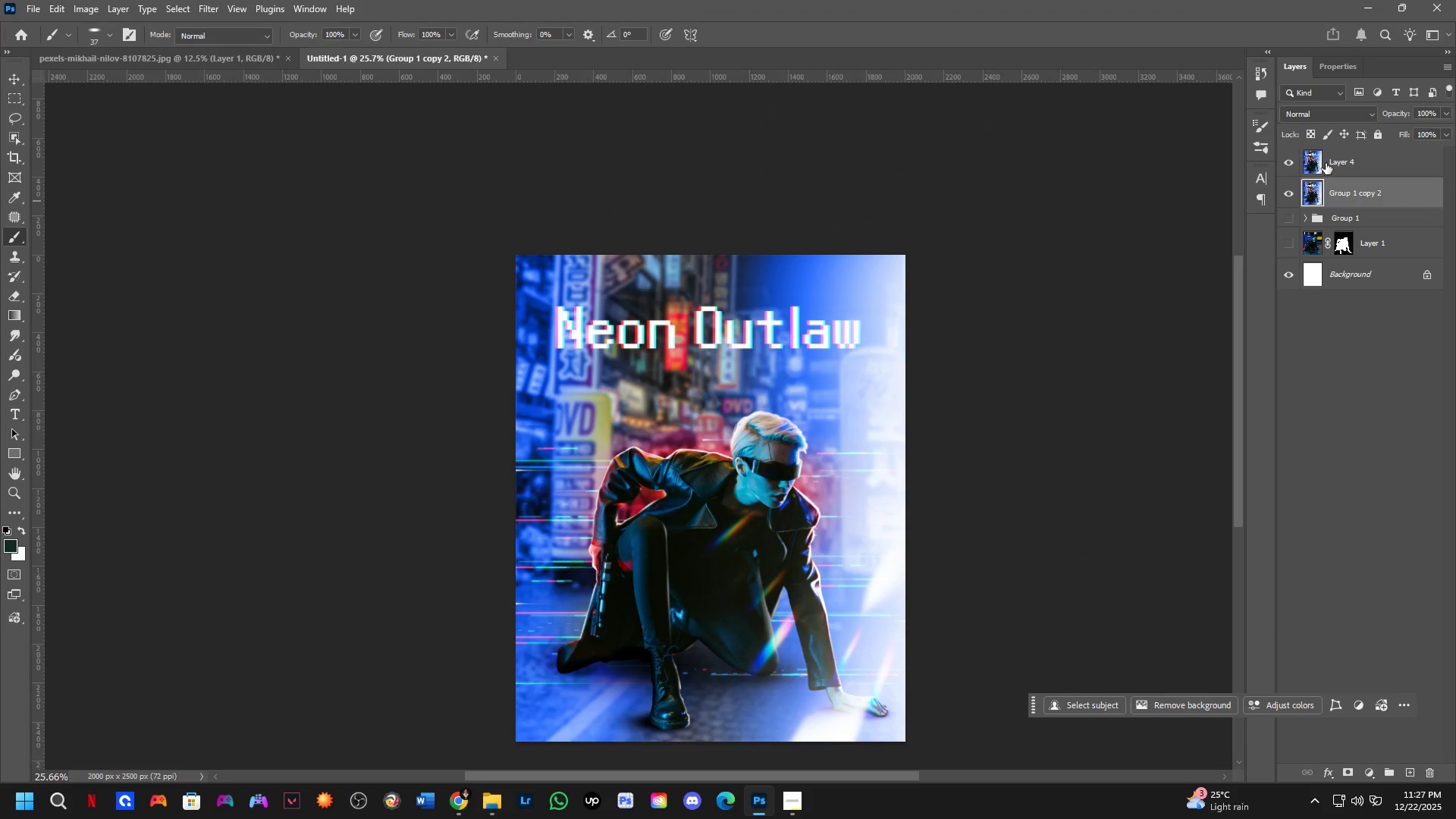 
left_click([1331, 159])
 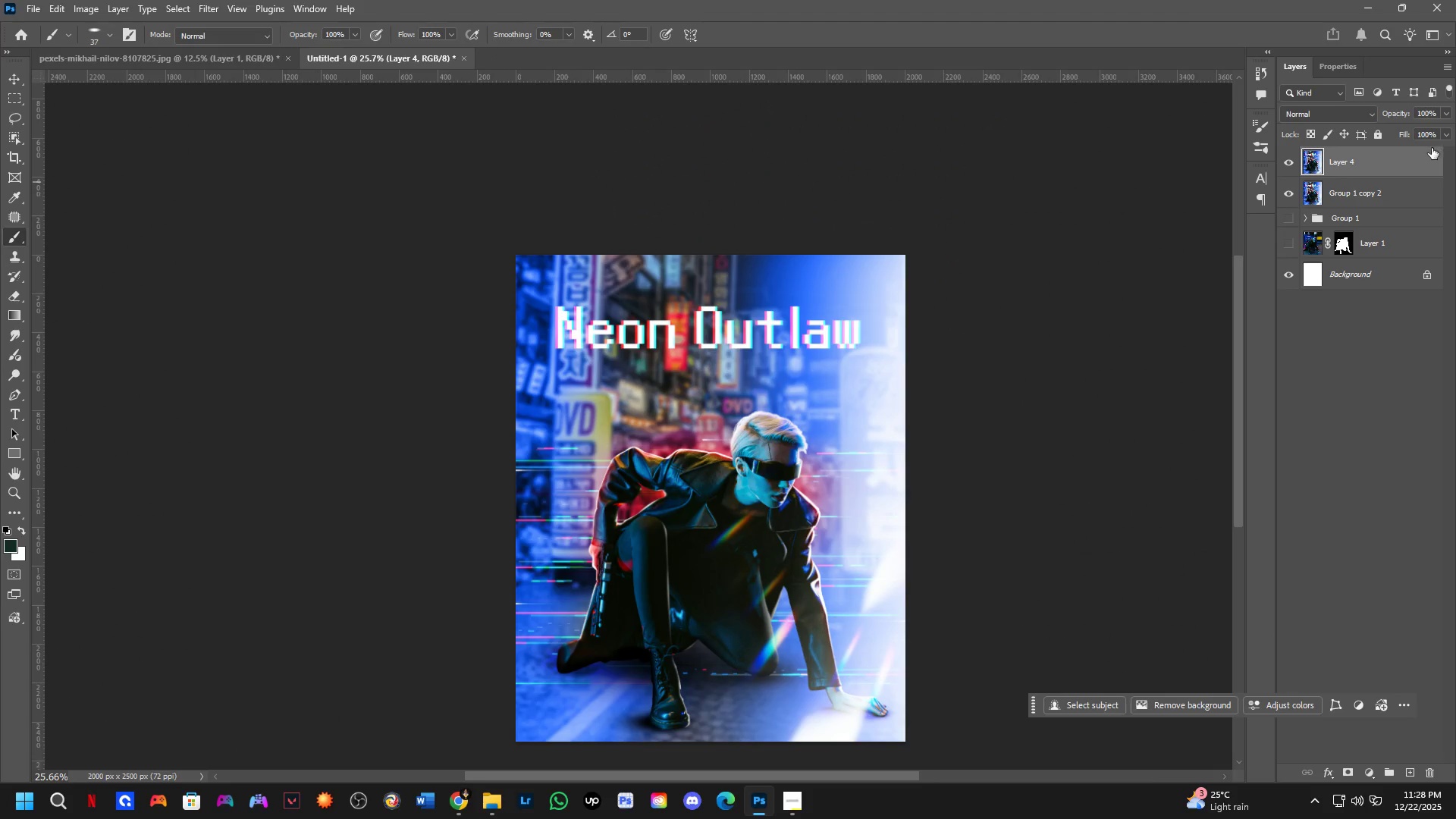 
double_click([1410, 159])
 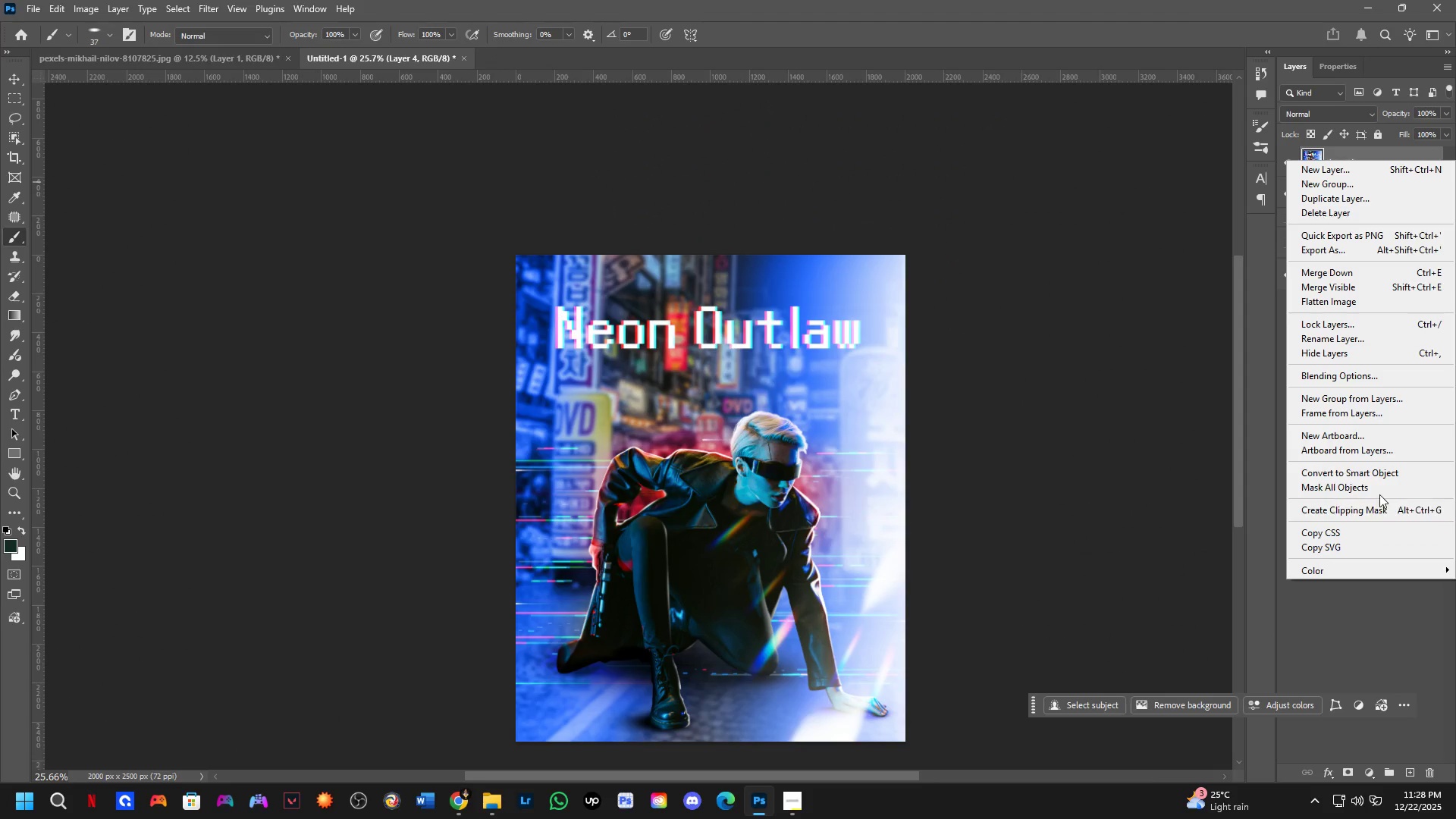 
left_click([1379, 472])
 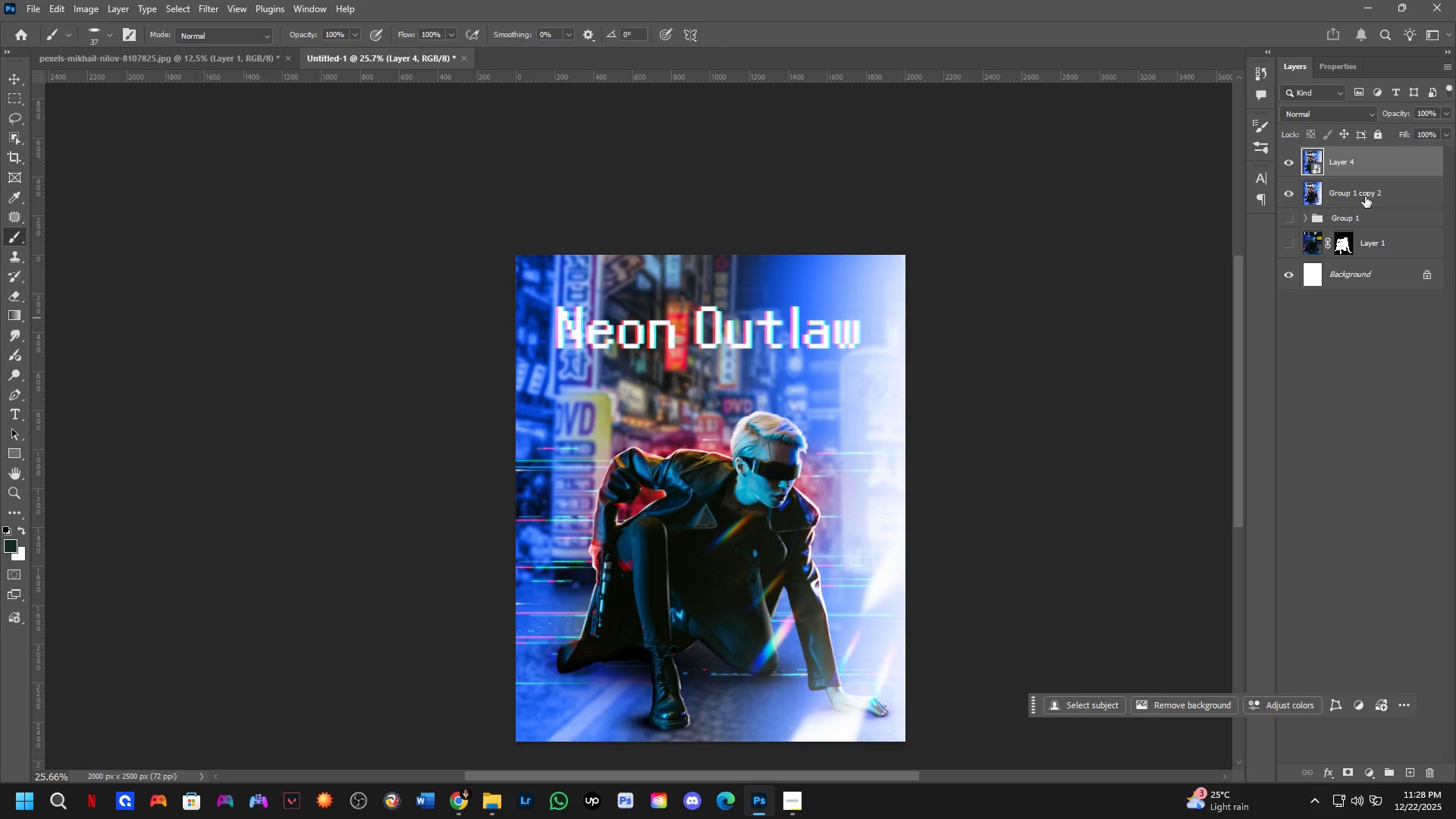 
key(Control+Shift+A)
 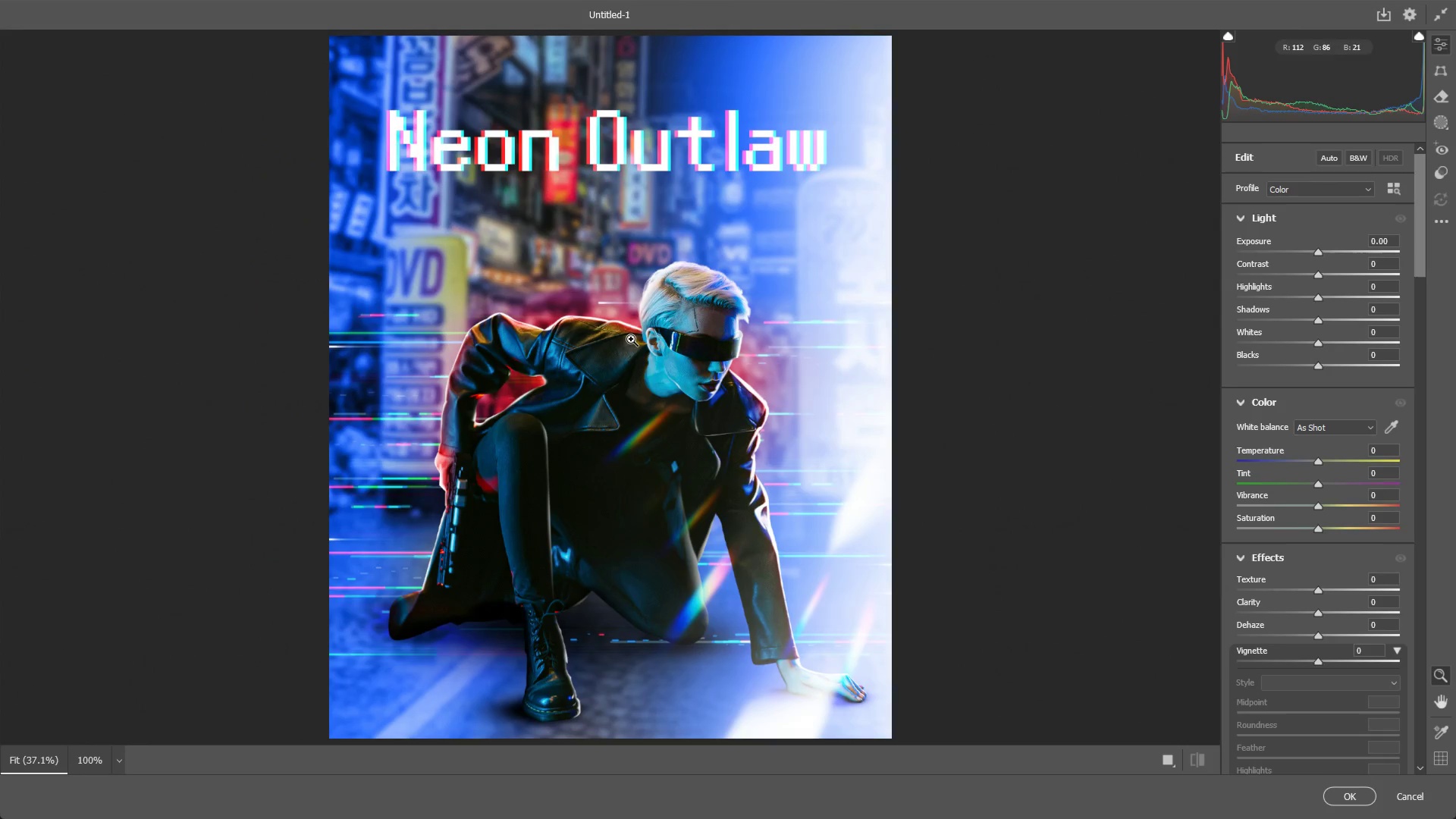 
left_click_drag(start_coordinate=[638, 336], to_coordinate=[607, 357])
 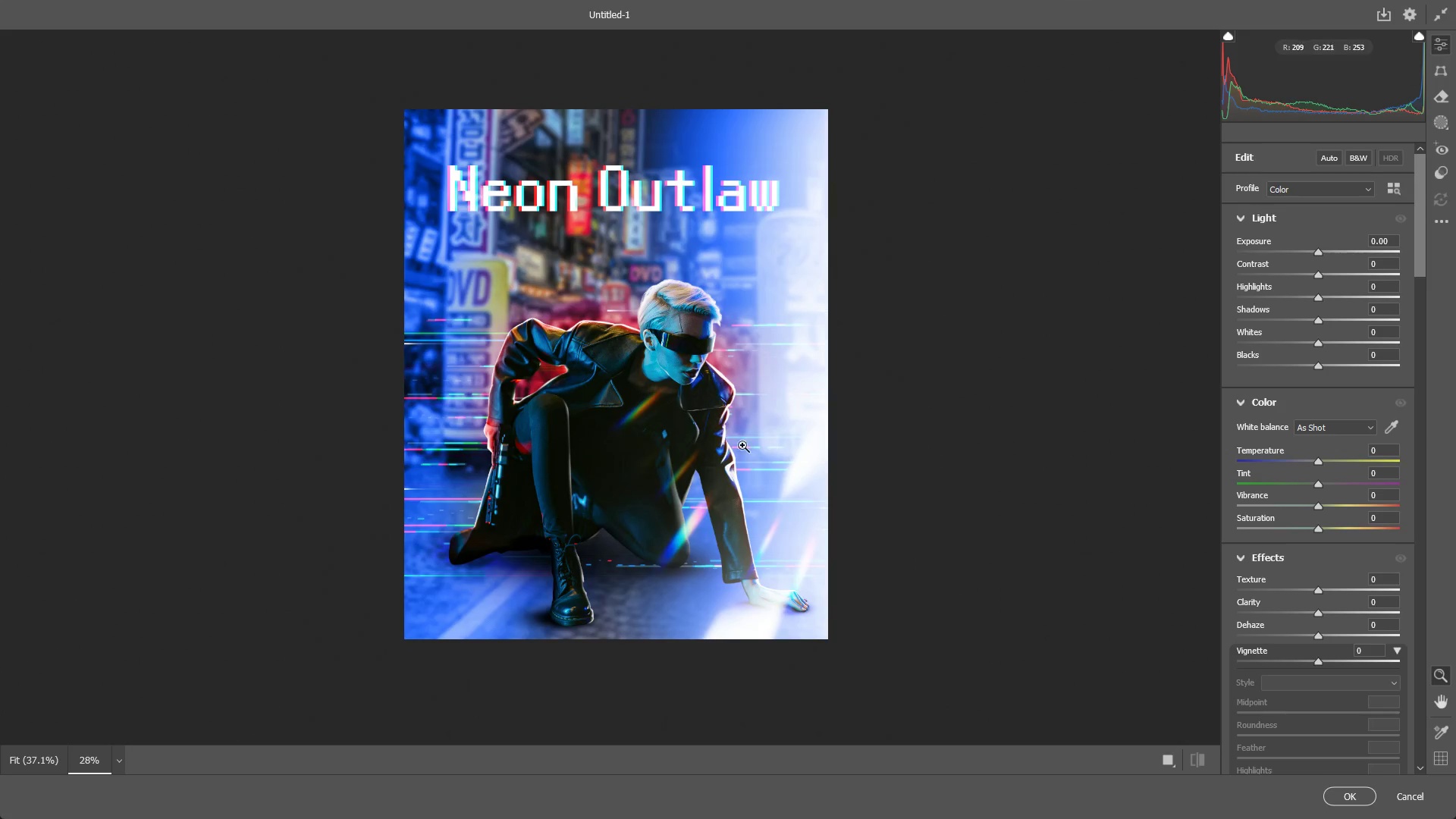 
left_click_drag(start_coordinate=[629, 430], to_coordinate=[747, 444])
 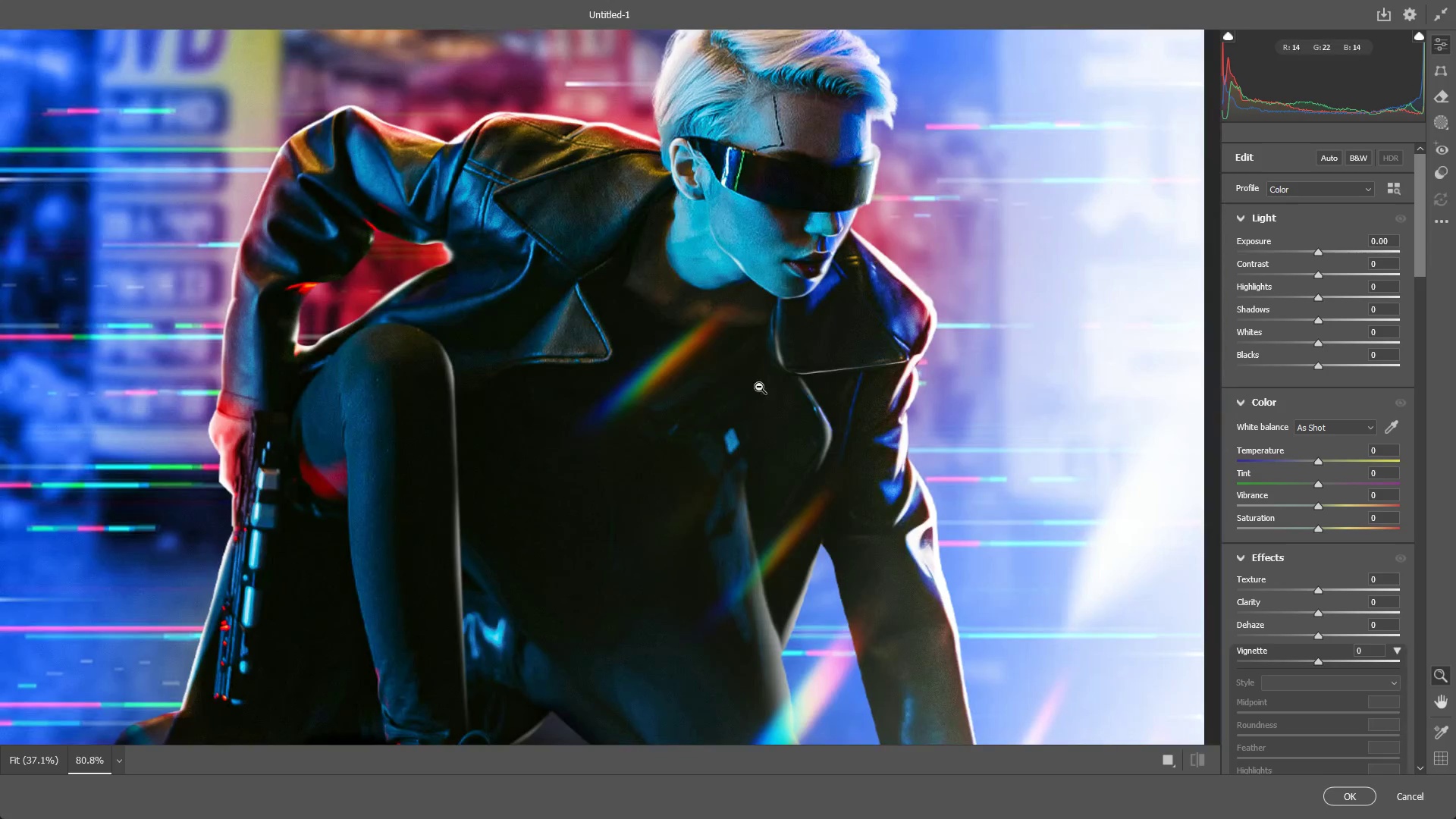 
hold_key(key=Space, duration=0.56)
 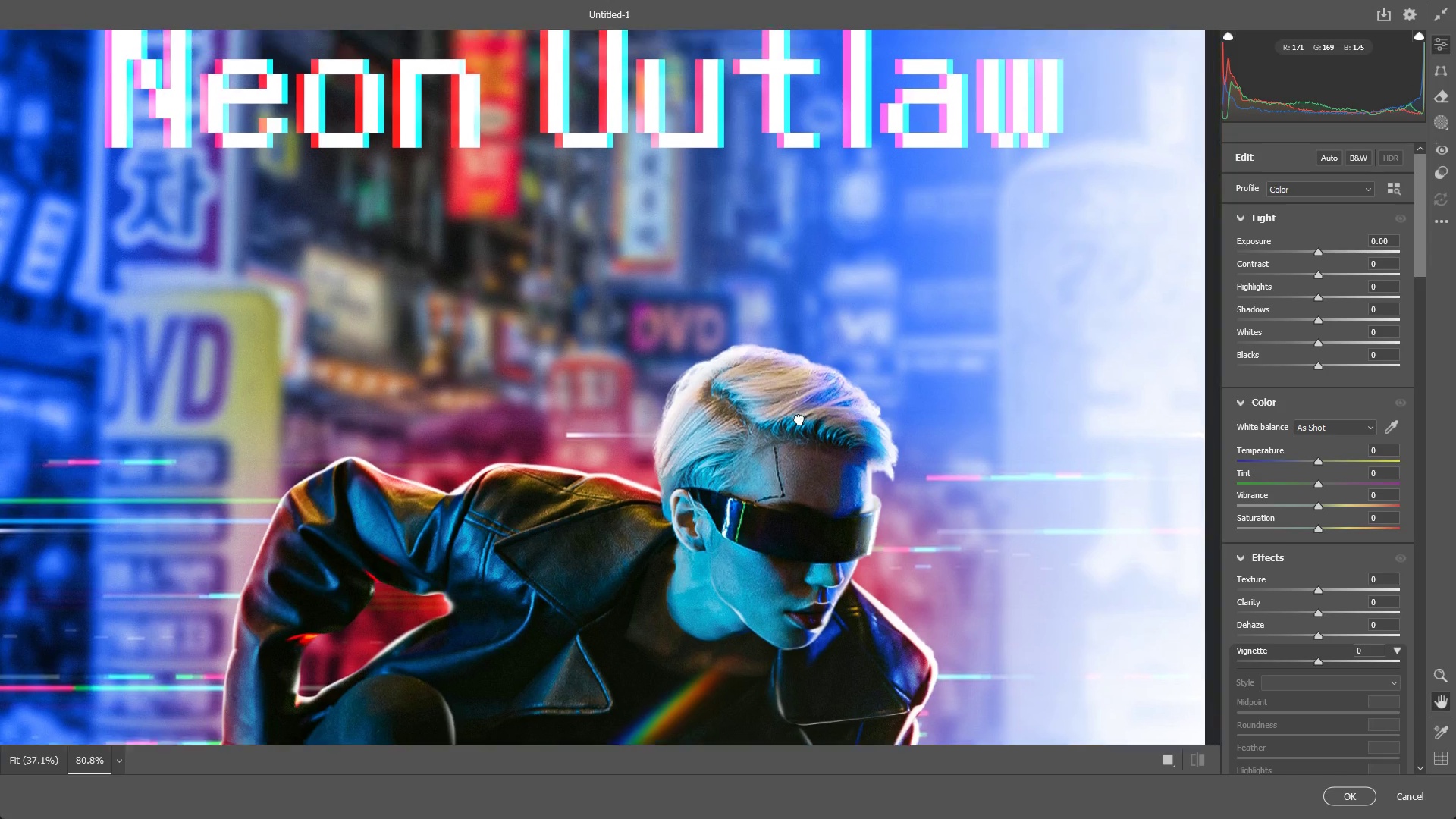 
left_click_drag(start_coordinate=[787, 296], to_coordinate=[811, 614])
 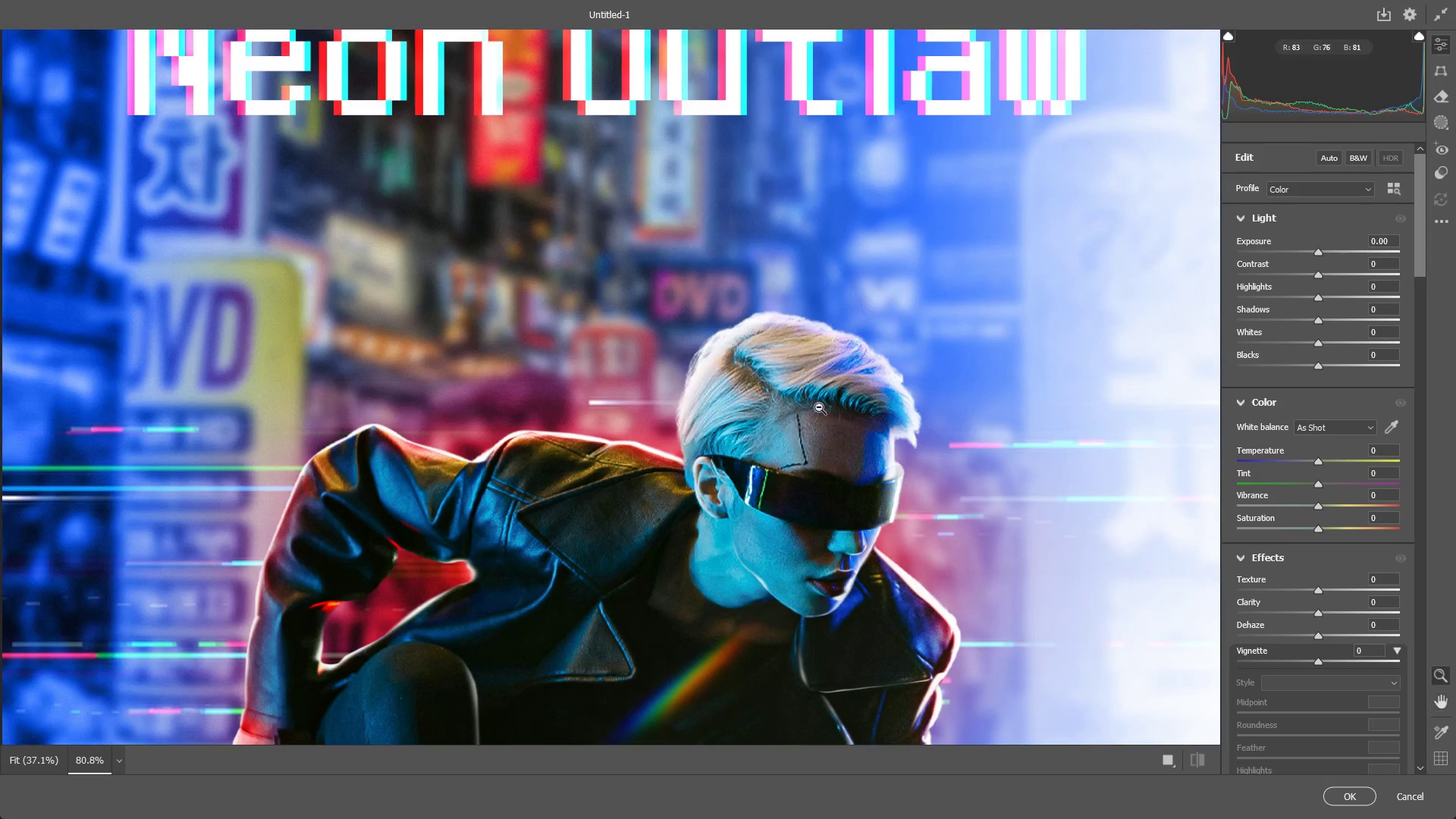 
hold_key(key=Space, duration=0.55)
 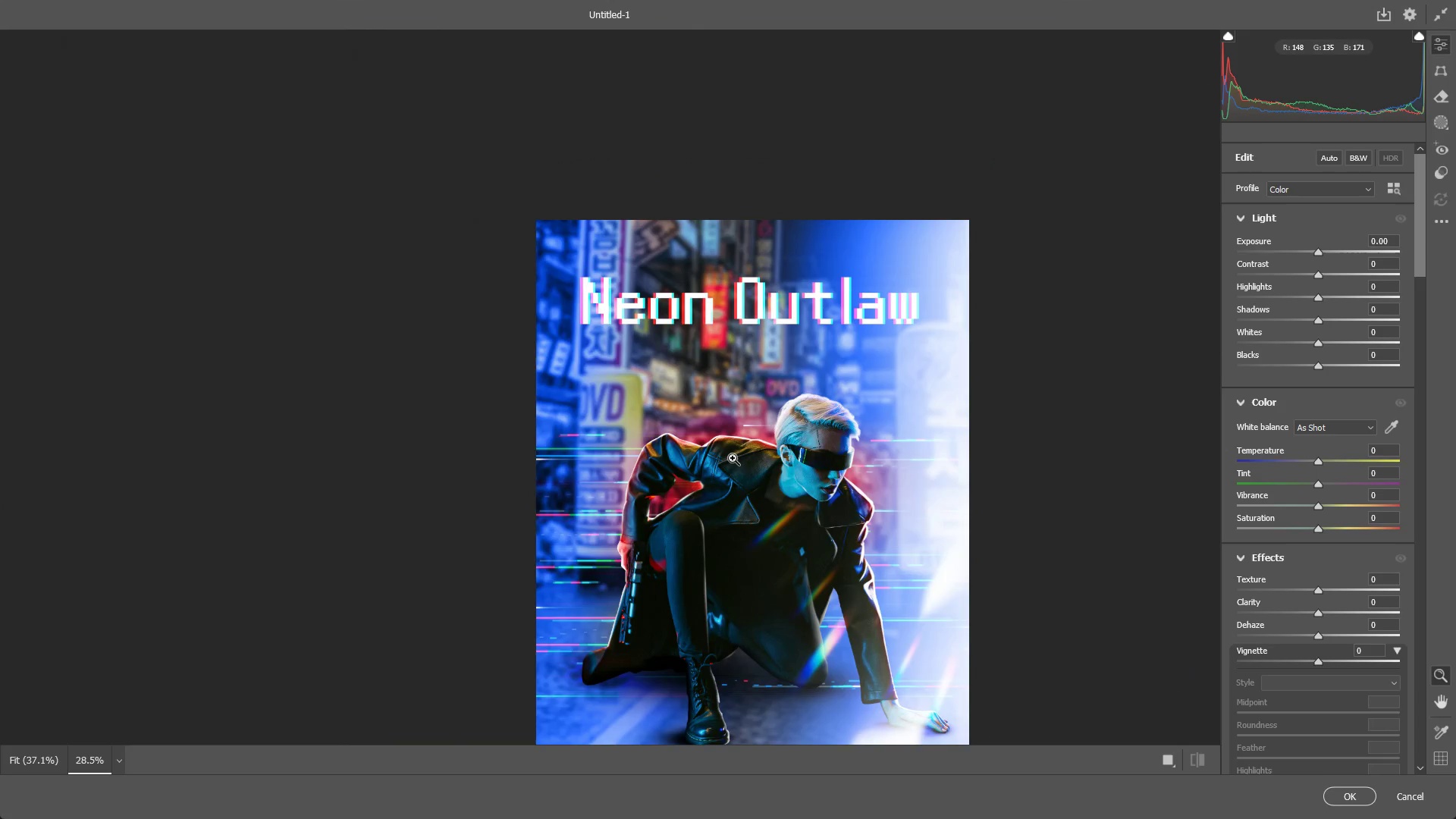 
left_click_drag(start_coordinate=[822, 382], to_coordinate=[799, 420])
 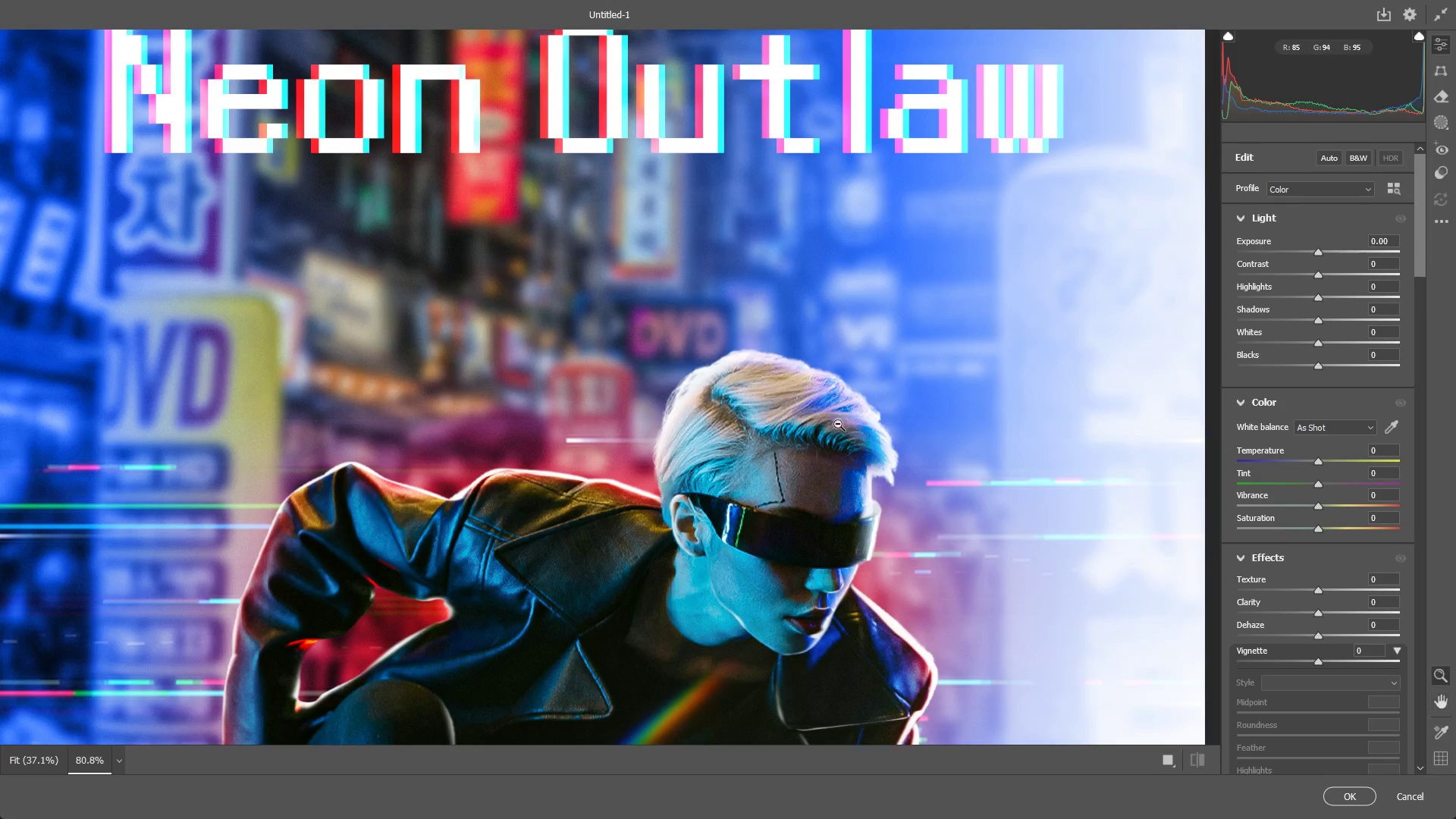 
left_click_drag(start_coordinate=[840, 418], to_coordinate=[725, 438])
 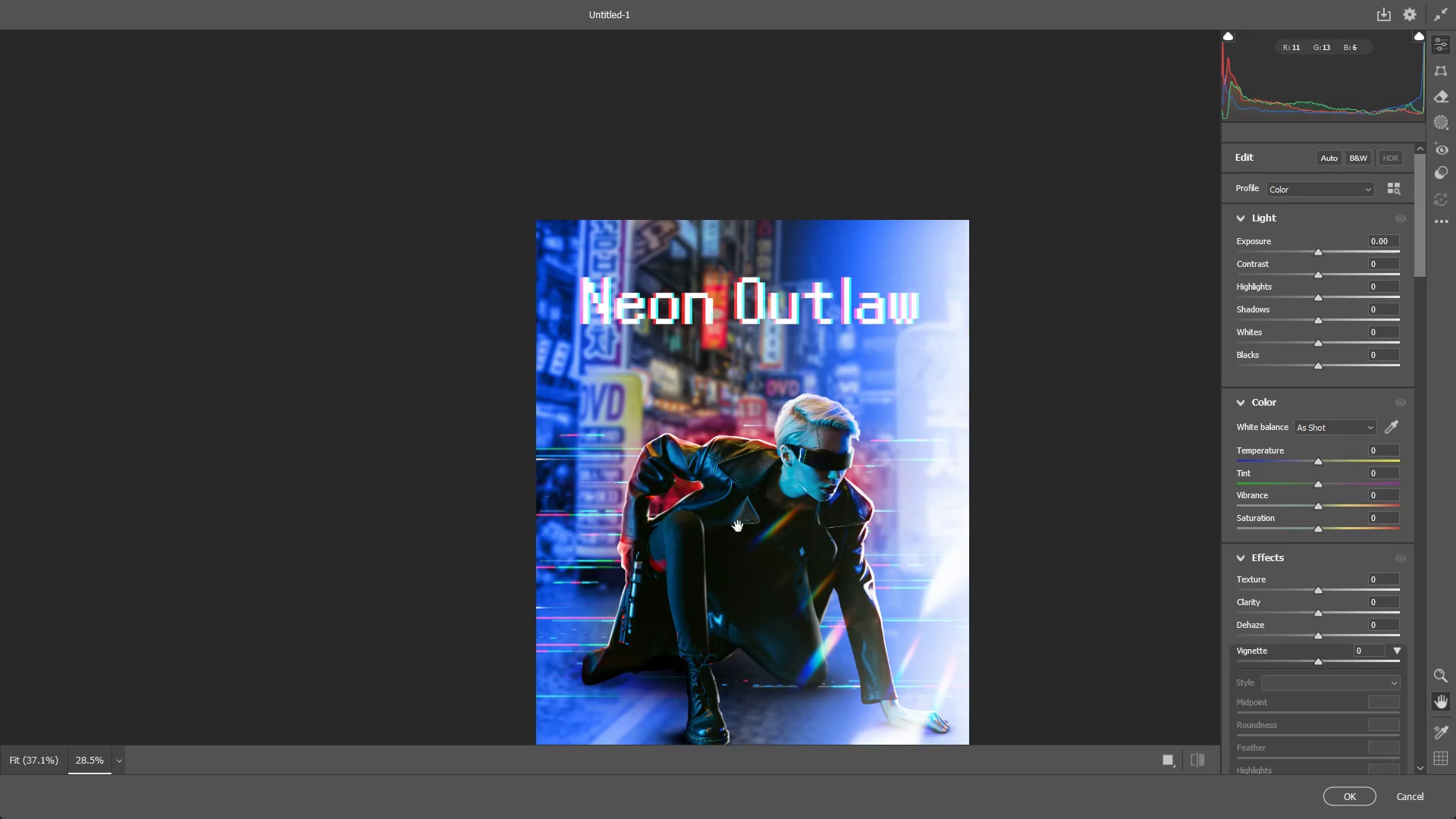 
hold_key(key=Space, duration=0.52)
 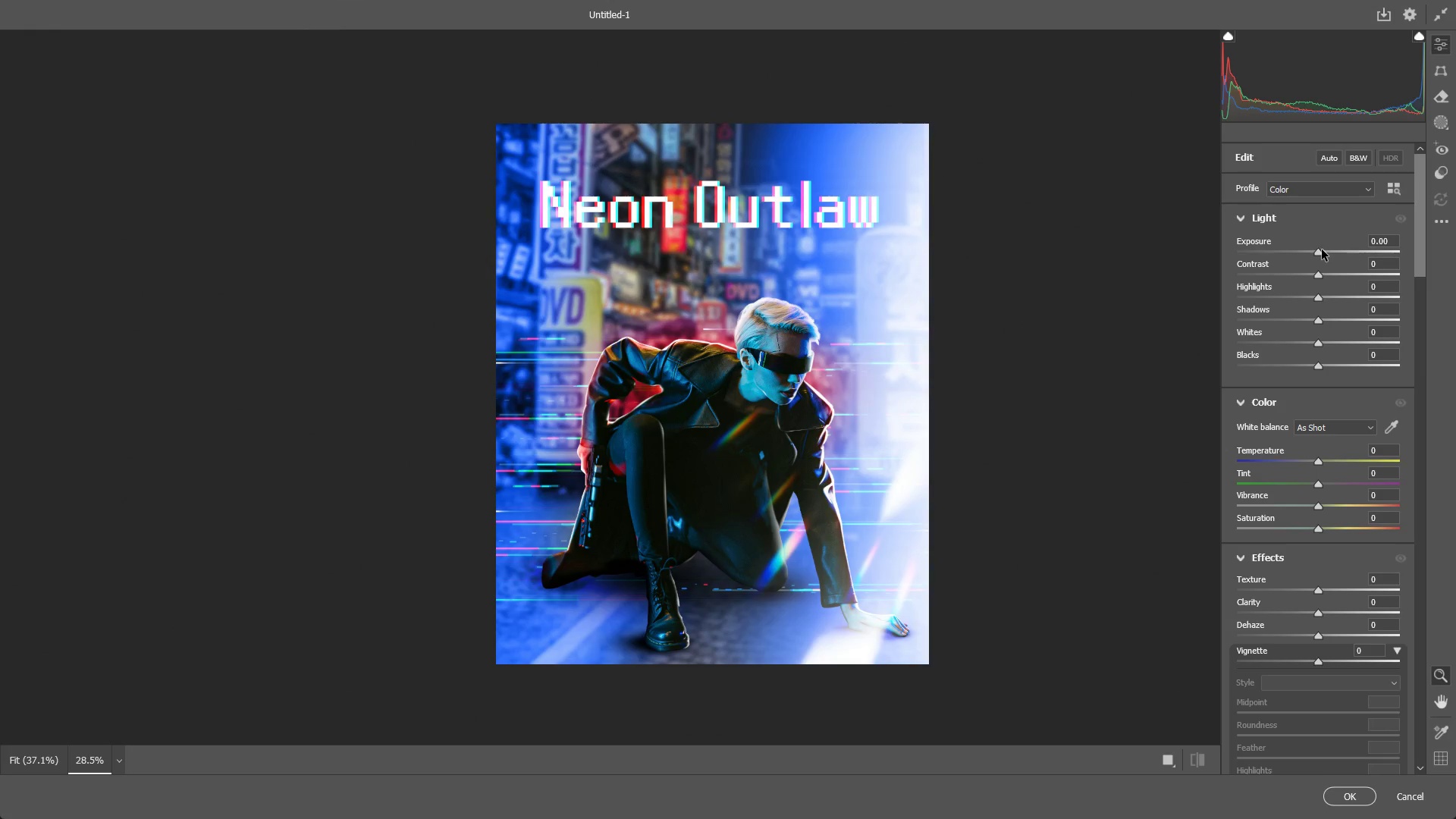 
left_click_drag(start_coordinate=[736, 526], to_coordinate=[695, 430])
 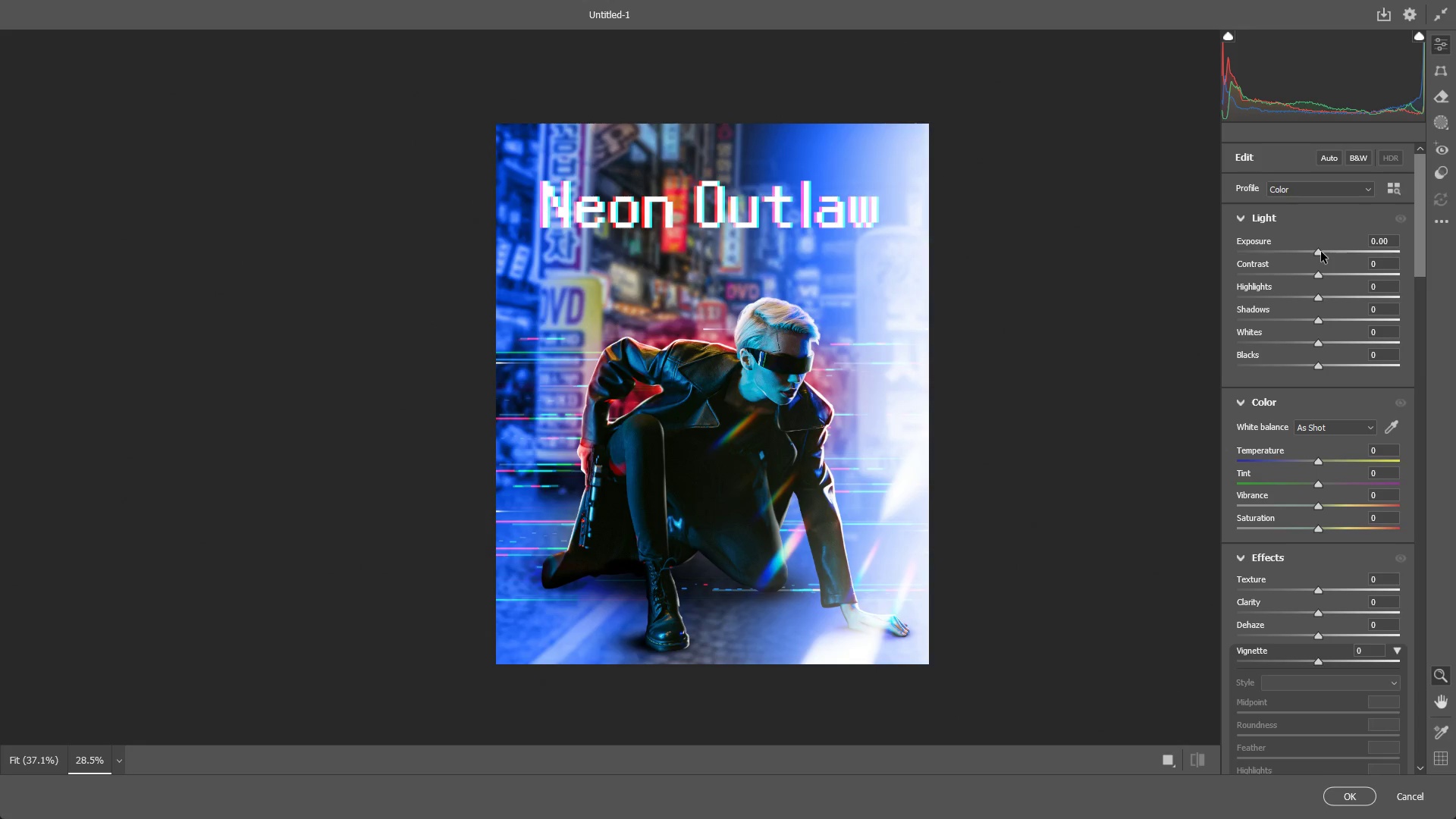 
left_click_drag(start_coordinate=[1320, 253], to_coordinate=[1311, 257])
 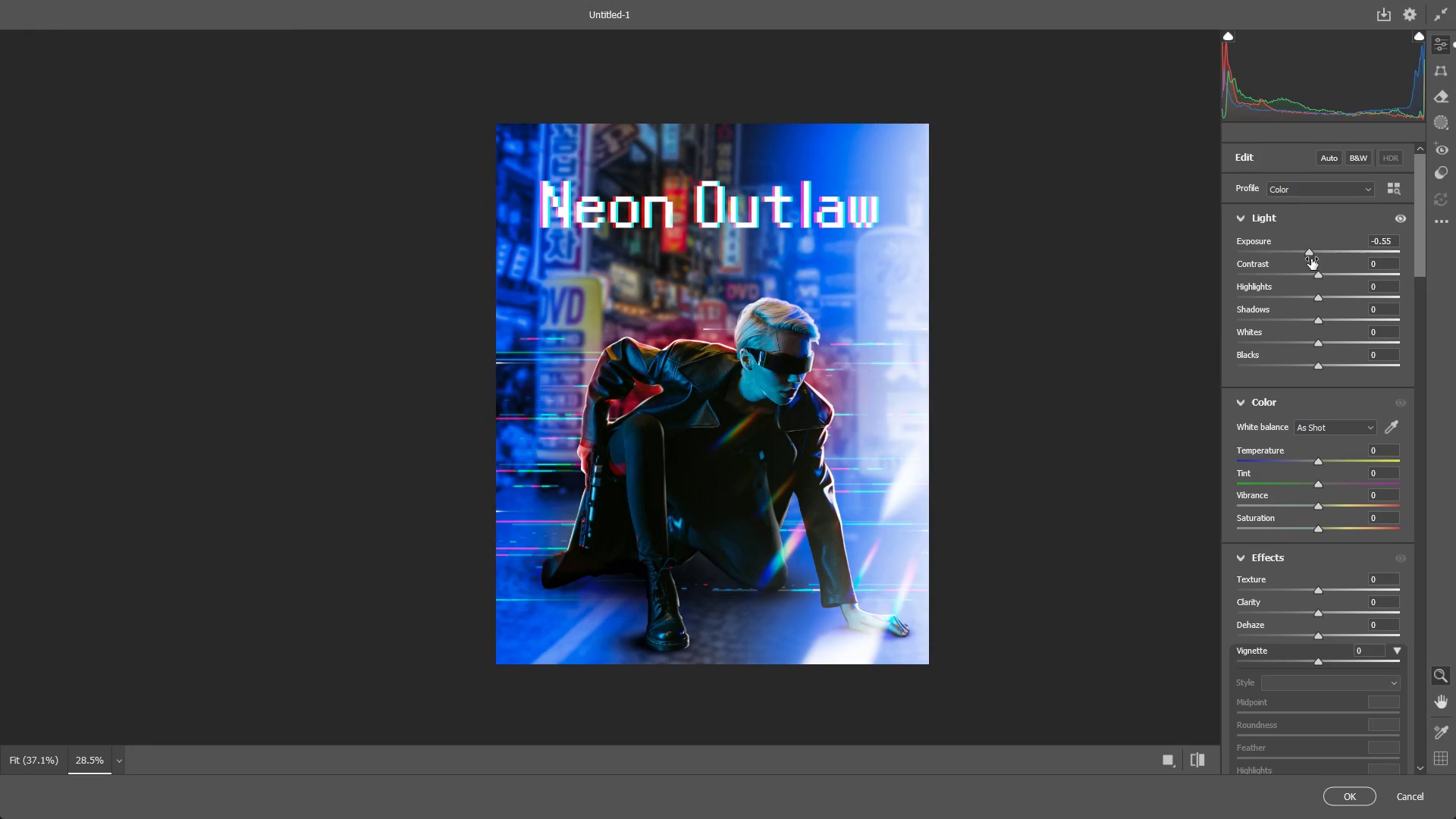 
key(Control+Z)
 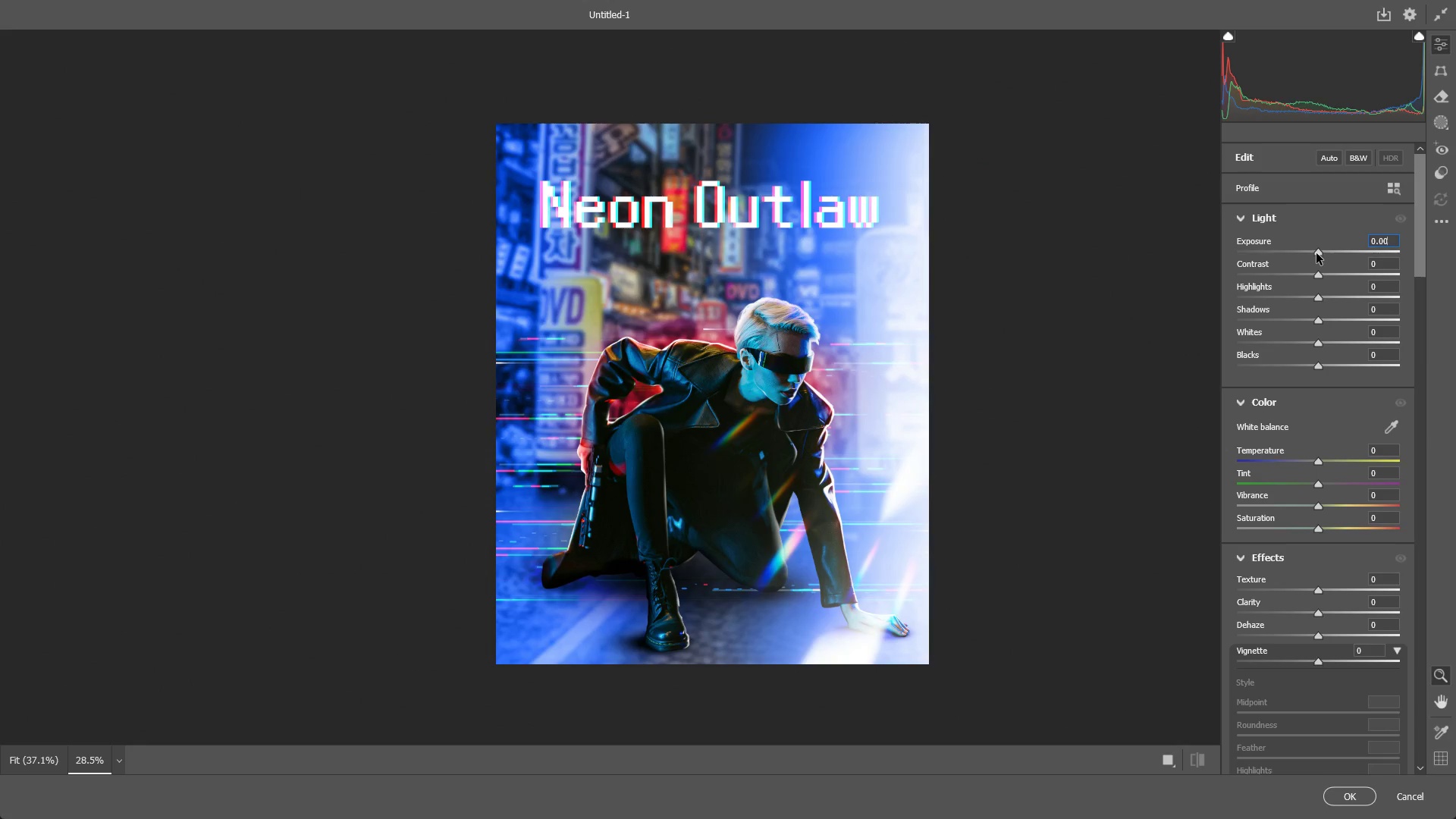 
left_click_drag(start_coordinate=[1316, 253], to_coordinate=[1304, 254])
 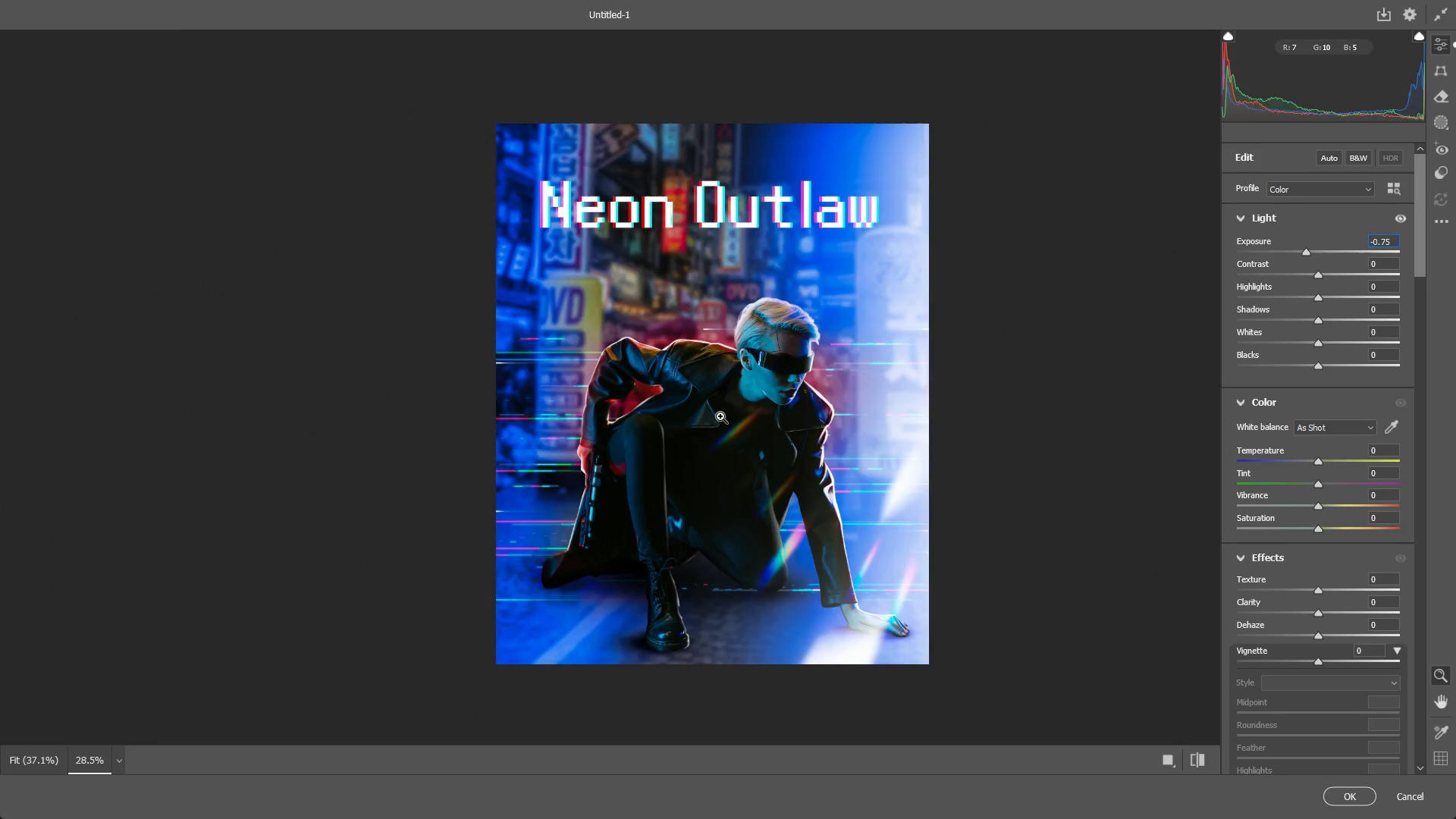 
left_click_drag(start_coordinate=[720, 416], to_coordinate=[860, 413])
 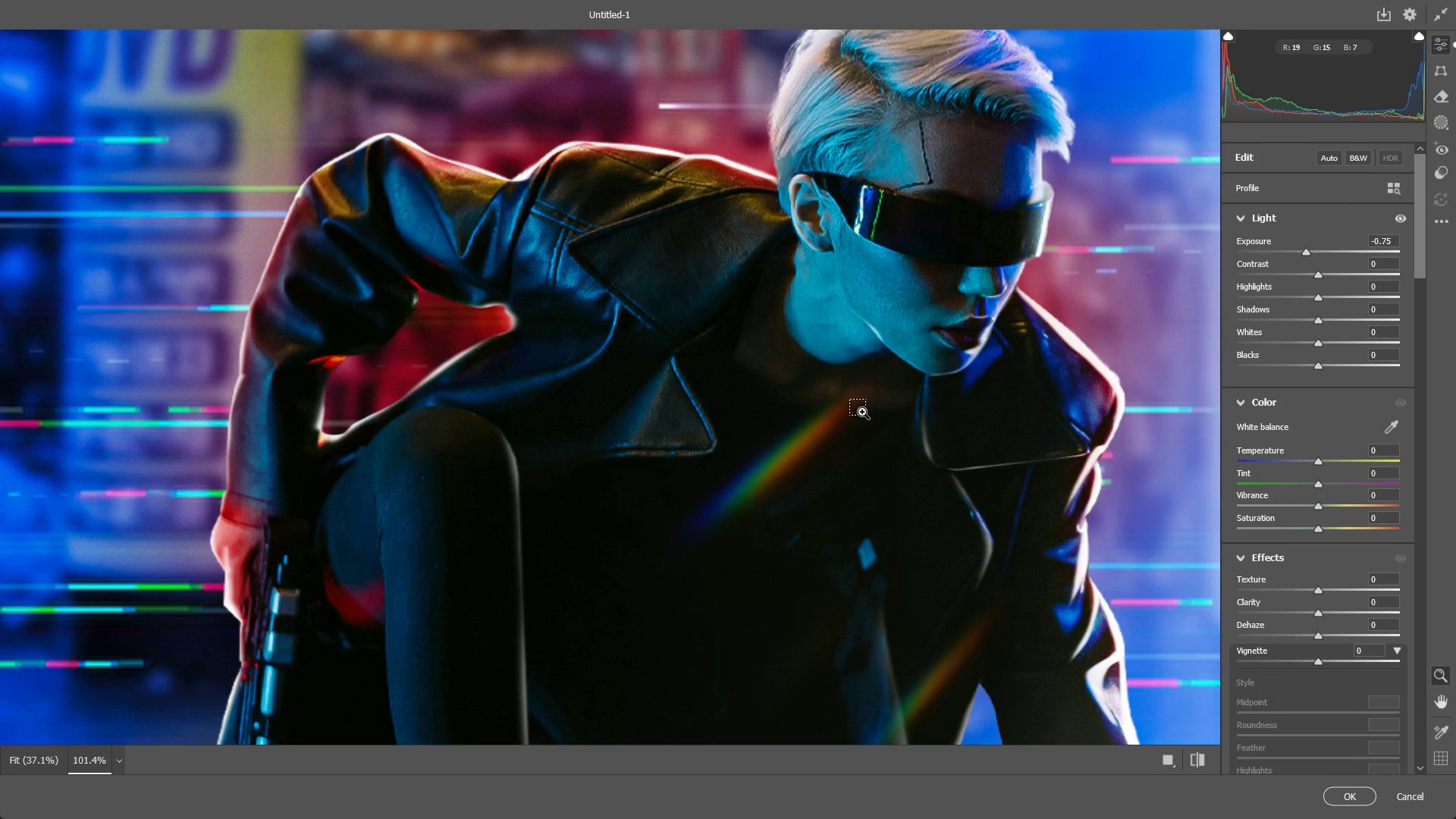 
key(Control+ControlLeft)
 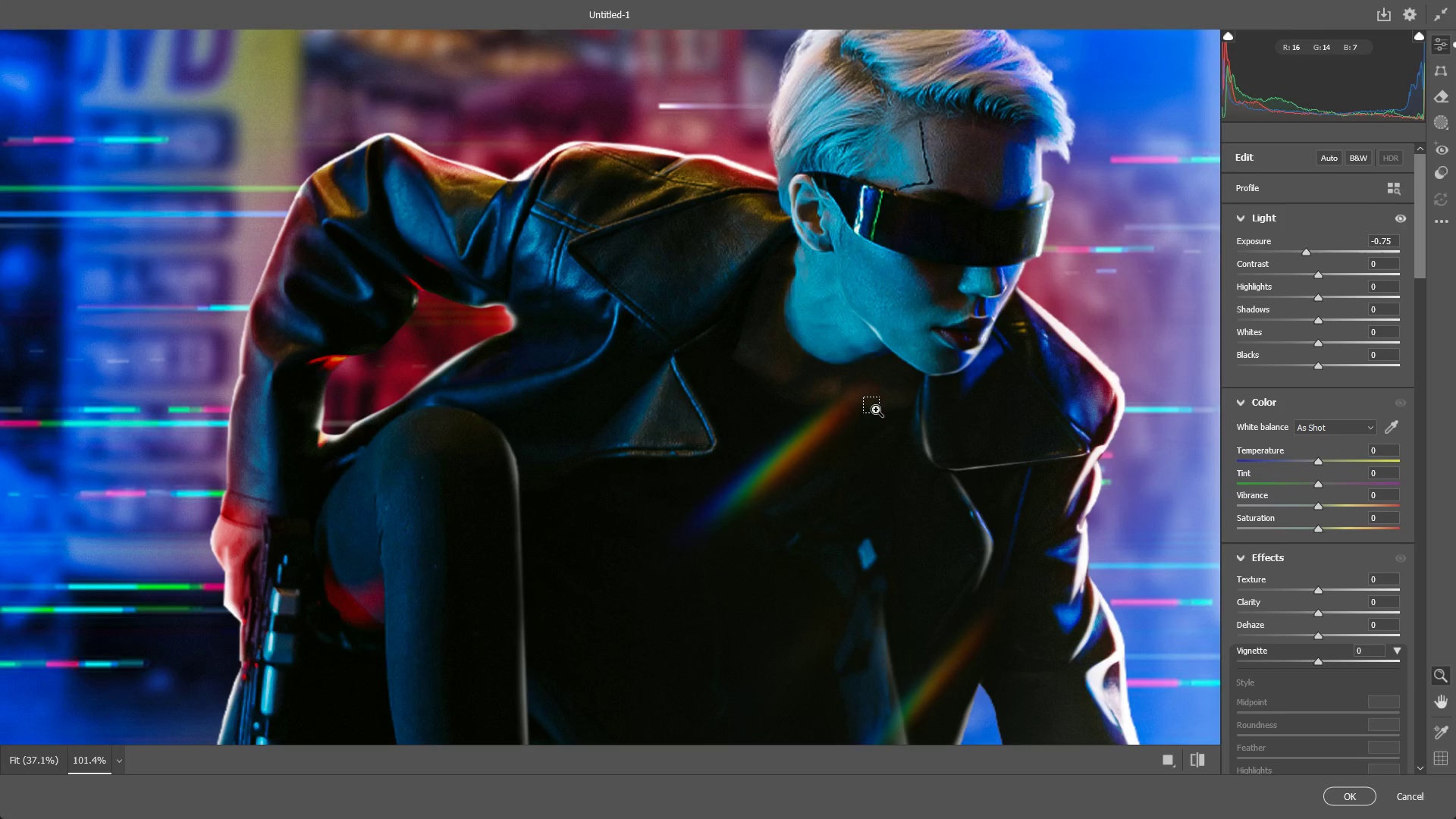 
key(Control+Z)
 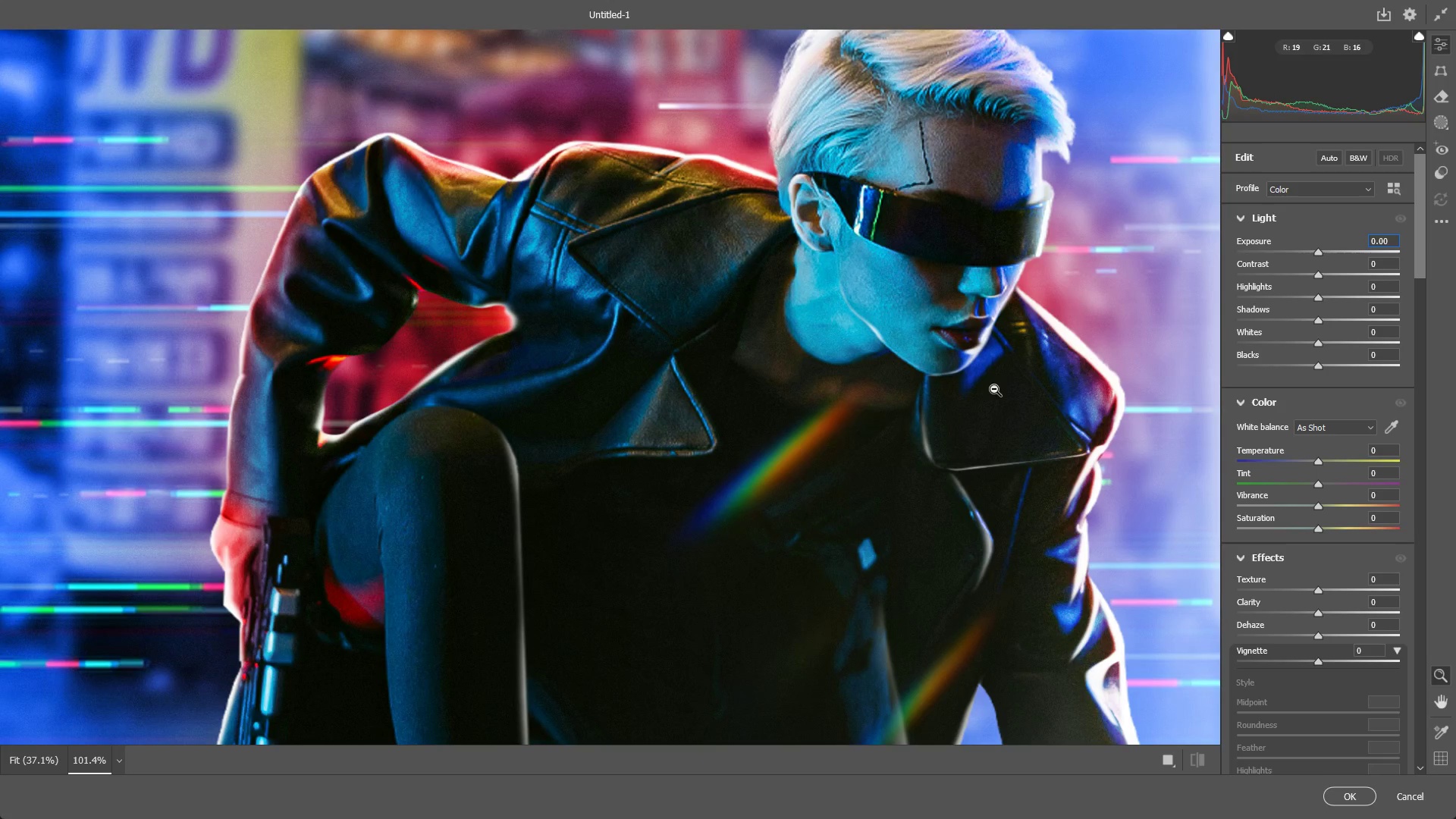 
left_click_drag(start_coordinate=[994, 389], to_coordinate=[883, 408])
 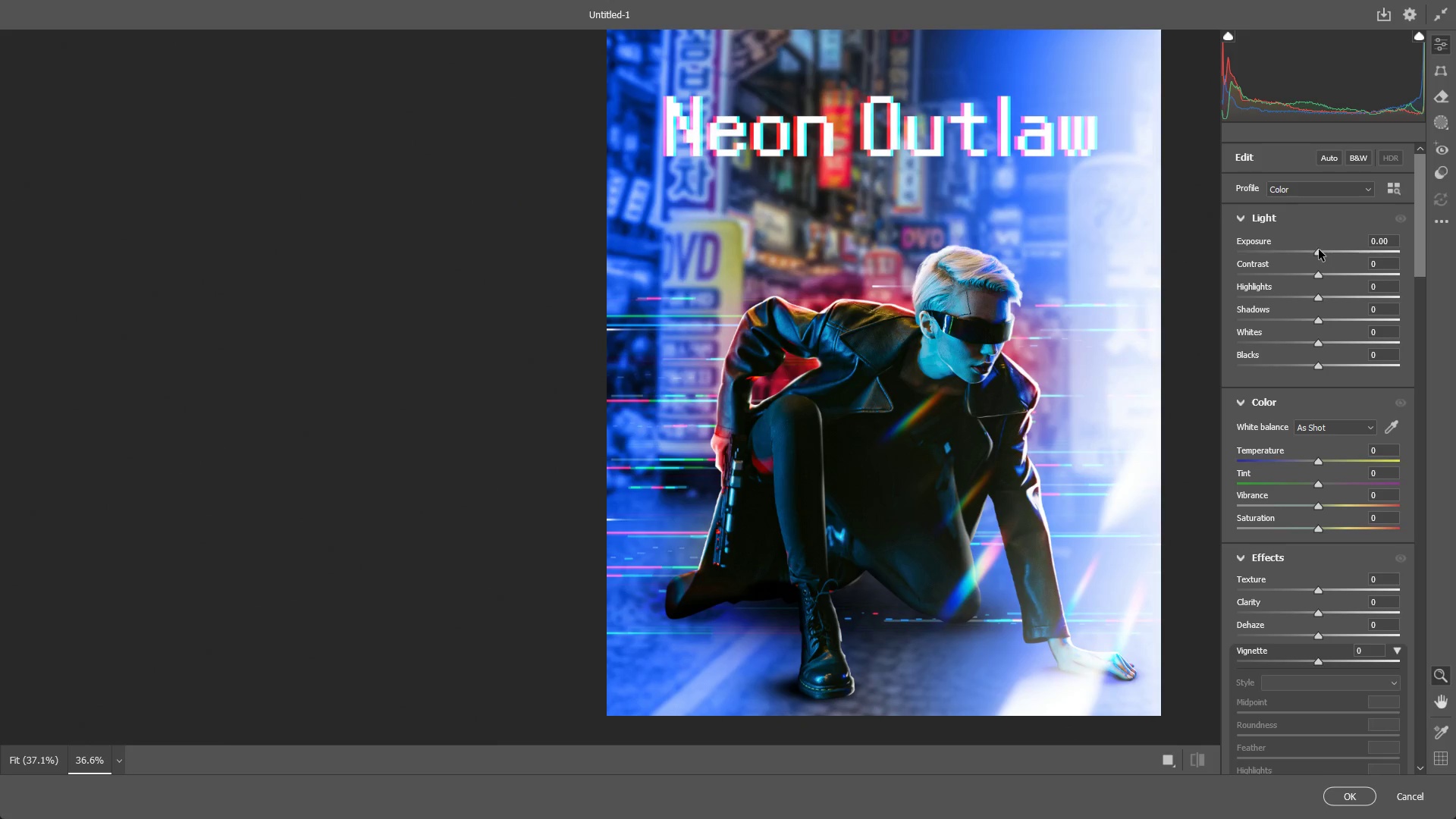 
left_click_drag(start_coordinate=[1317, 251], to_coordinate=[1310, 255])
 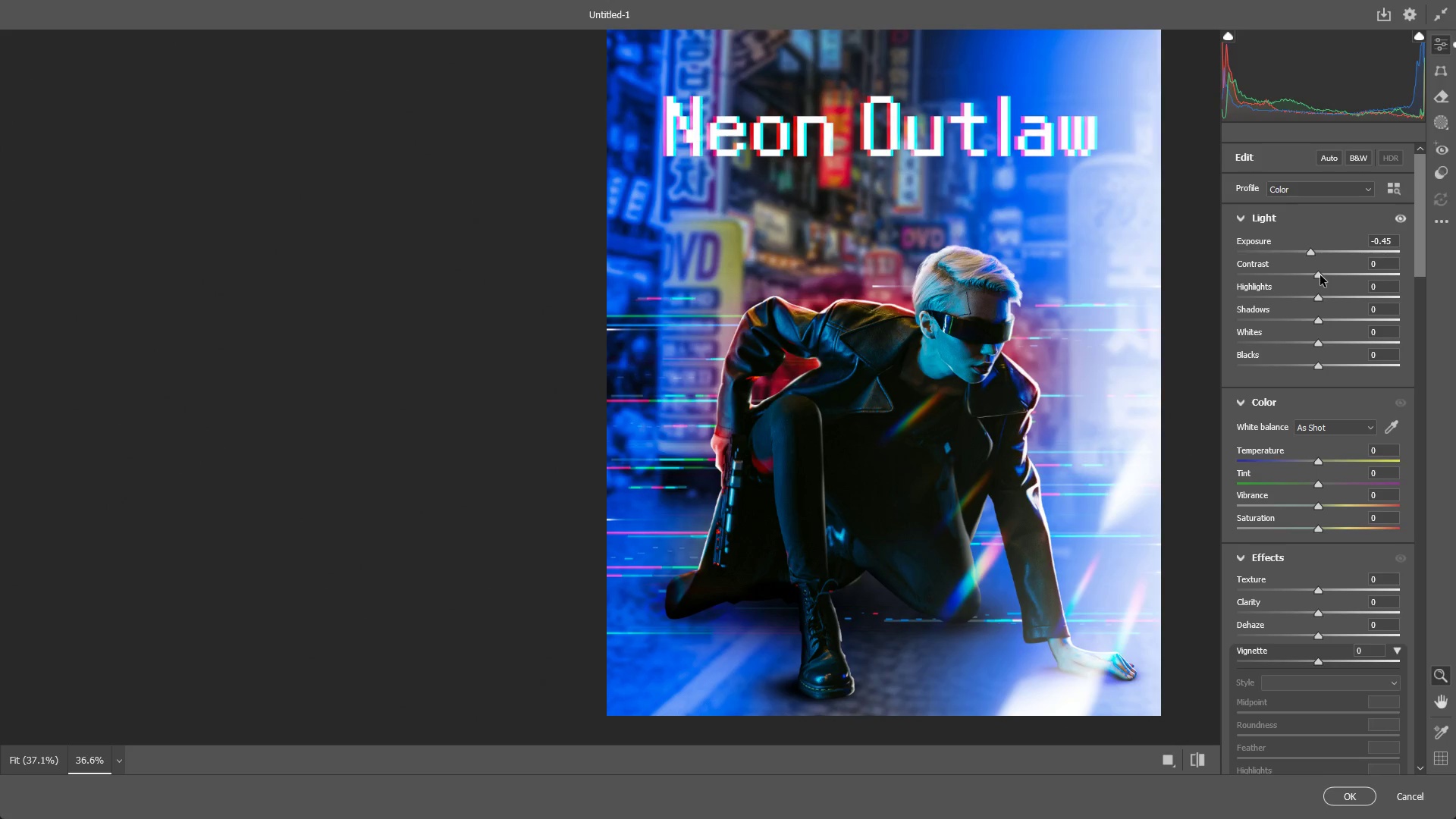 
left_click_drag(start_coordinate=[1320, 275], to_coordinate=[1344, 289])
 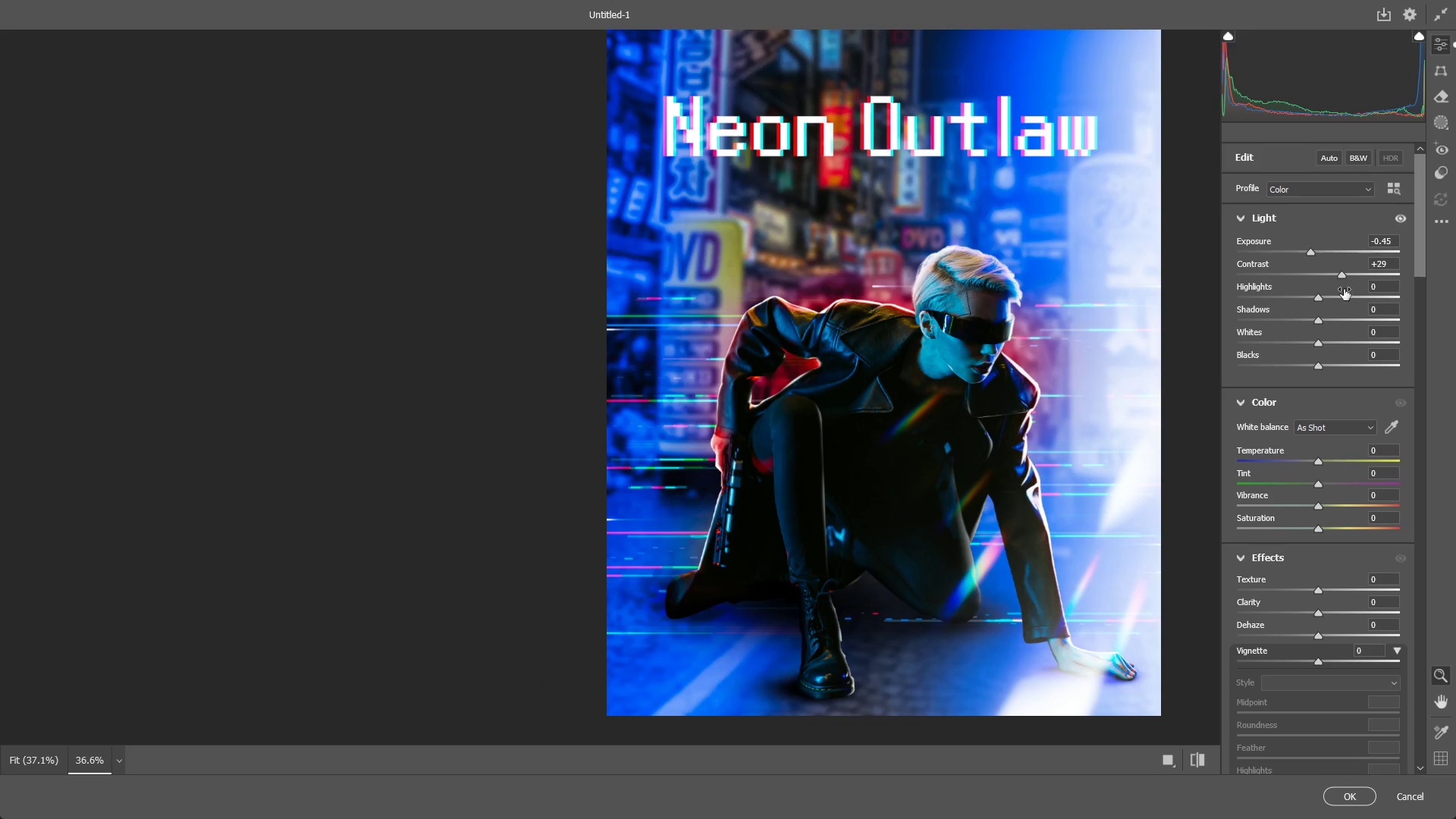 
key(Control+Z)
 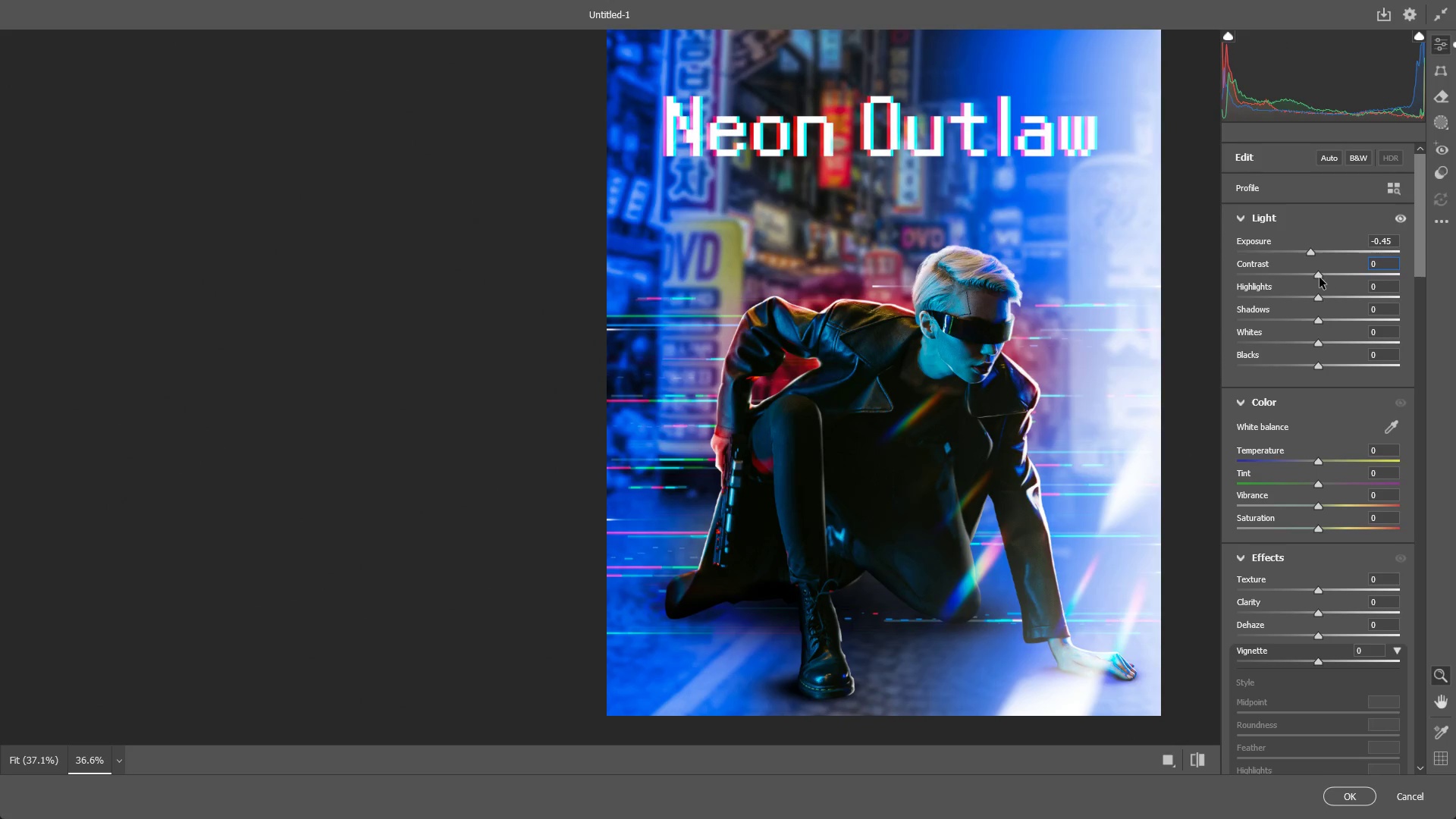 
left_click_drag(start_coordinate=[1317, 277], to_coordinate=[1327, 277])
 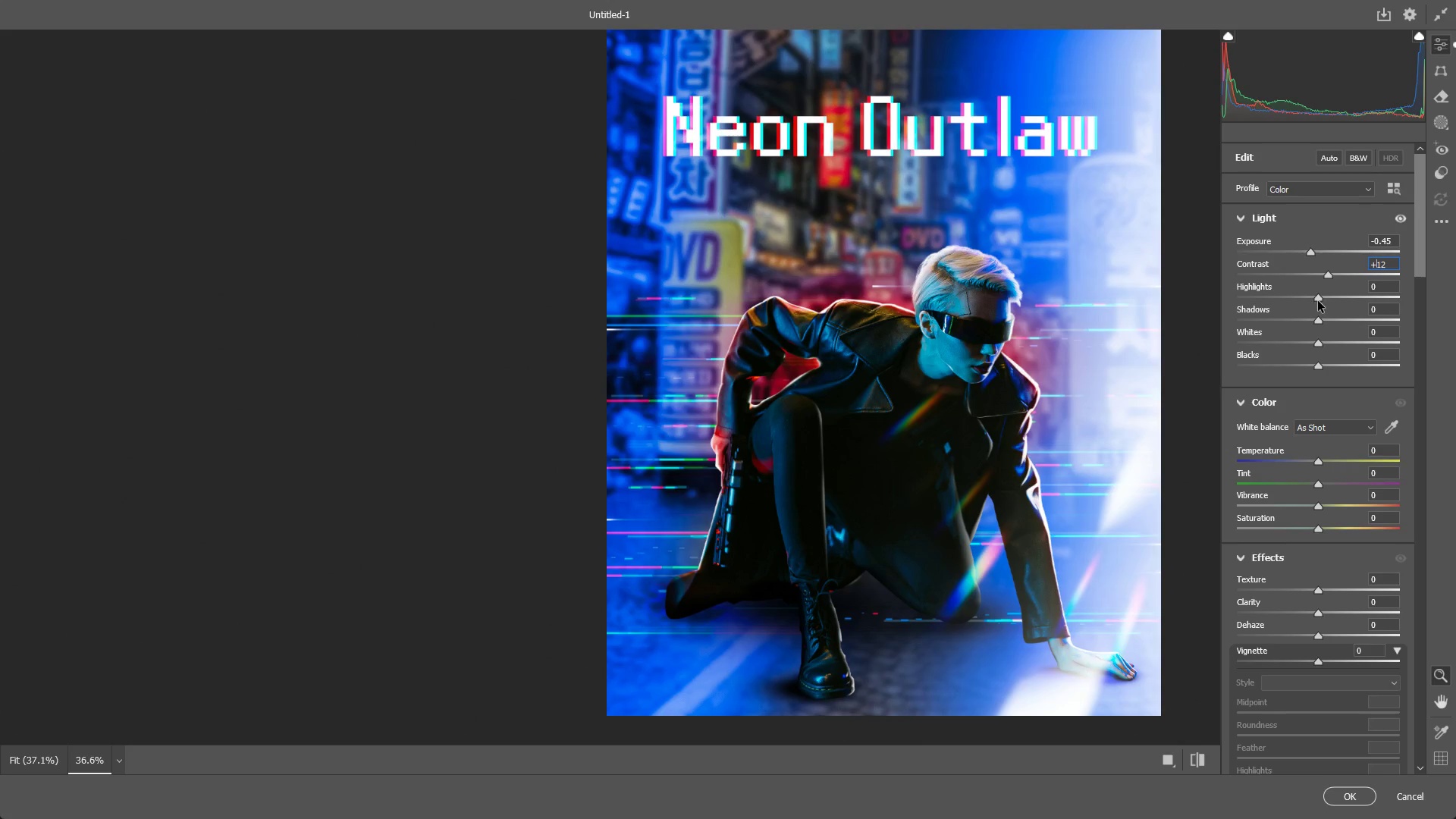 
left_click_drag(start_coordinate=[1320, 298], to_coordinate=[1359, 294])
 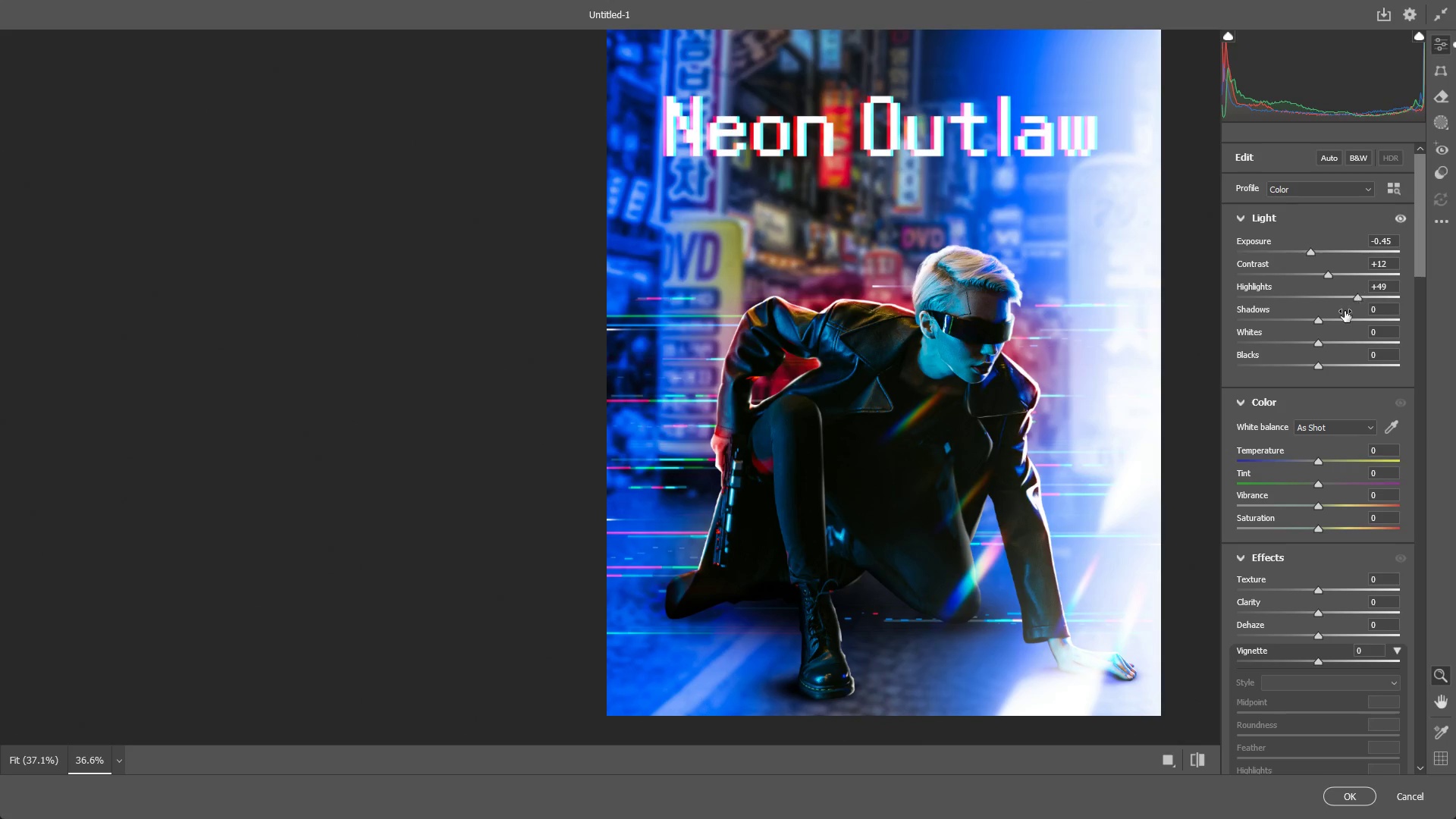 
key(Control+ControlLeft)
 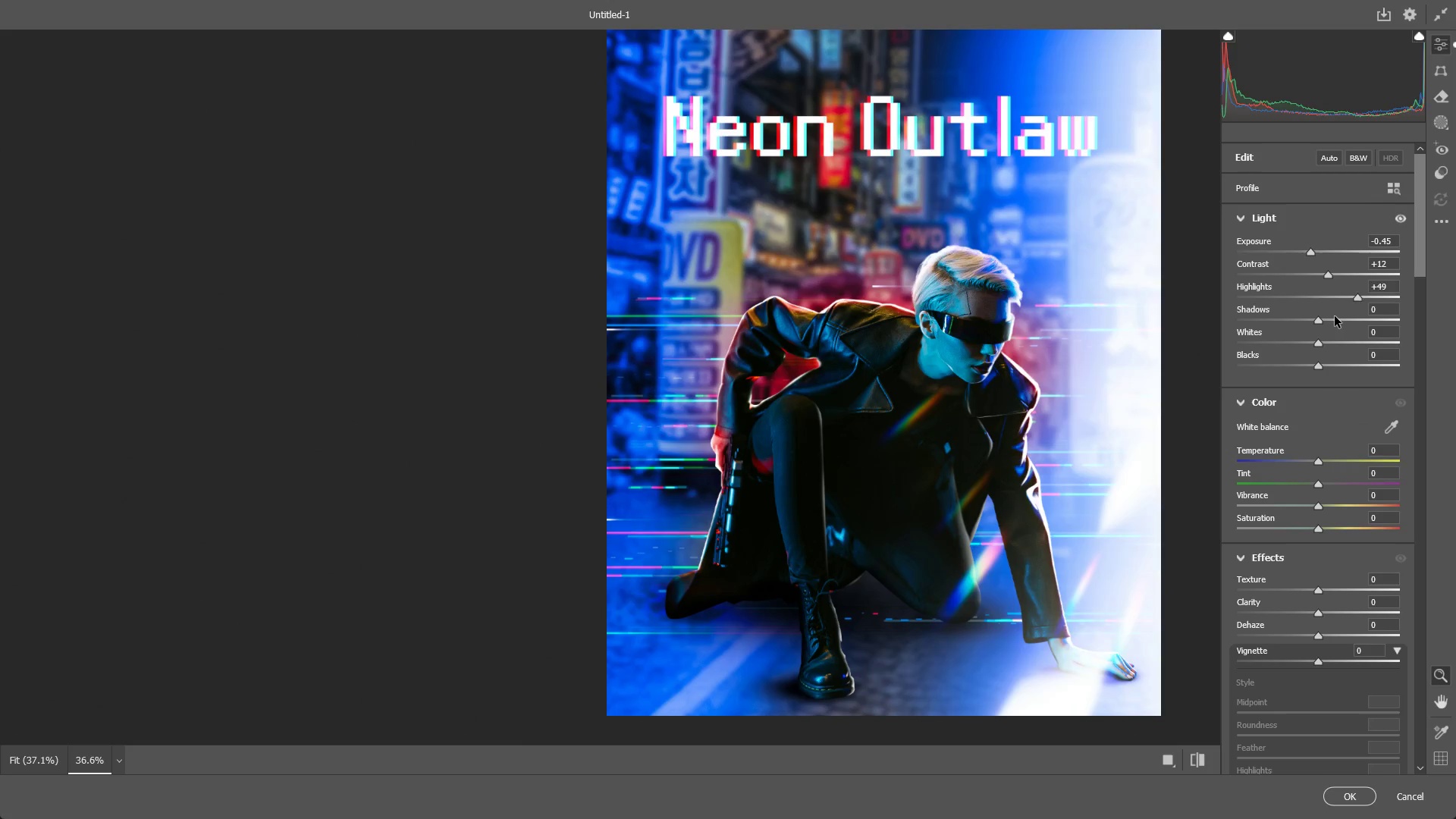 
key(Control+Z)
 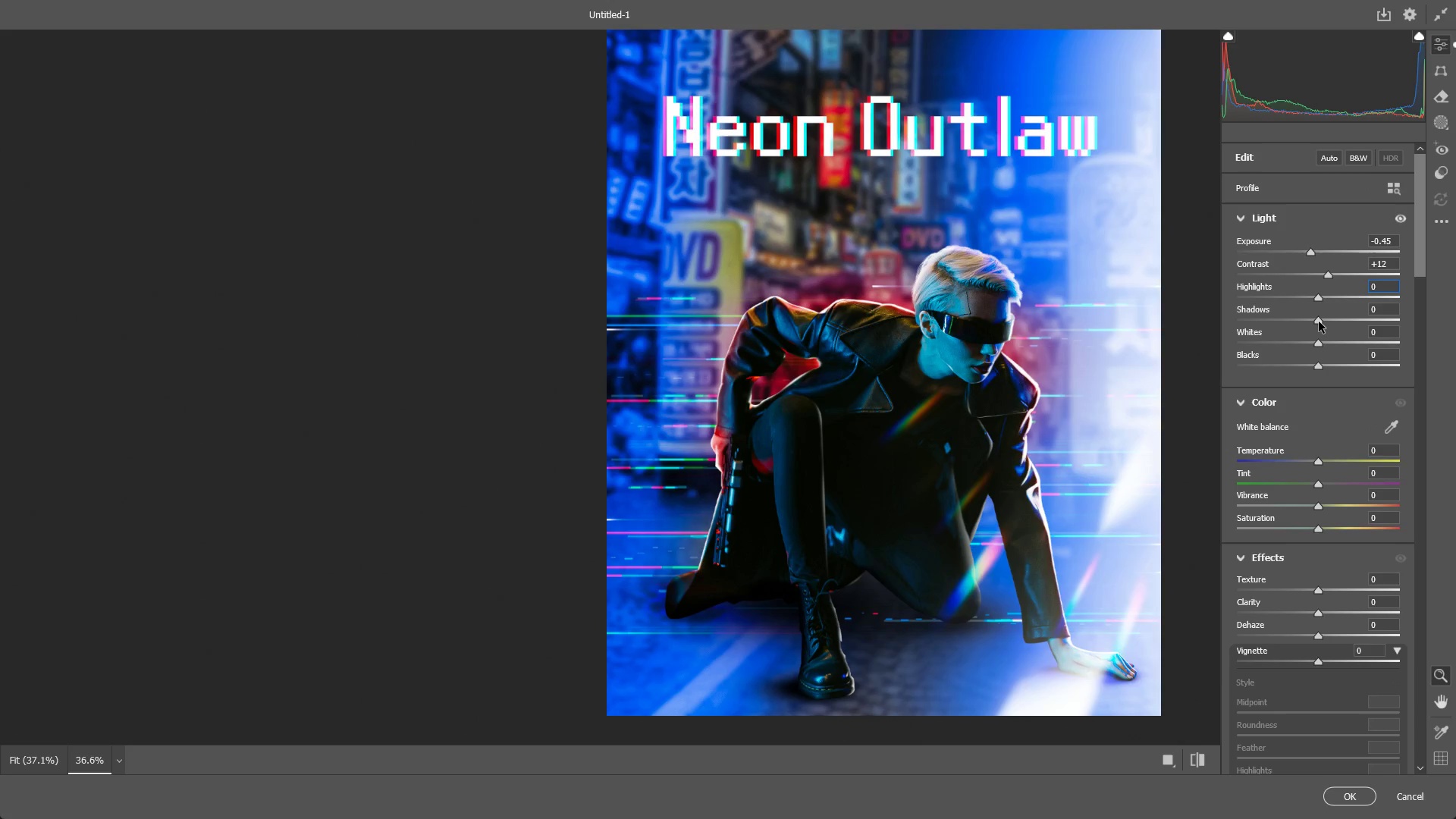 
left_click_drag(start_coordinate=[1319, 322], to_coordinate=[1280, 325])
 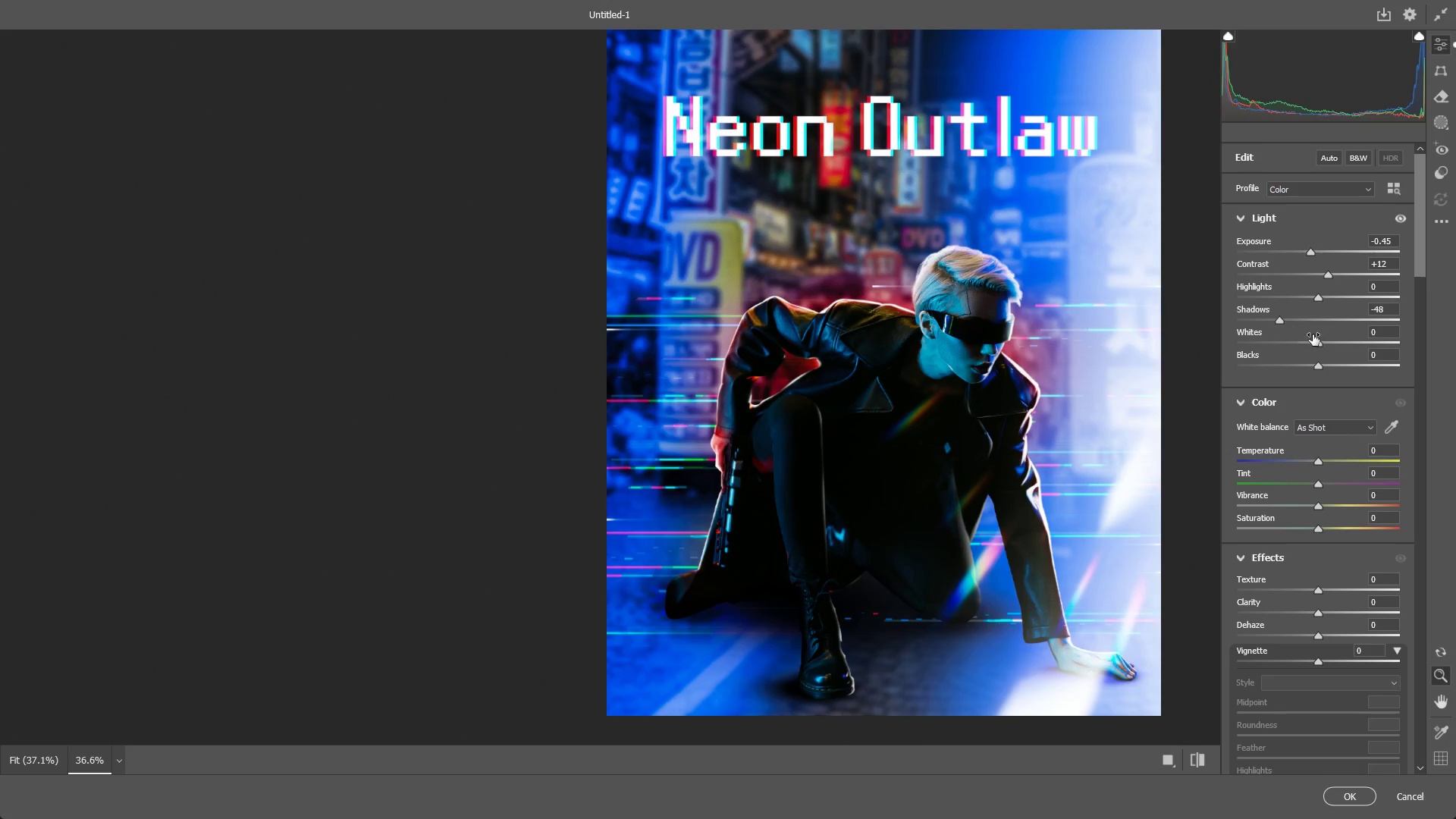 
key(Control+ControlLeft)
 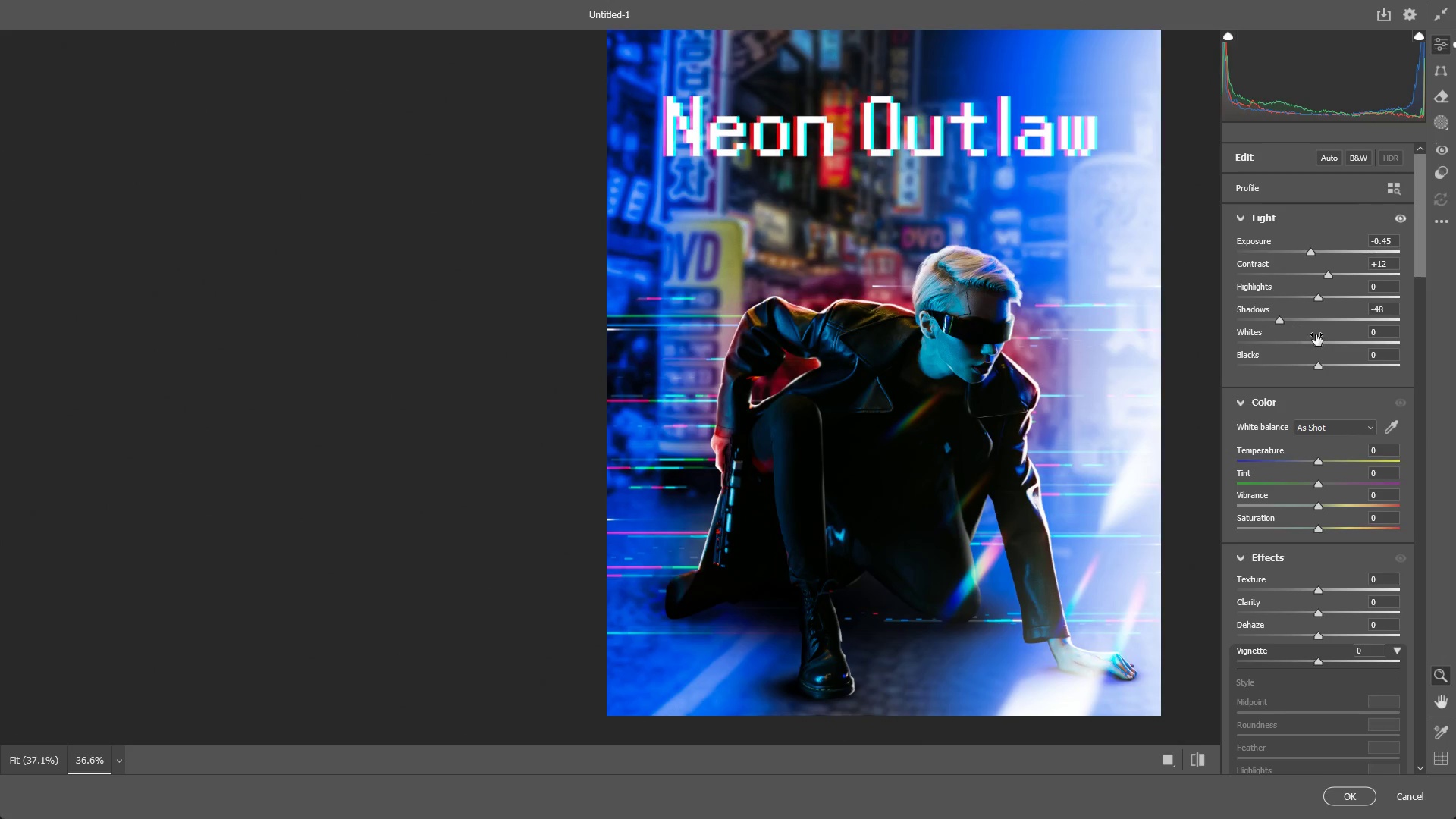 
key(Control+Z)
 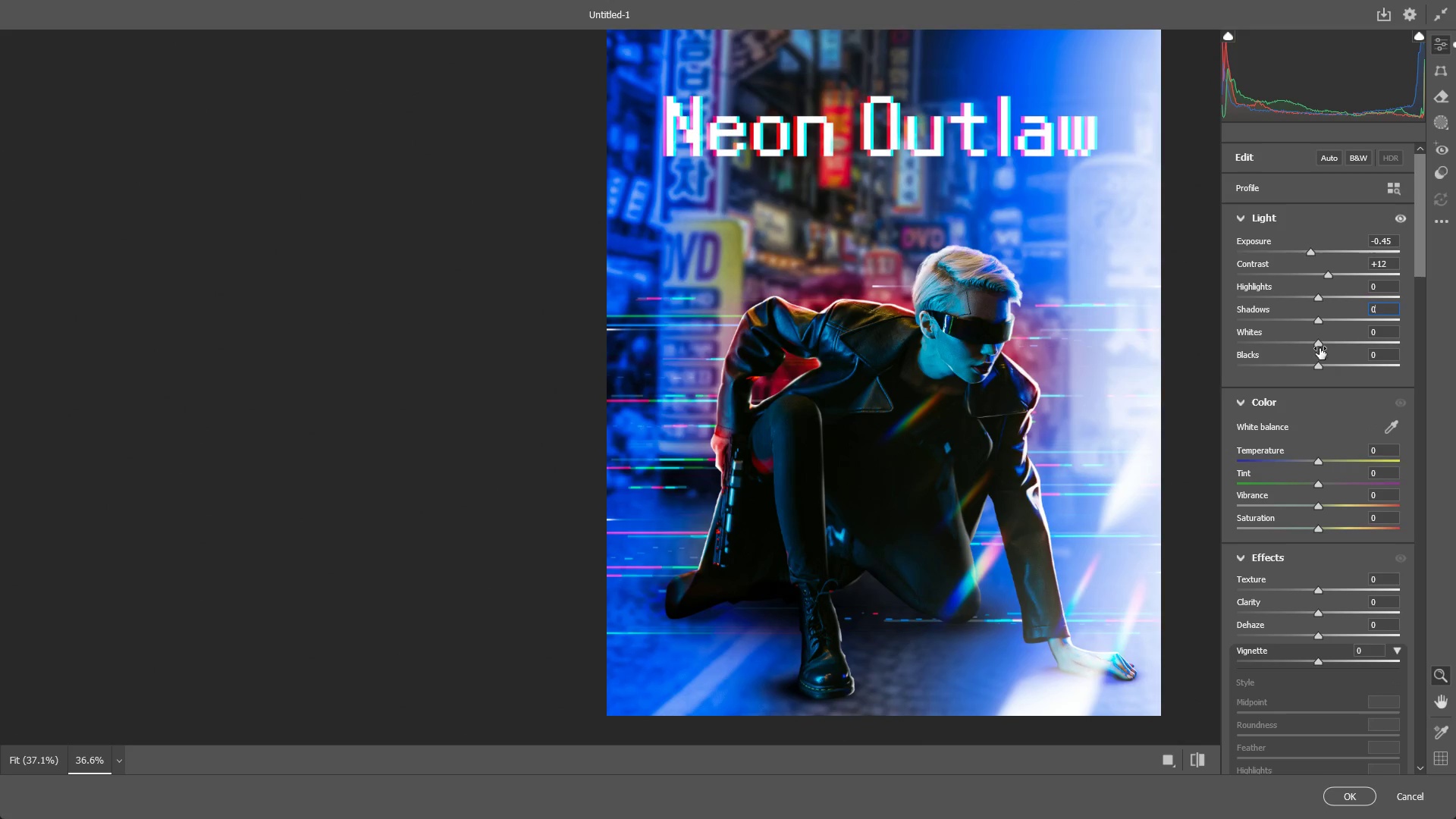 
left_click_drag(start_coordinate=[1323, 344], to_coordinate=[1440, 348])
 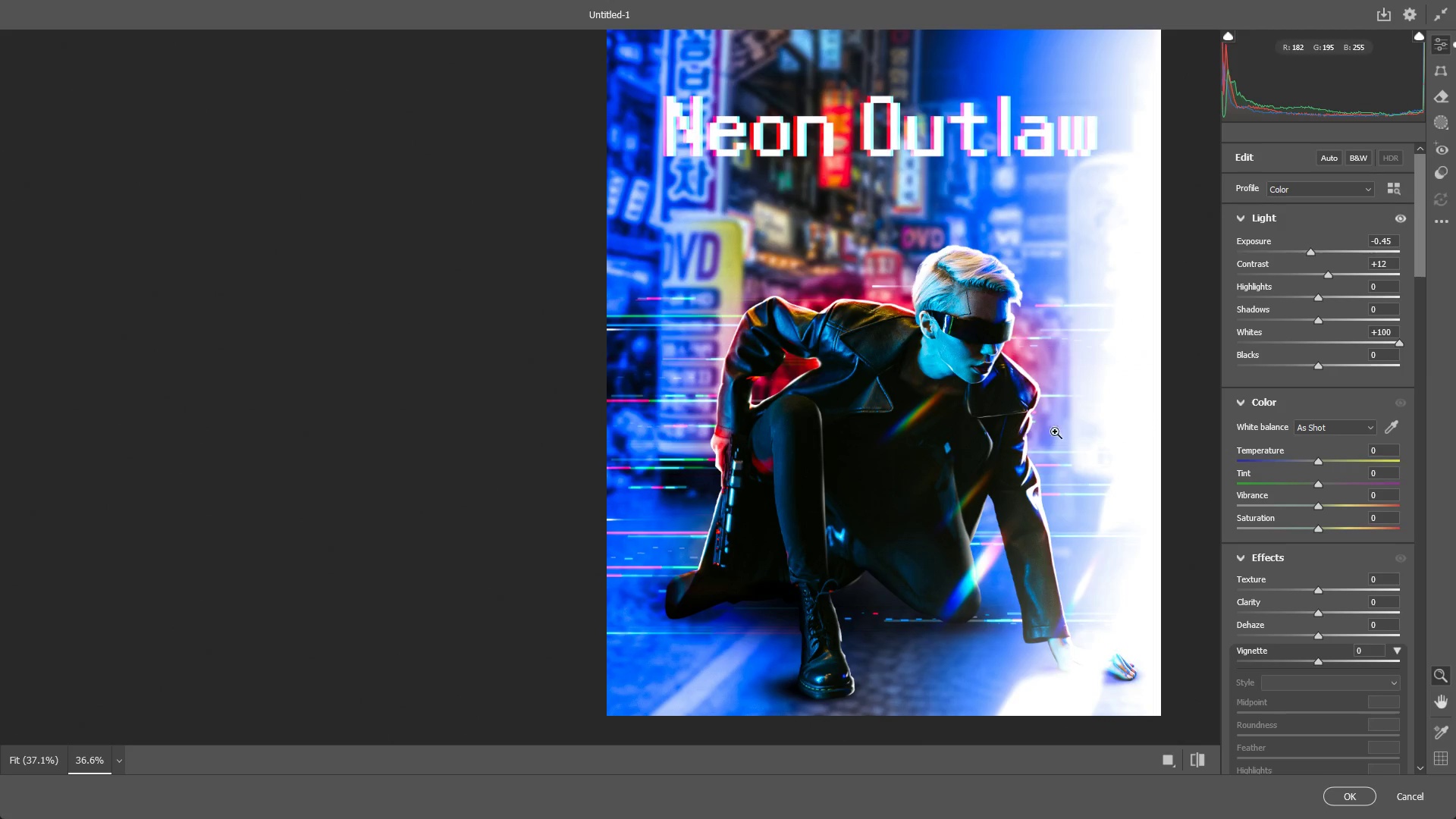 
left_click_drag(start_coordinate=[1042, 430], to_coordinate=[1018, 435])
 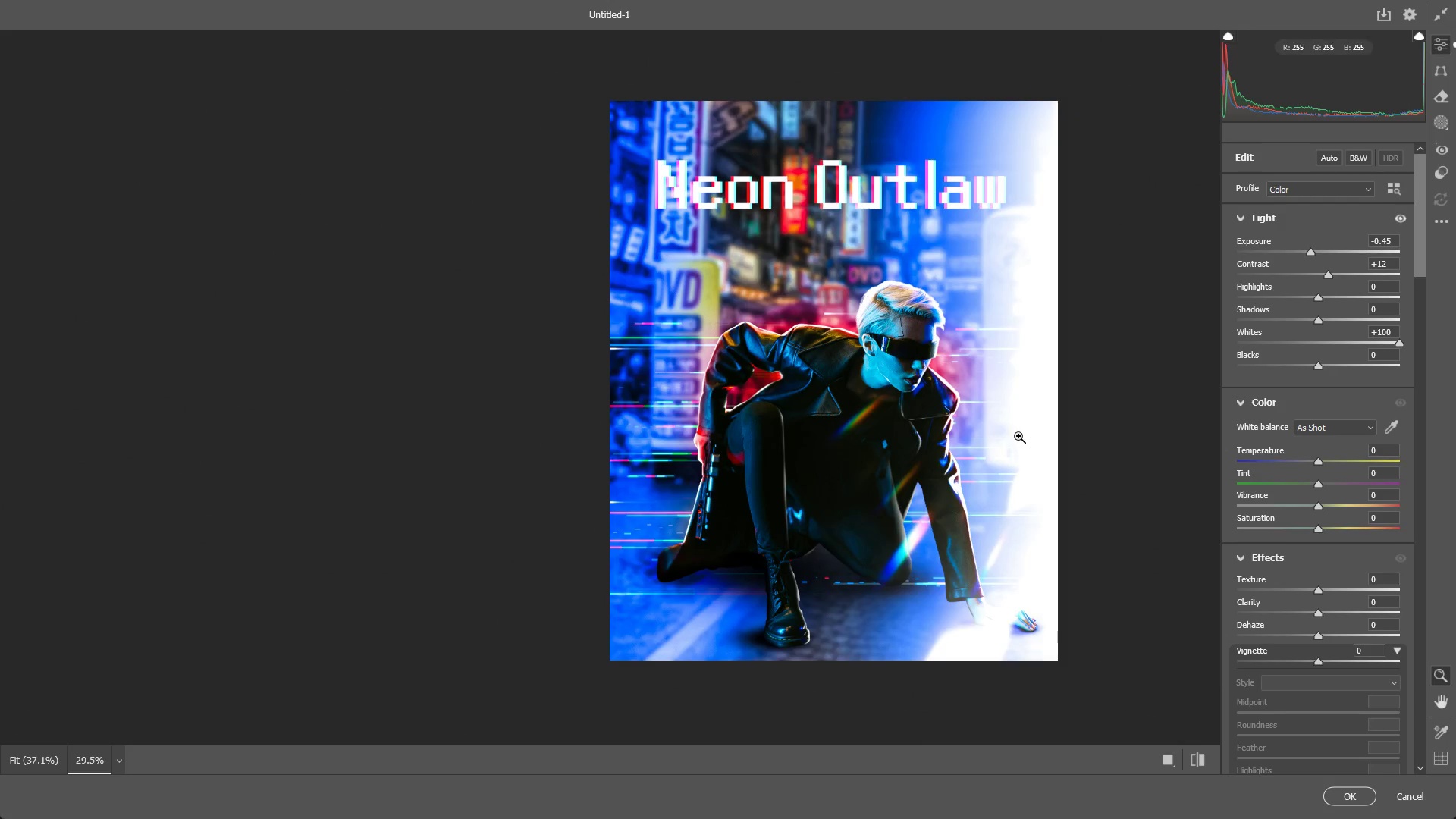 
left_click_drag(start_coordinate=[1018, 436], to_coordinate=[1027, 431])
 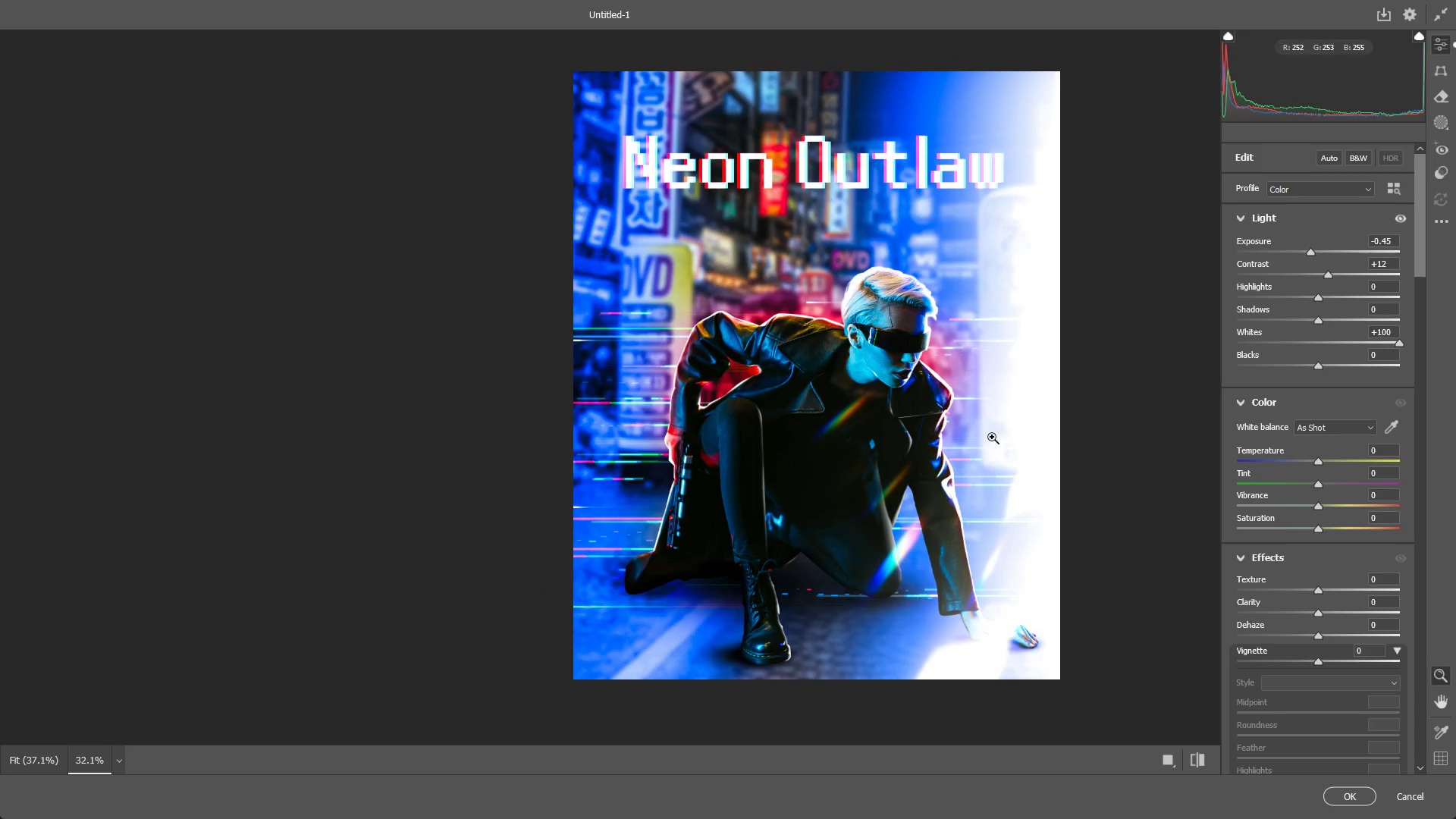 
hold_key(key=Space, duration=0.52)
 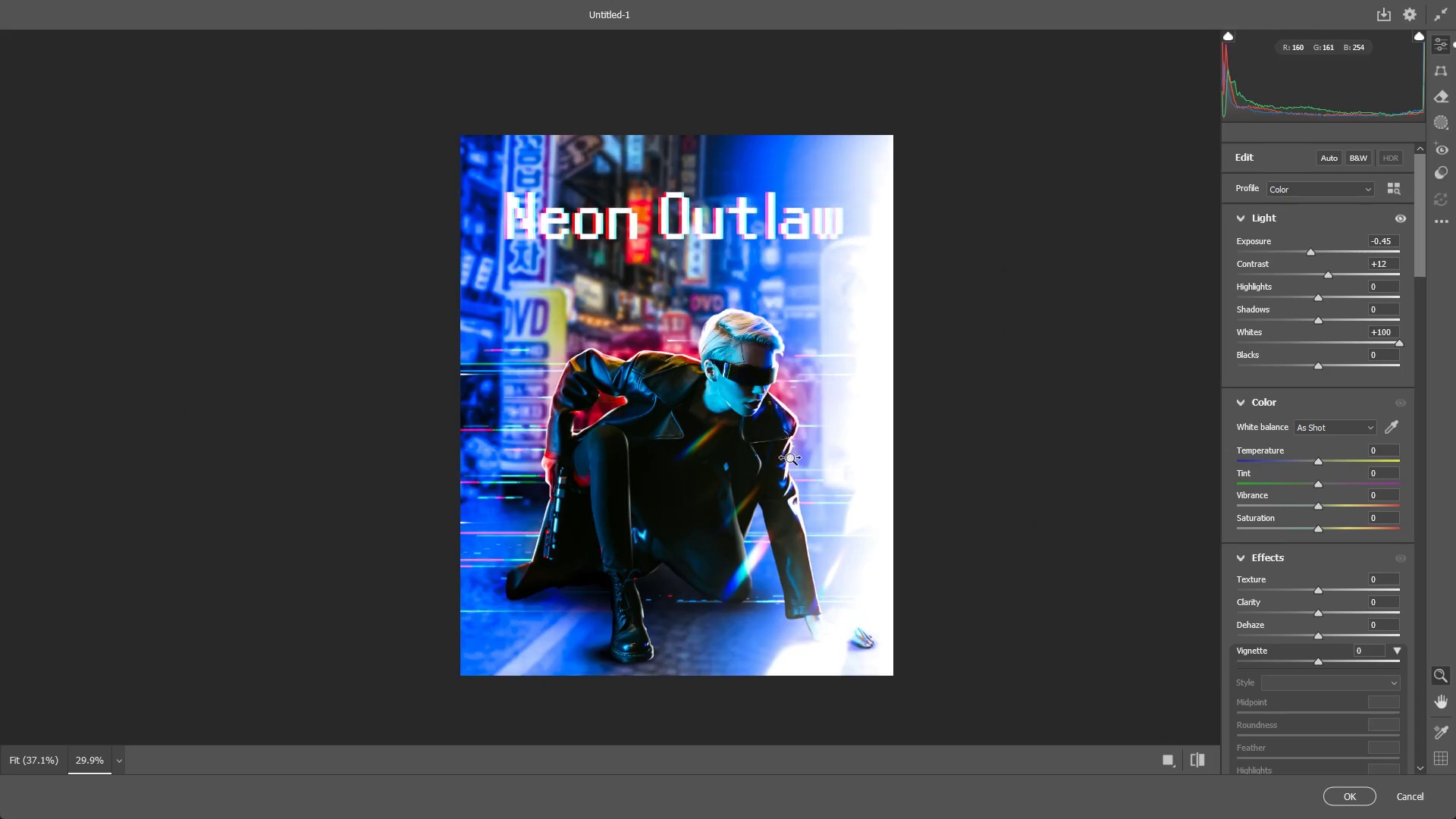 
left_click_drag(start_coordinate=[962, 438], to_coordinate=[808, 462])
 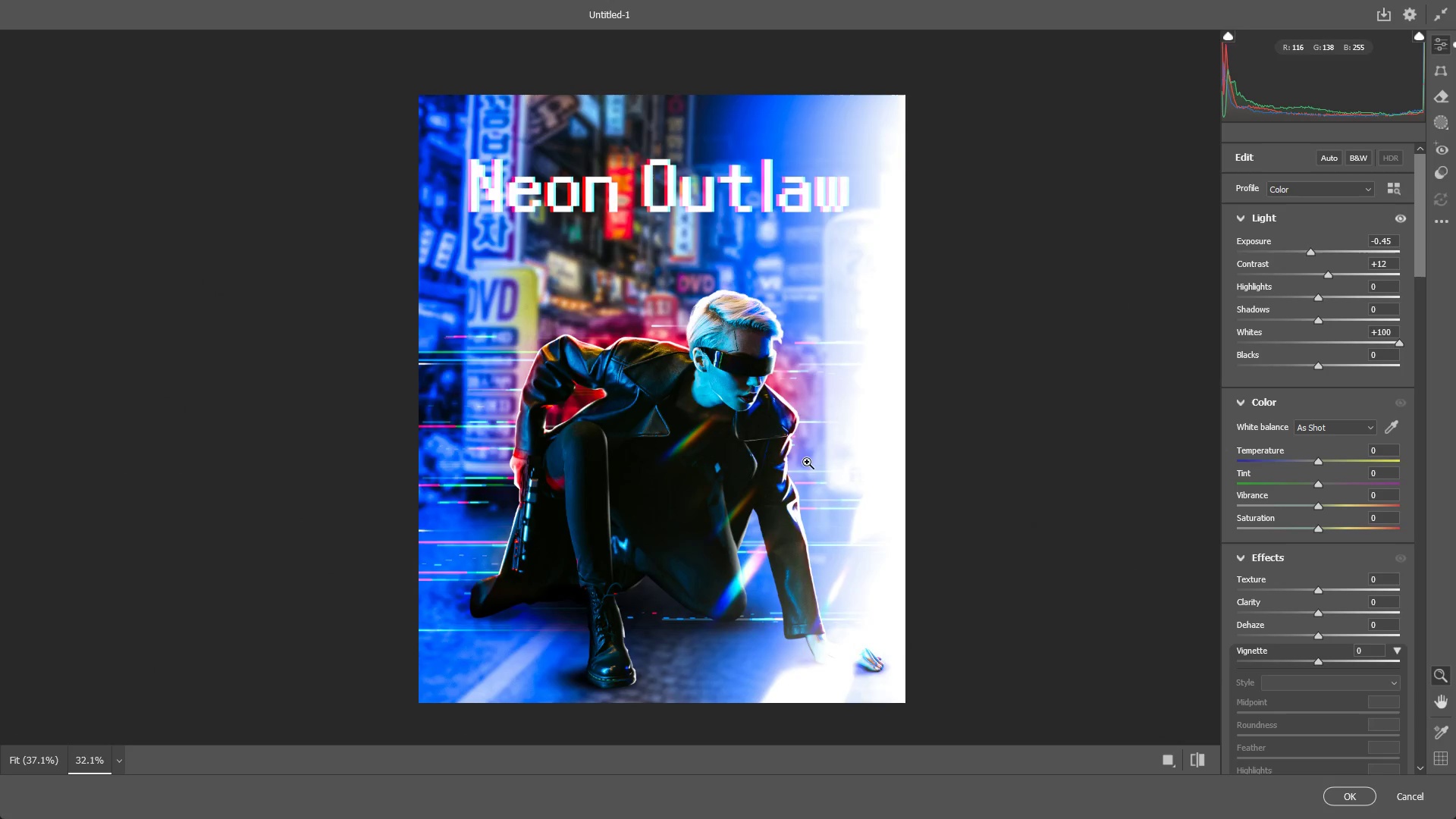 
left_click_drag(start_coordinate=[796, 463], to_coordinate=[800, 456])
 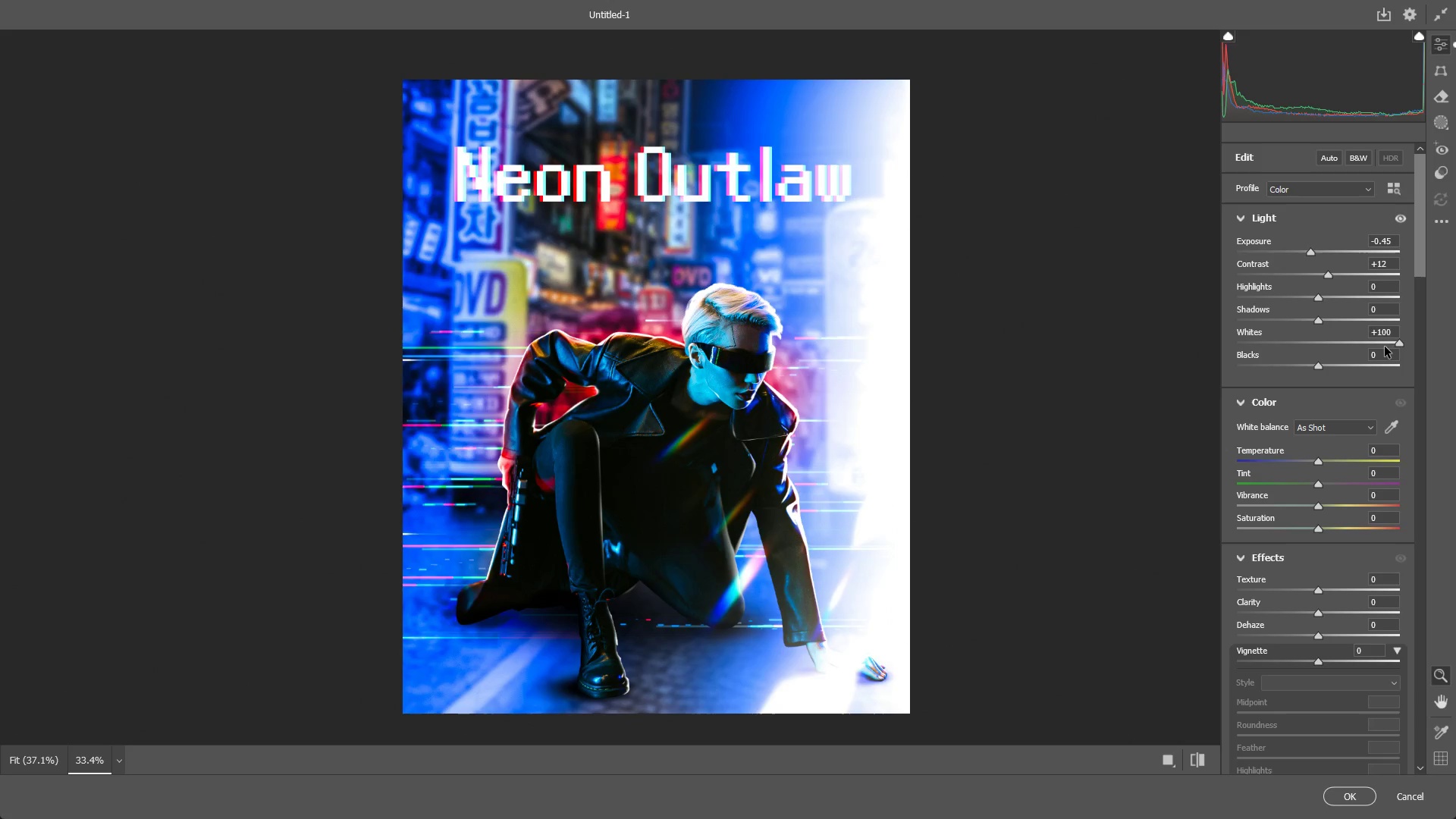 
left_click_drag(start_coordinate=[1395, 348], to_coordinate=[1379, 350])
 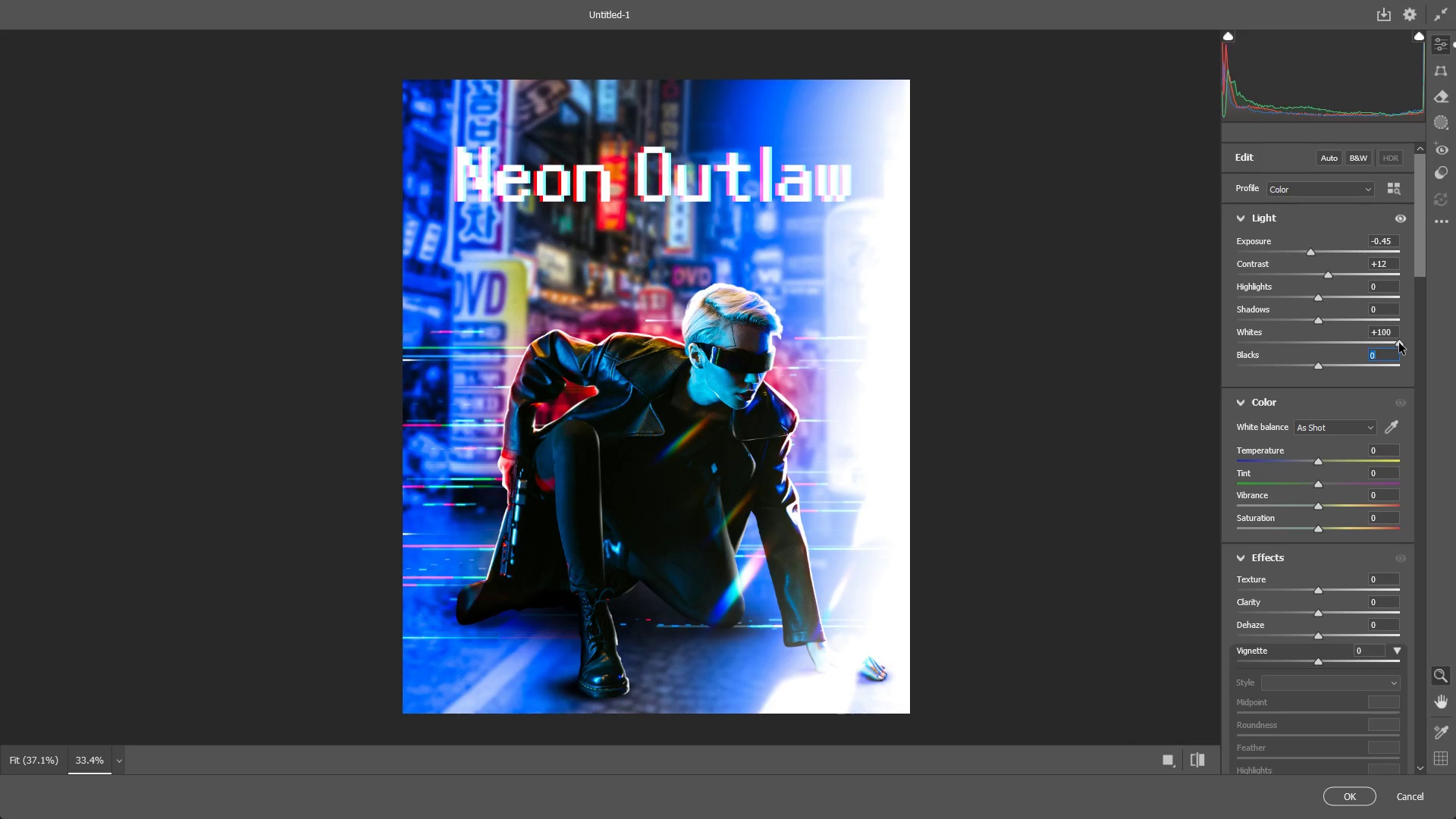 
left_click_drag(start_coordinate=[1399, 343], to_coordinate=[1372, 347])
 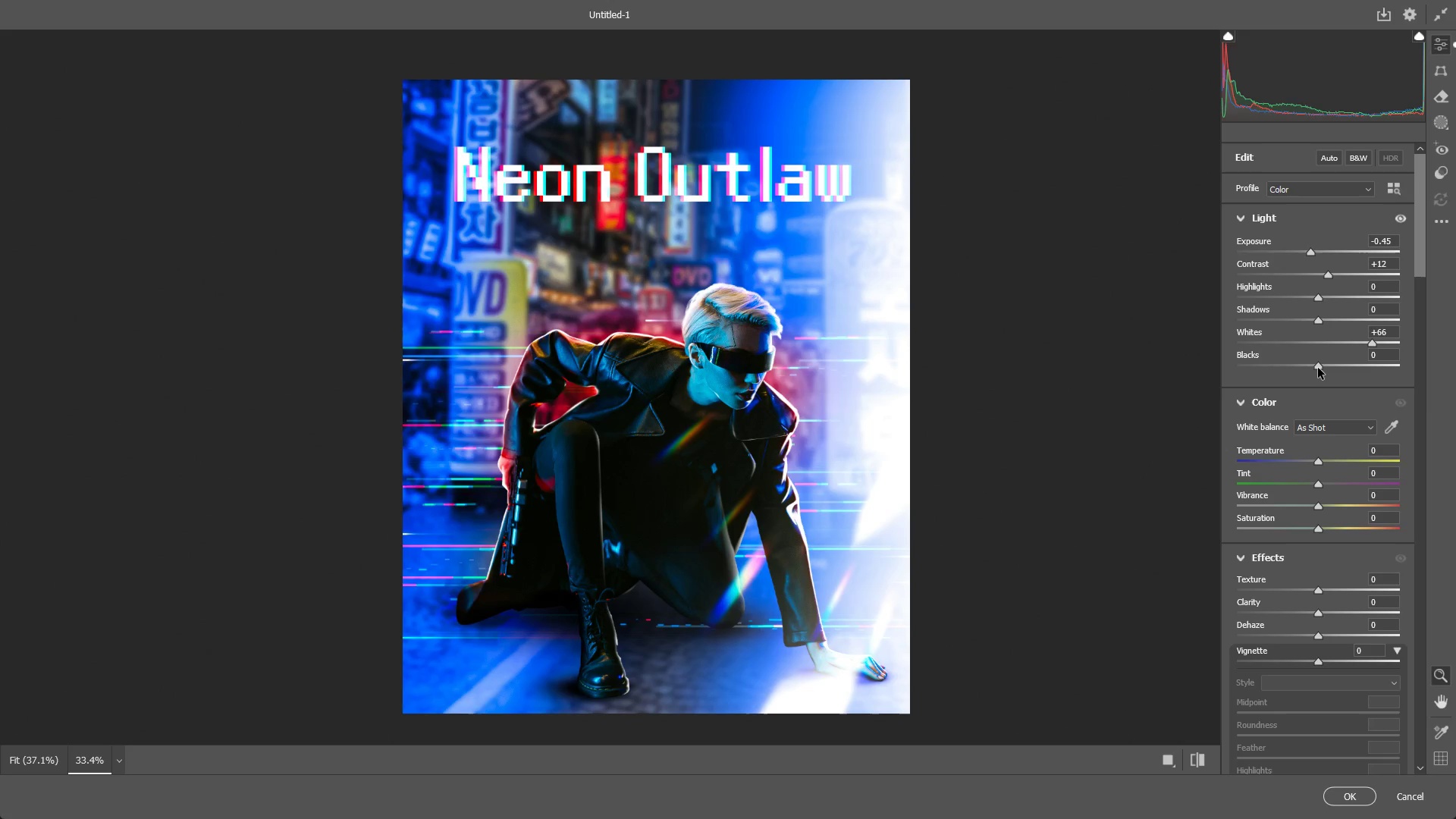 
left_click_drag(start_coordinate=[1318, 368], to_coordinate=[1263, 386])
 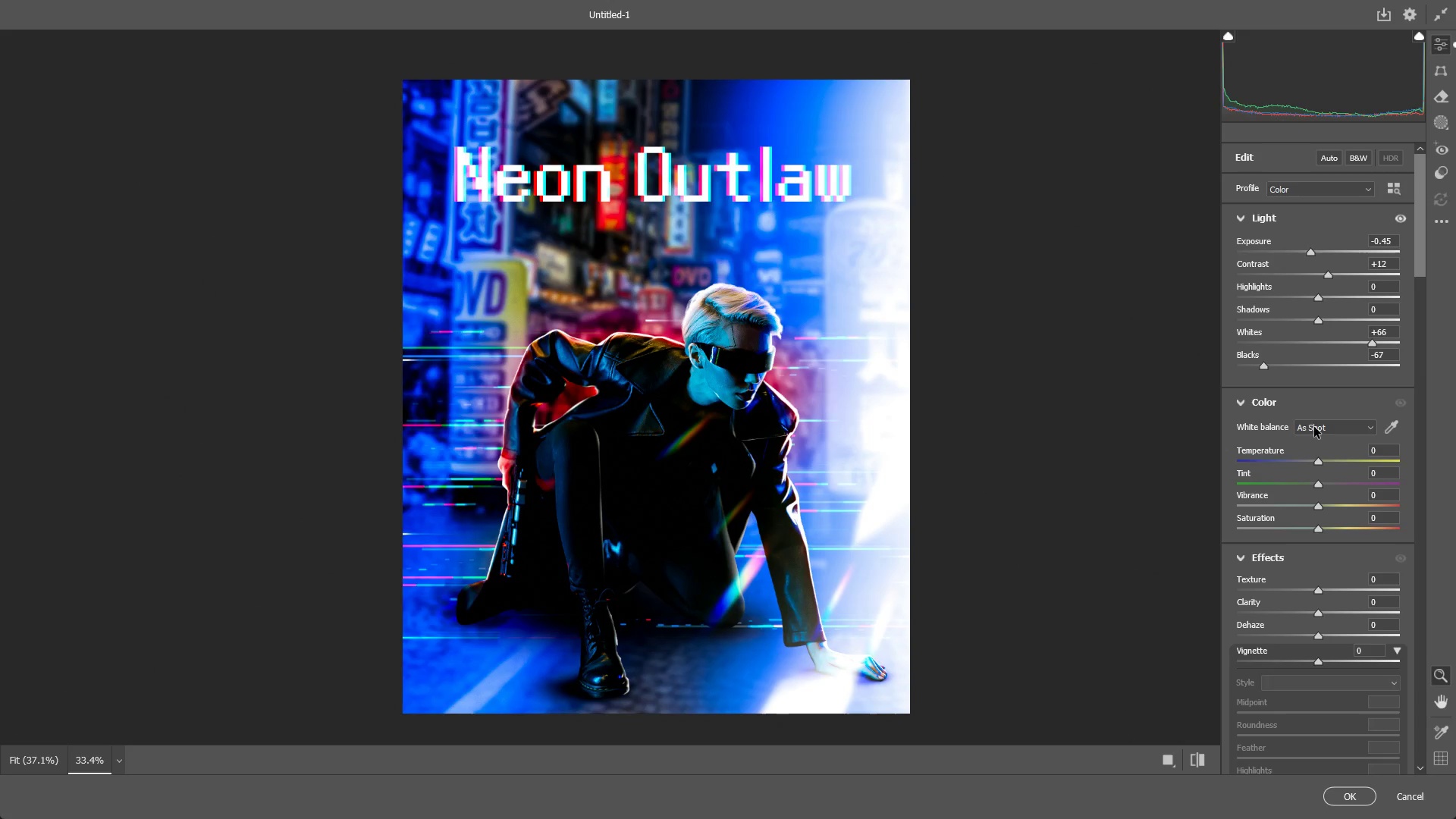 
key(Control+Z)
 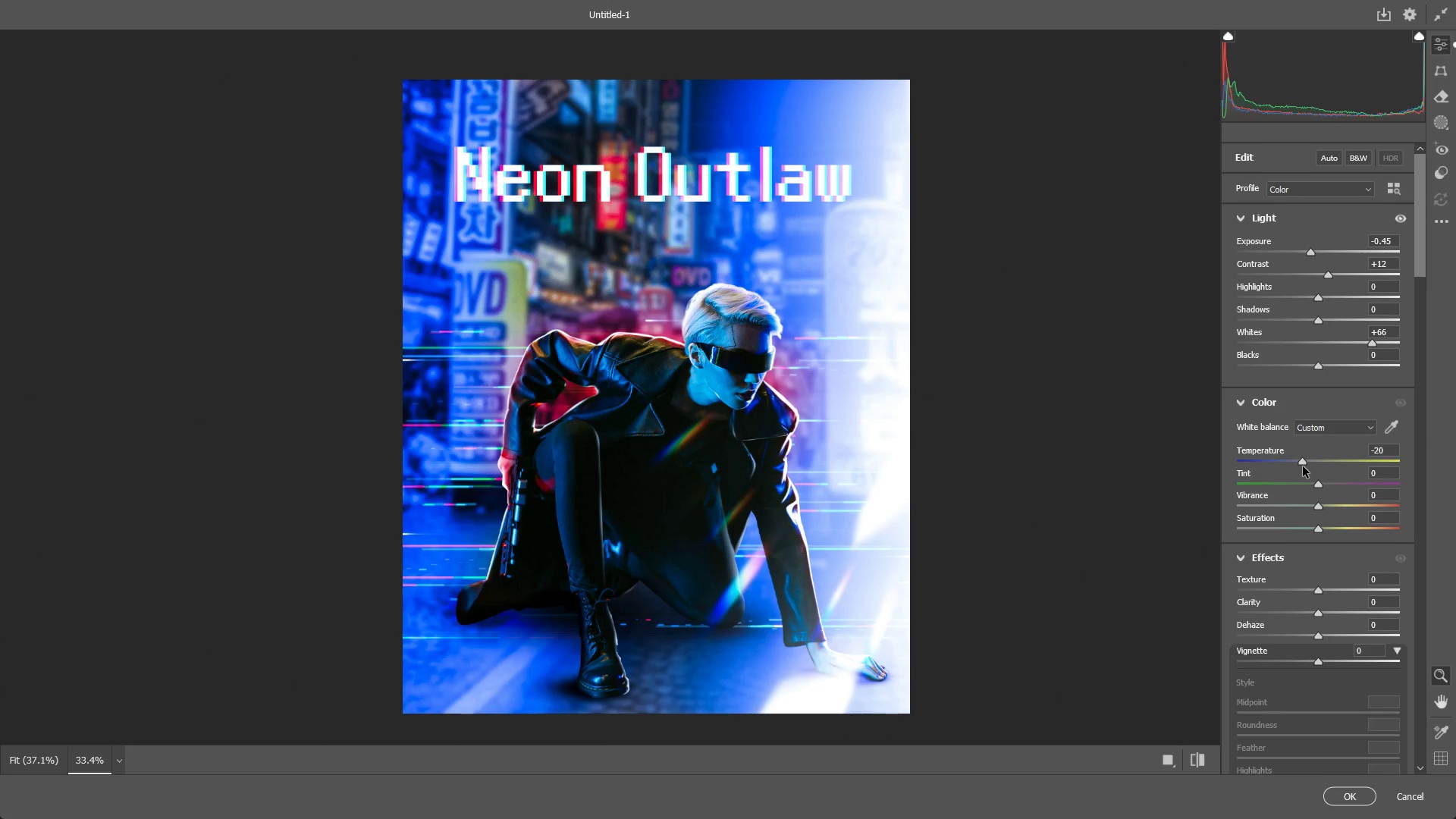 
key(Control+ControlLeft)
 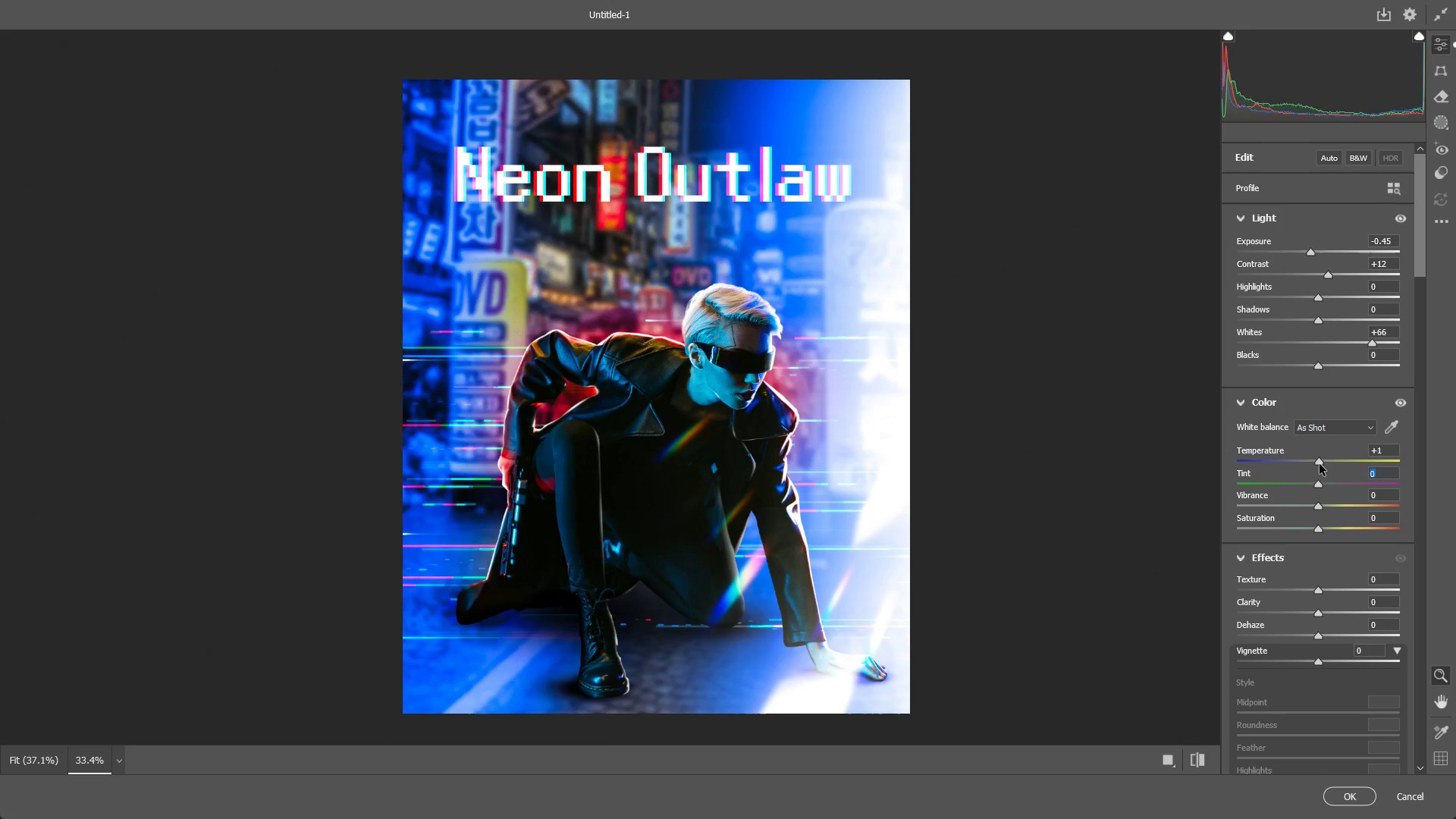 
key(Control+Z)
 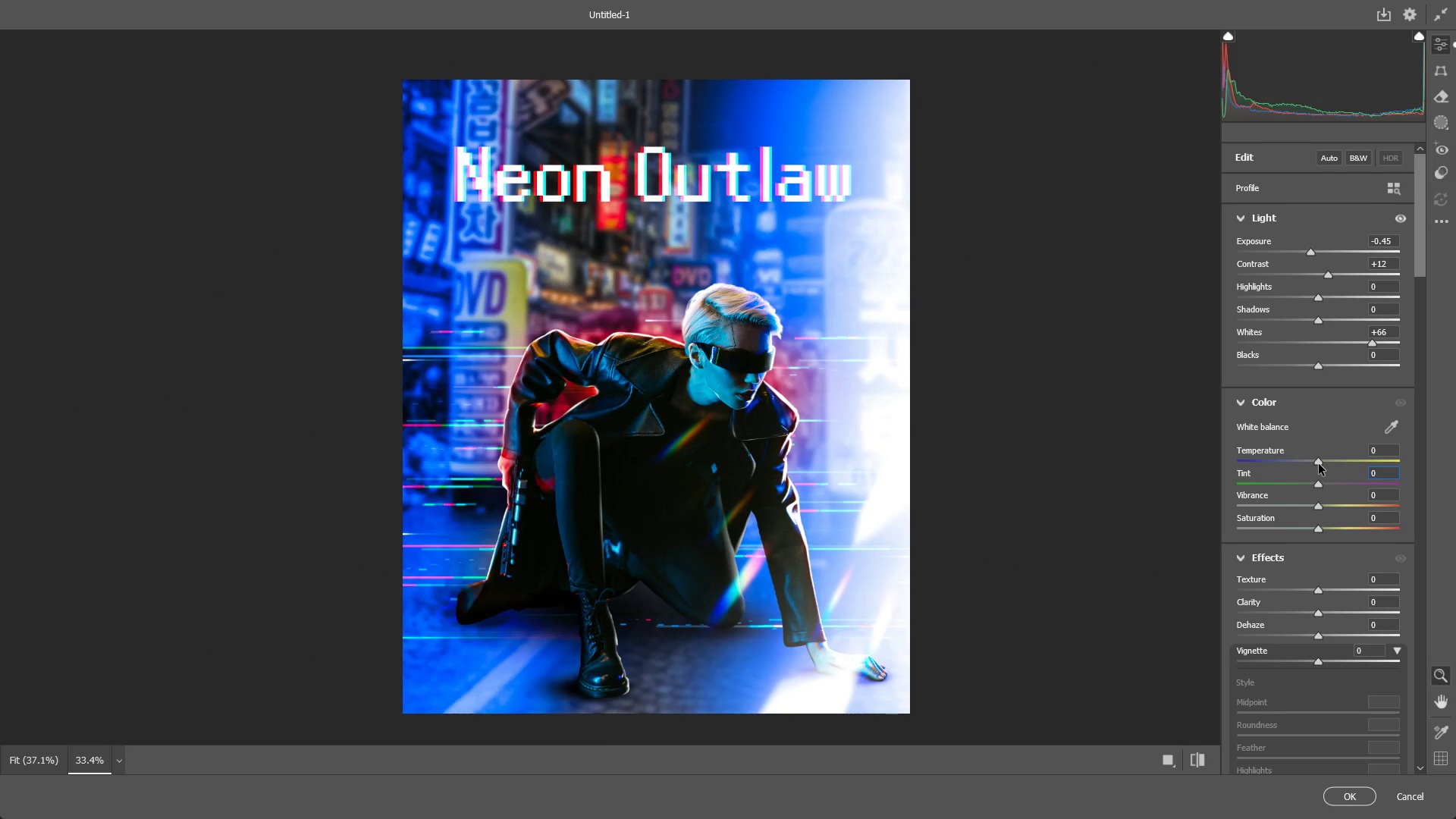 
left_click_drag(start_coordinate=[1319, 464], to_coordinate=[1326, 463])
 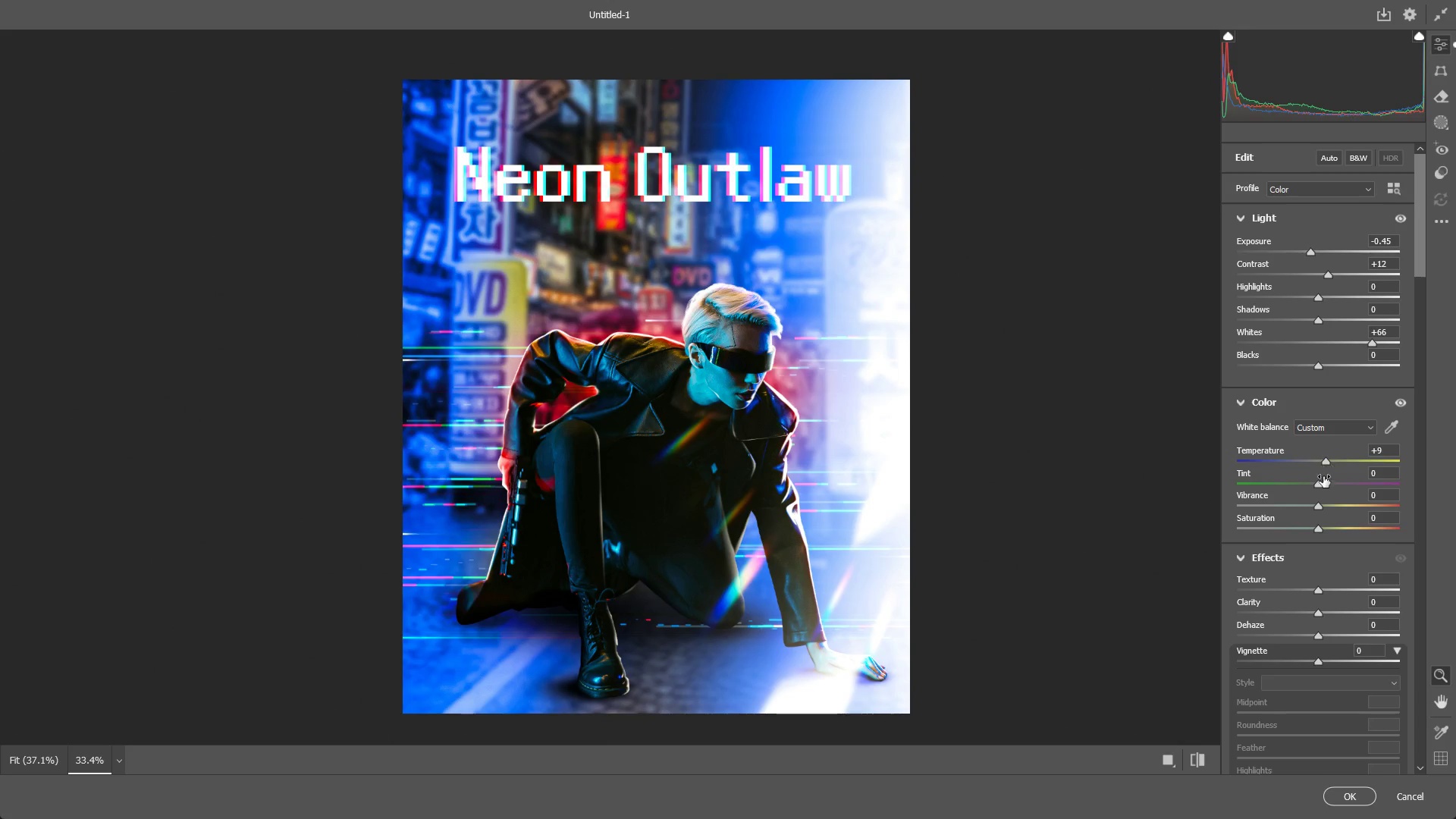 
key(Control+ControlLeft)
 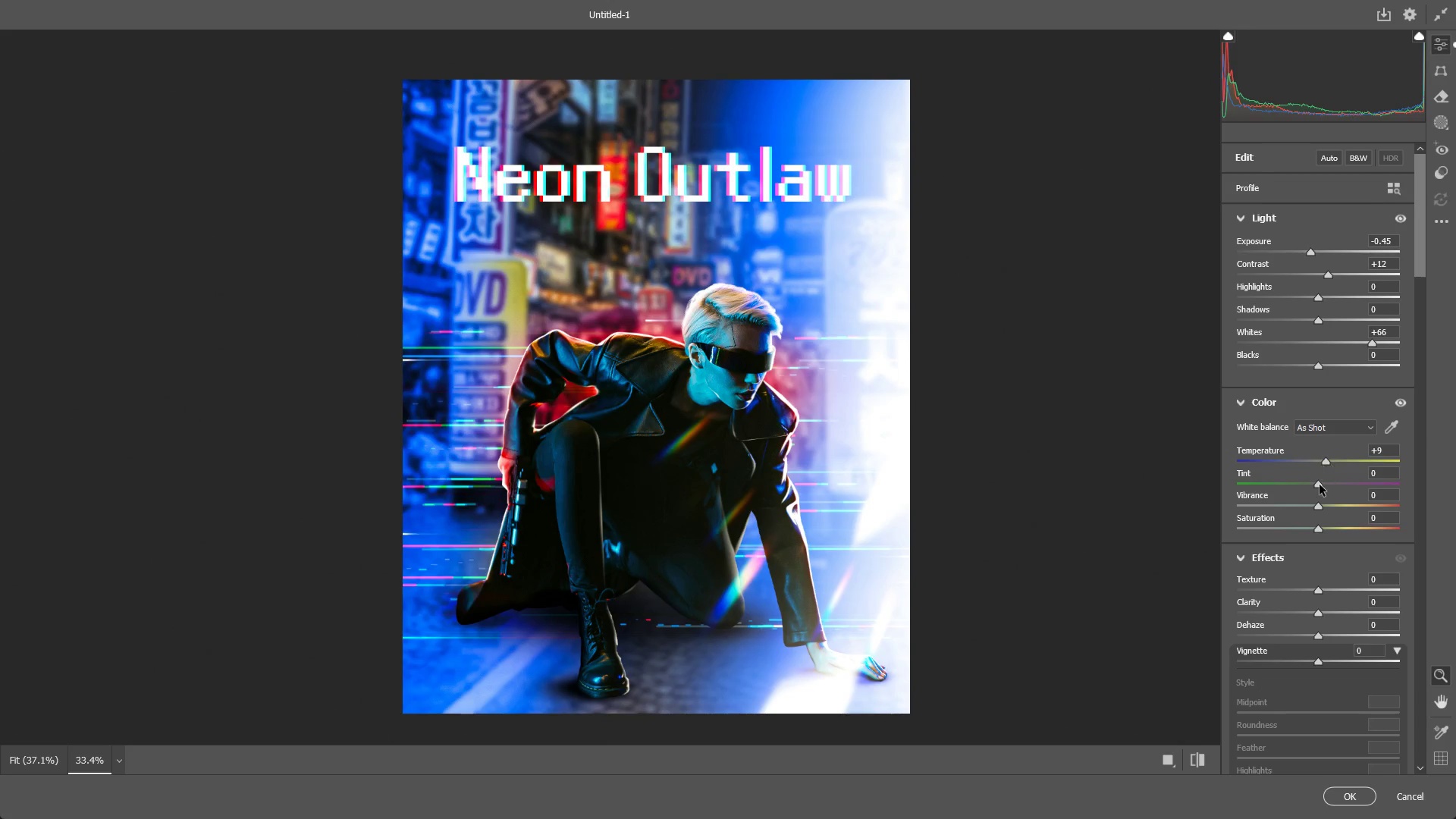 
key(Control+Z)
 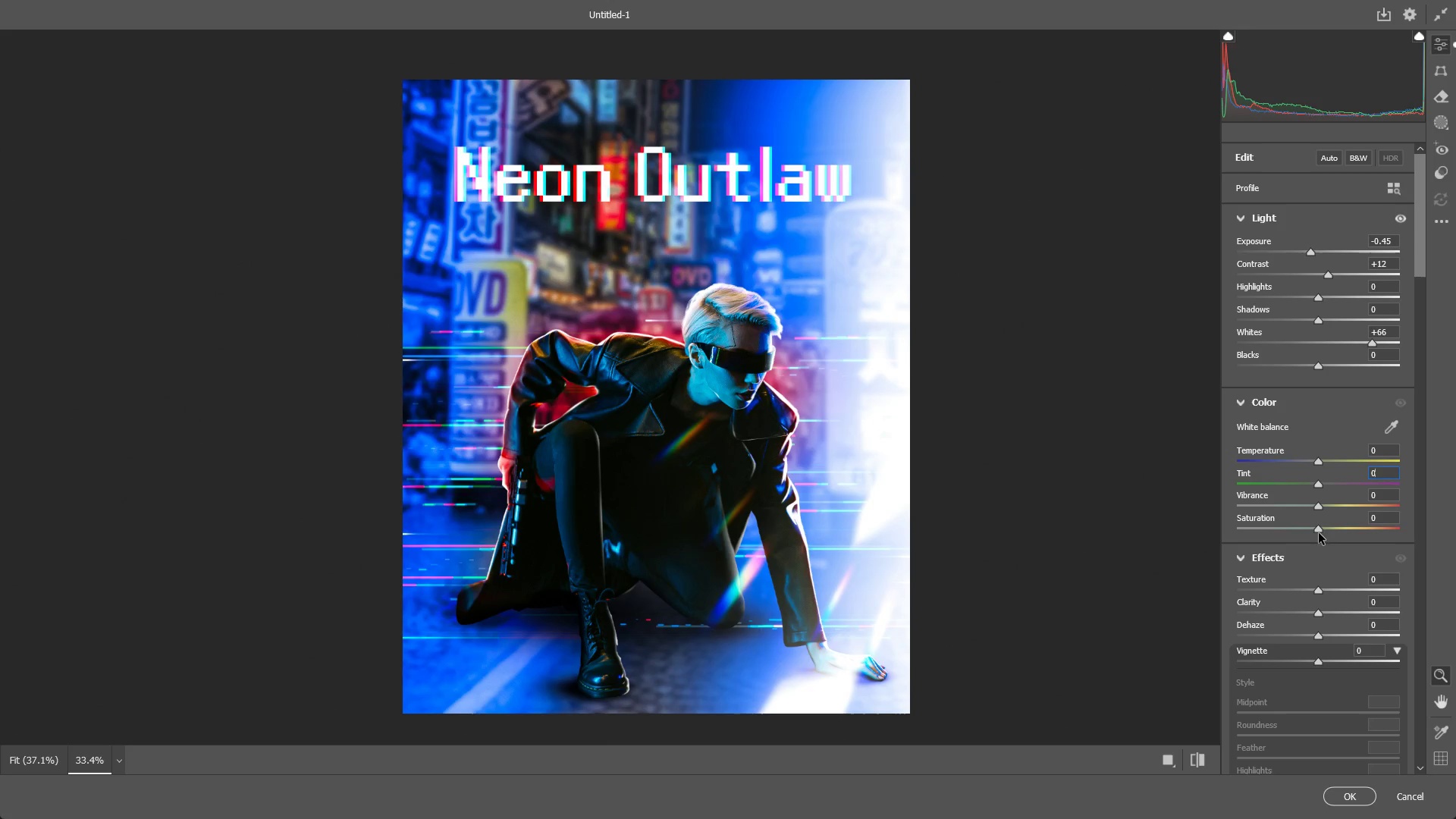 
left_click_drag(start_coordinate=[1319, 526], to_coordinate=[1325, 521])
 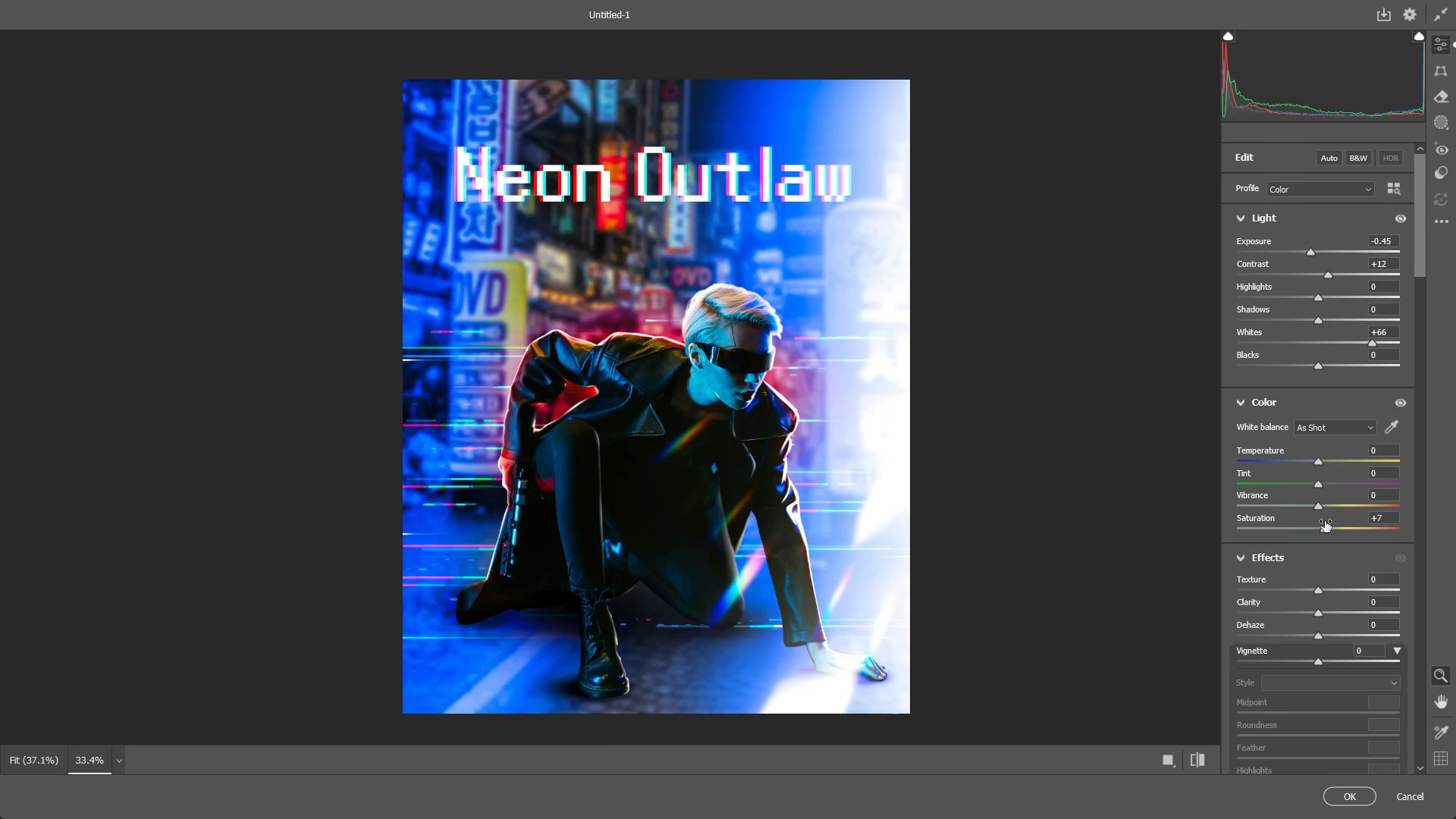 
key(Control+ControlLeft)
 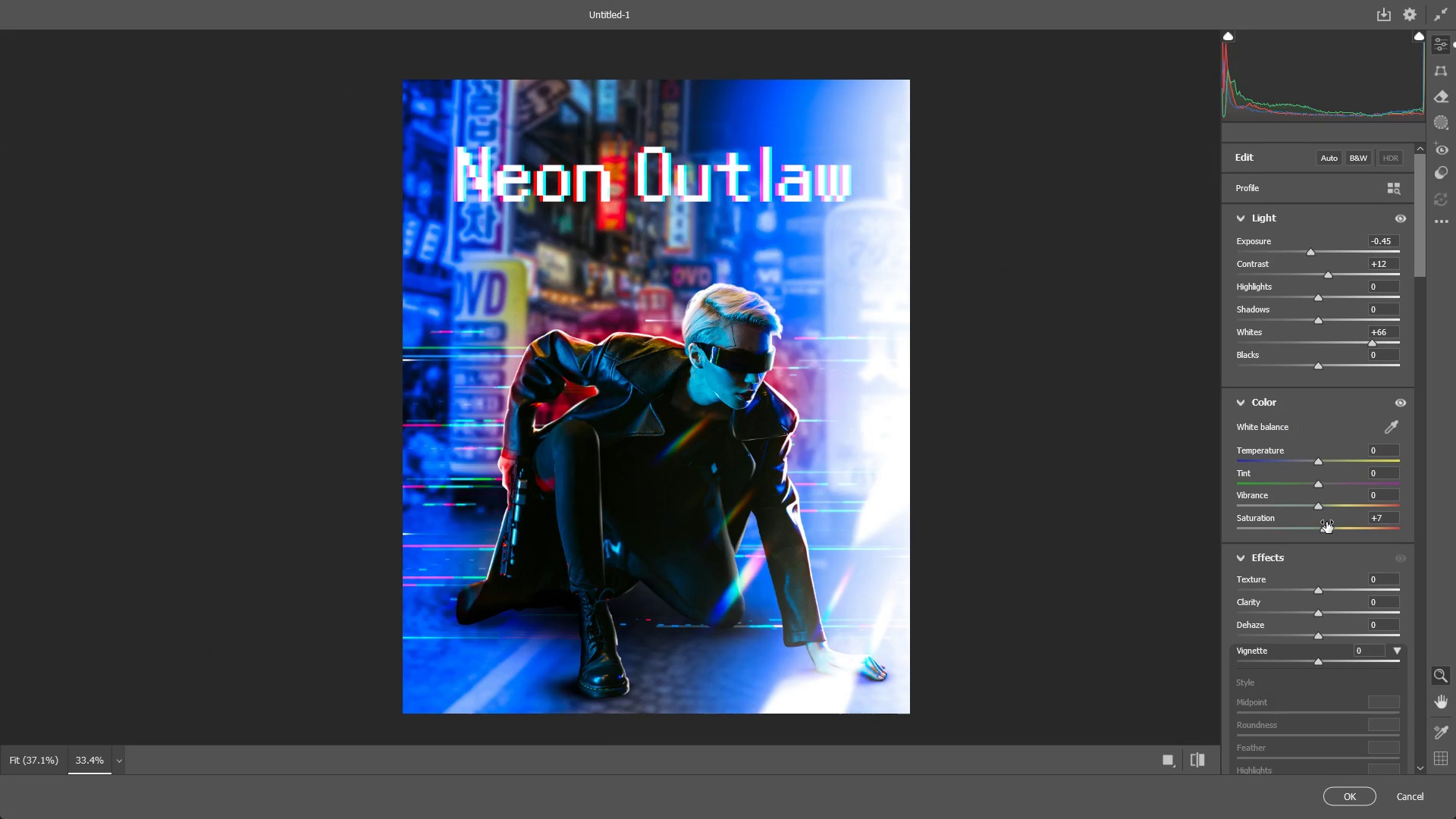 
key(Control+Z)
 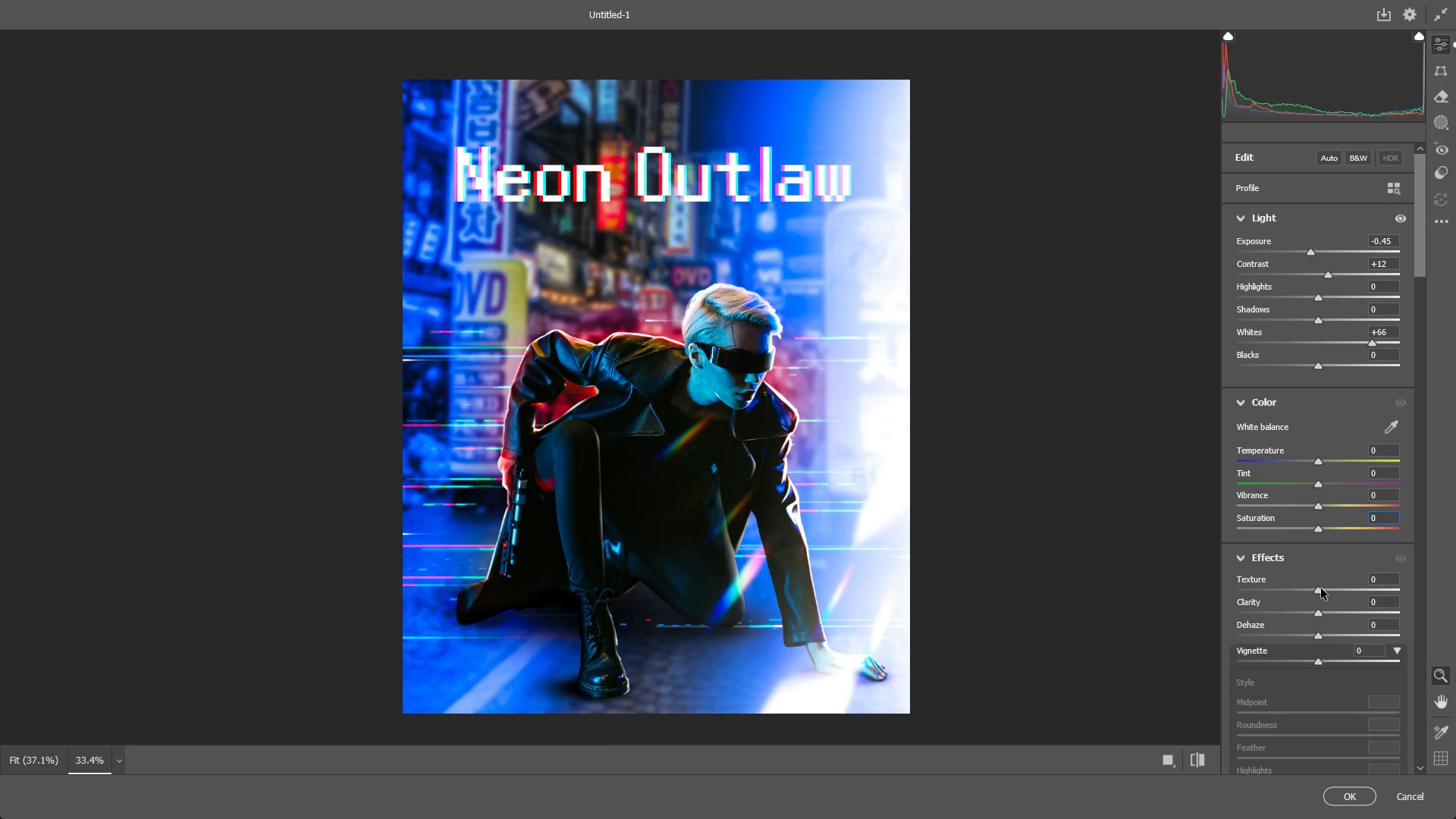 
left_click_drag(start_coordinate=[1321, 588], to_coordinate=[1455, 541])
 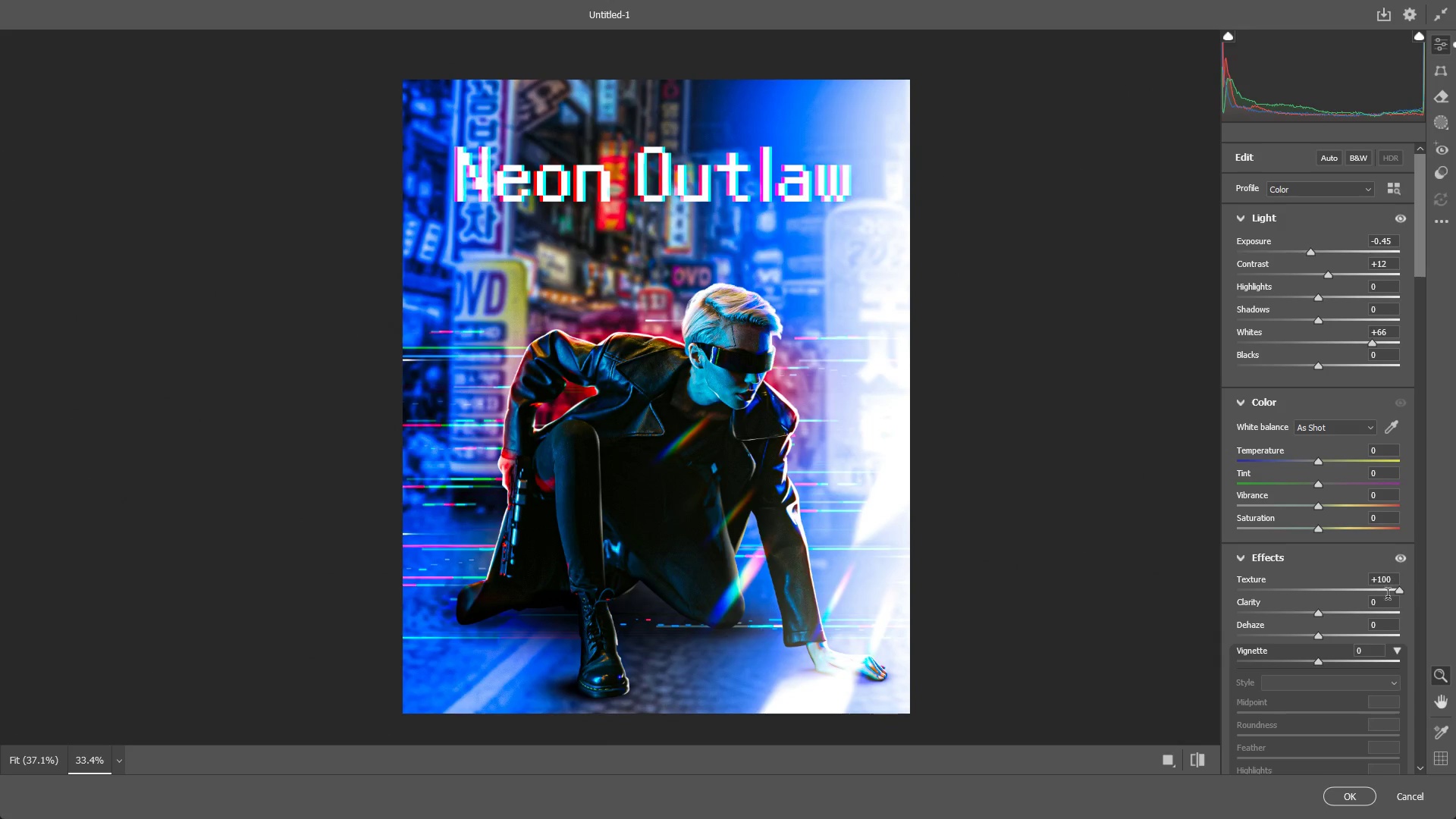 
hold_key(key=ControlLeft, duration=0.33)
 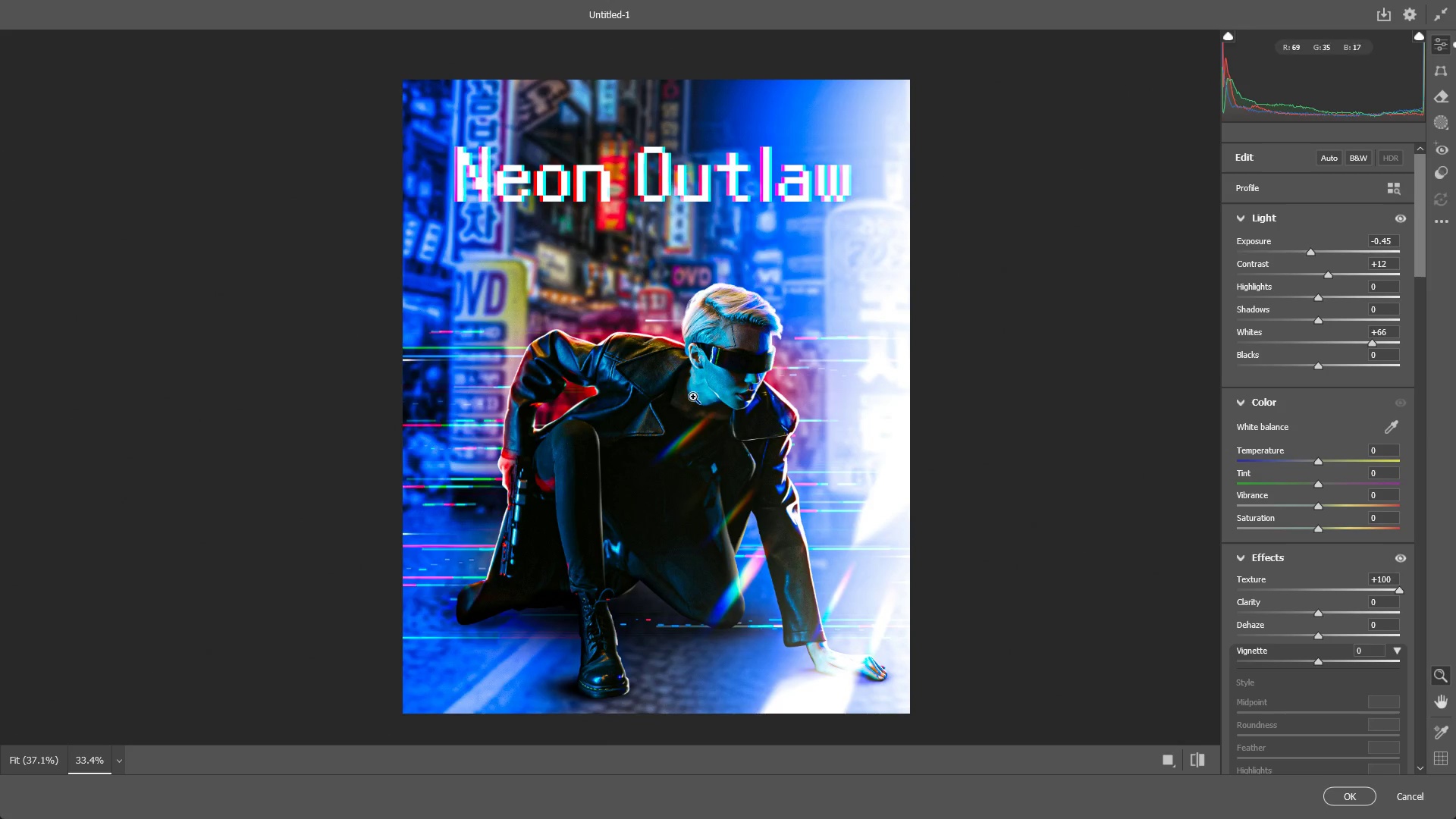 
left_click_drag(start_coordinate=[660, 347], to_coordinate=[826, 333])
 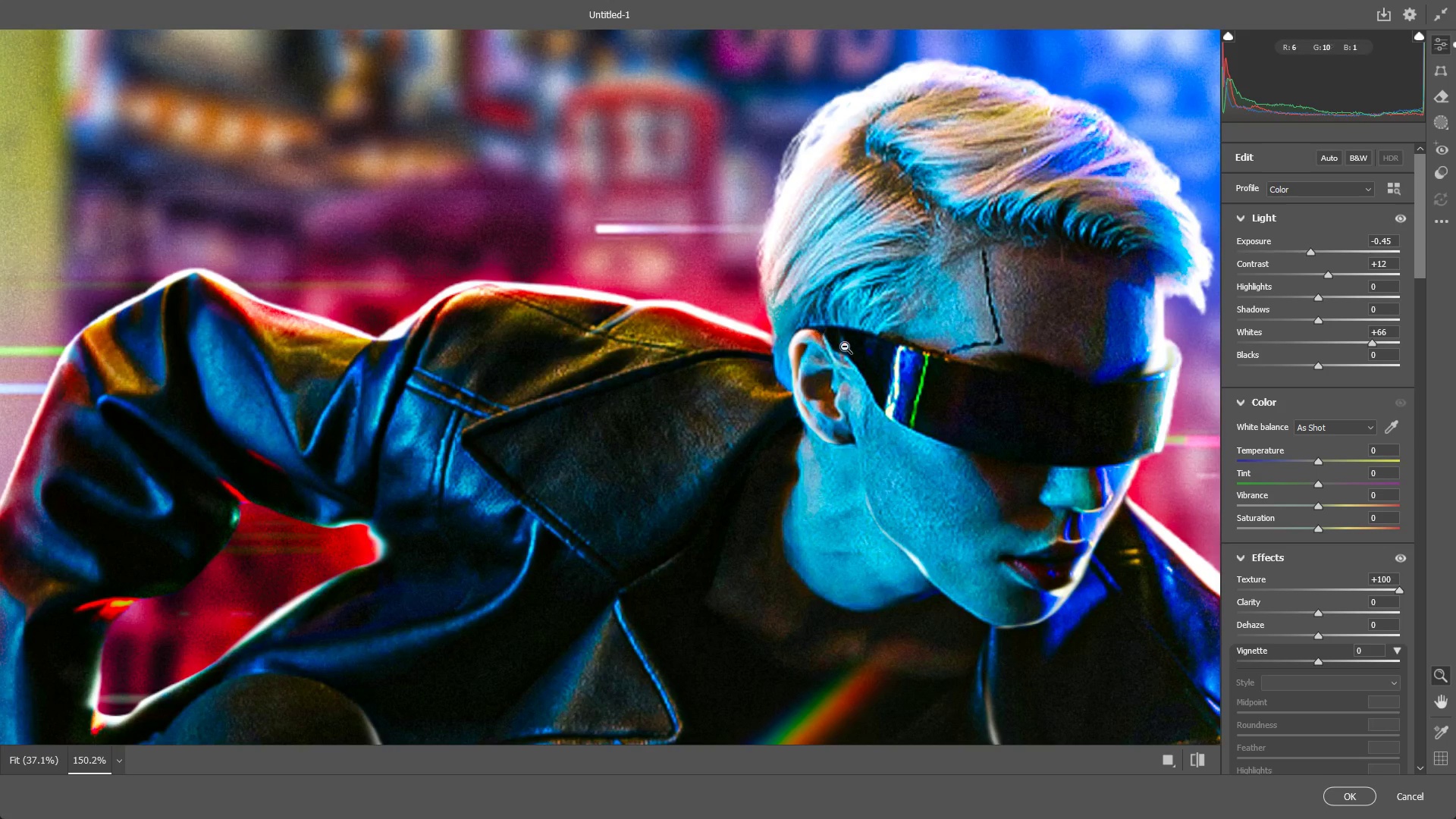 
key(Control+ControlLeft)
 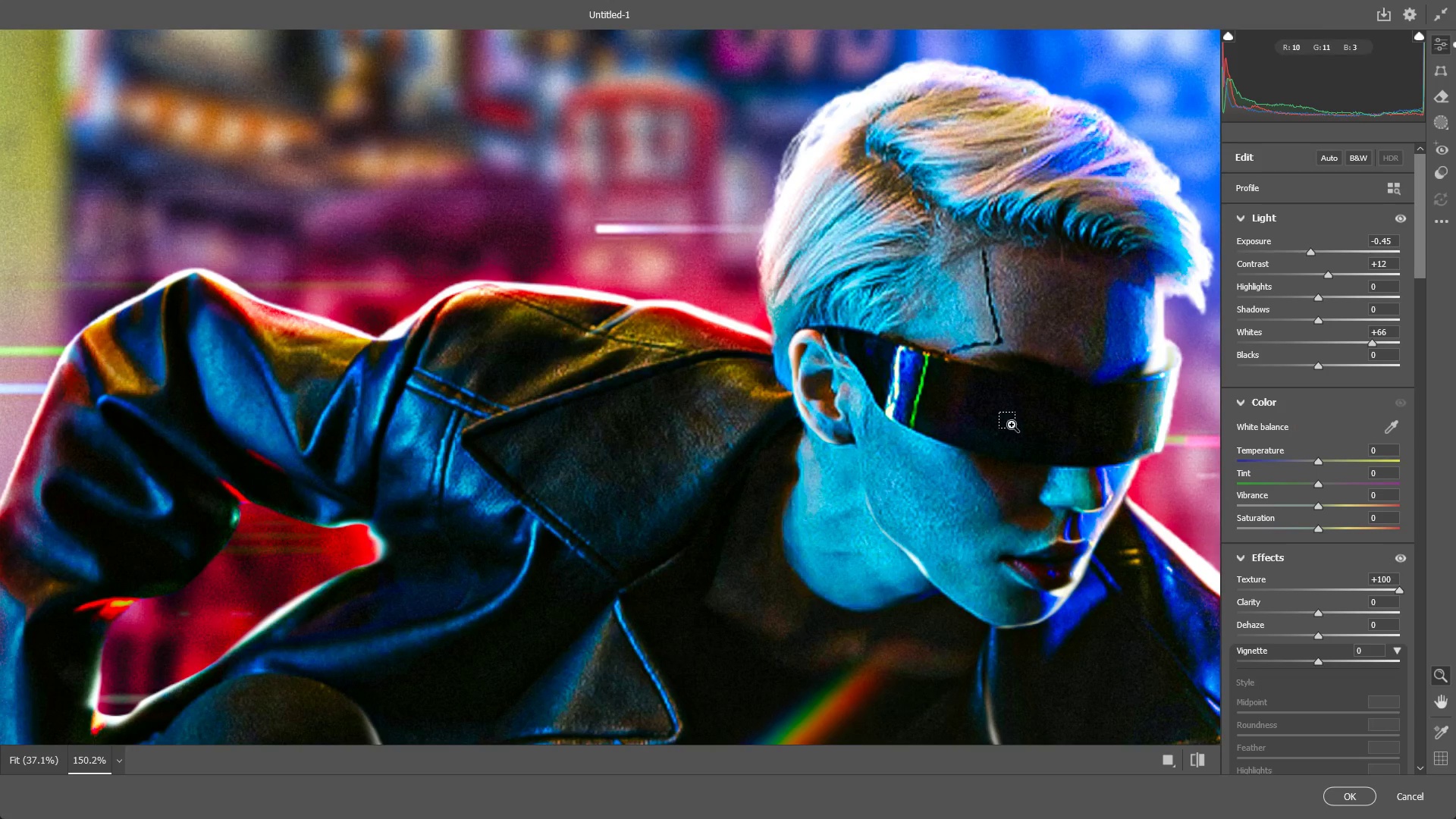 
key(Control+Z)
 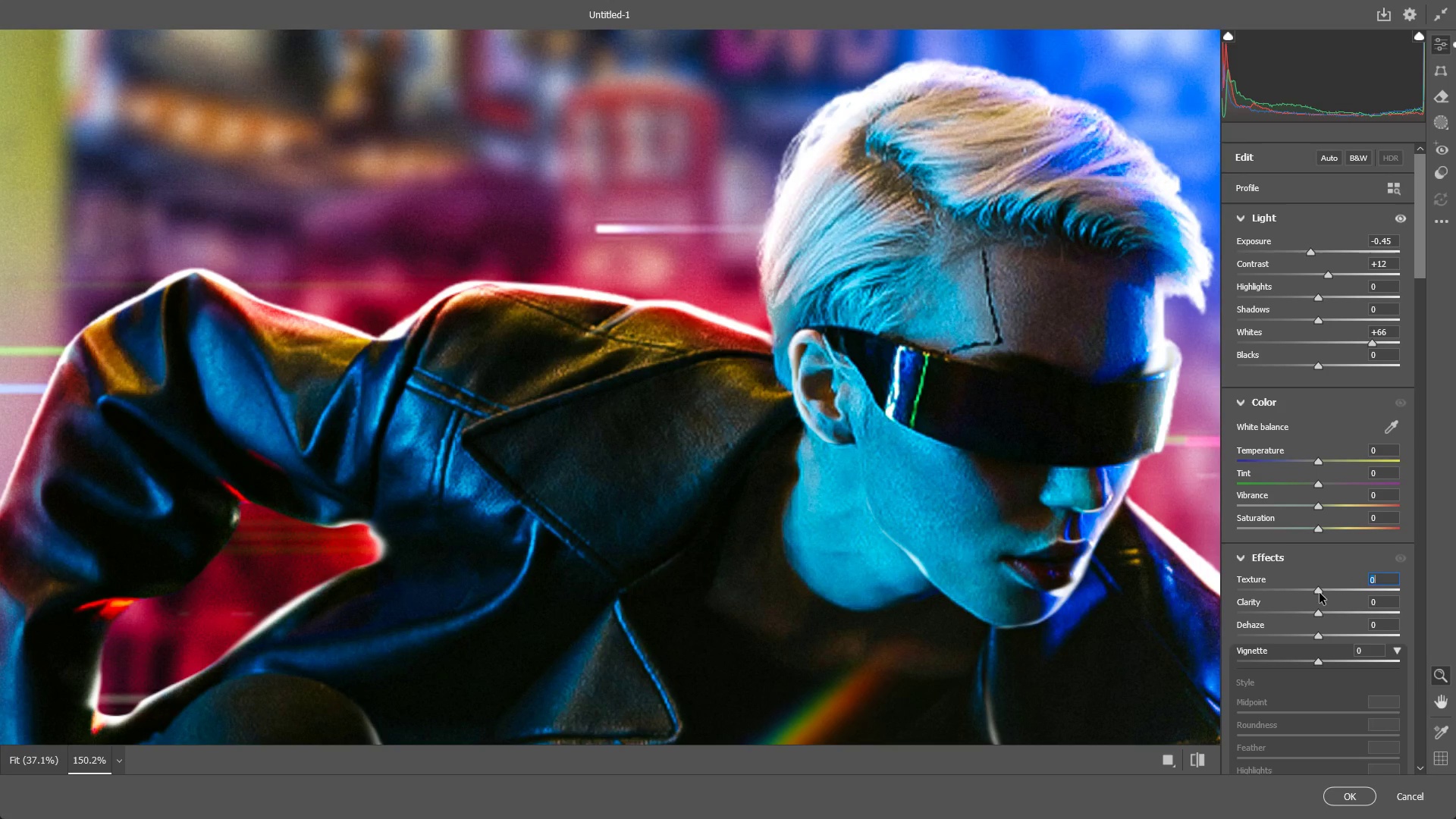 
left_click_drag(start_coordinate=[1320, 593], to_coordinate=[1332, 590])
 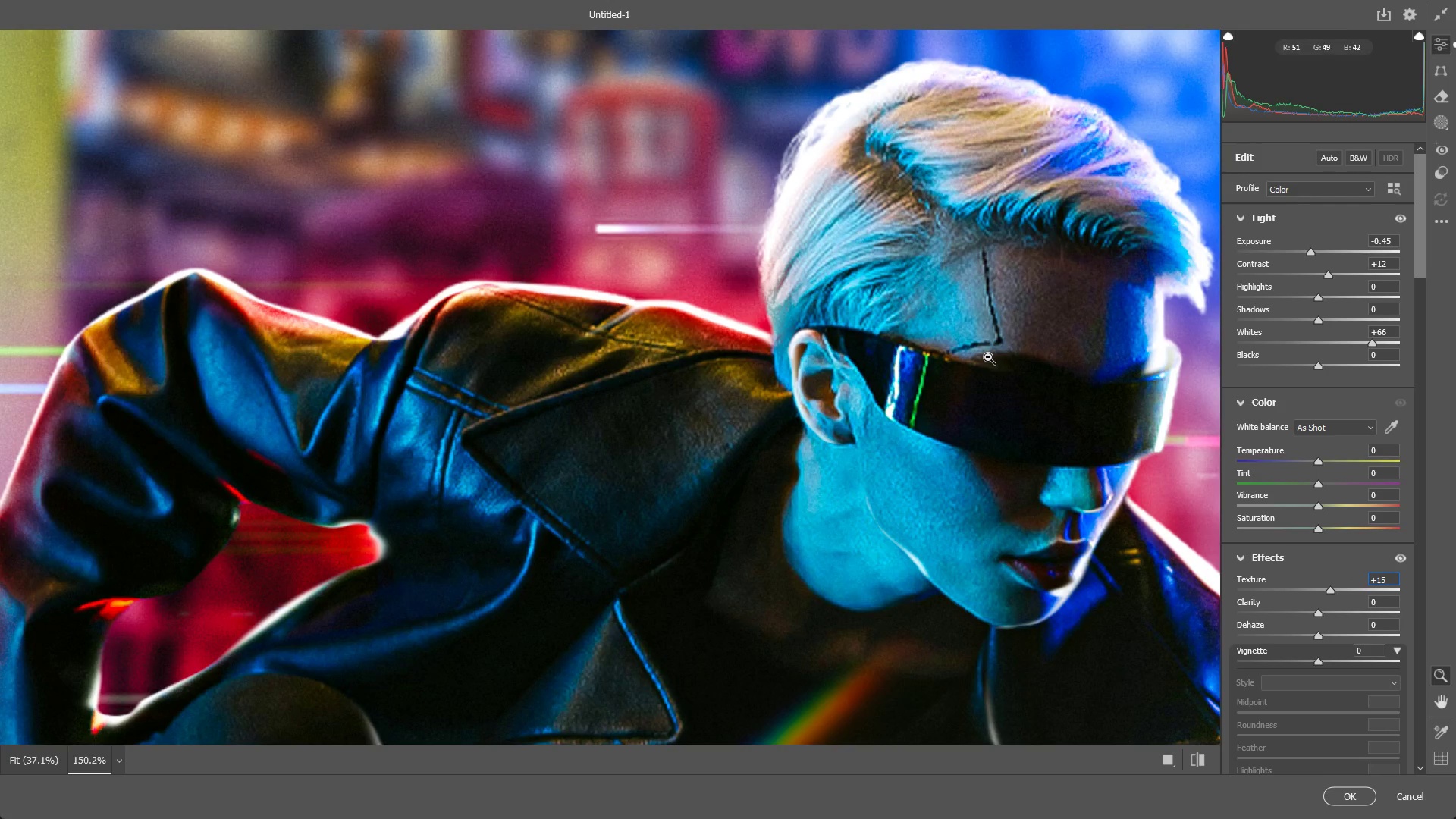 
left_click_drag(start_coordinate=[988, 357], to_coordinate=[837, 370])
 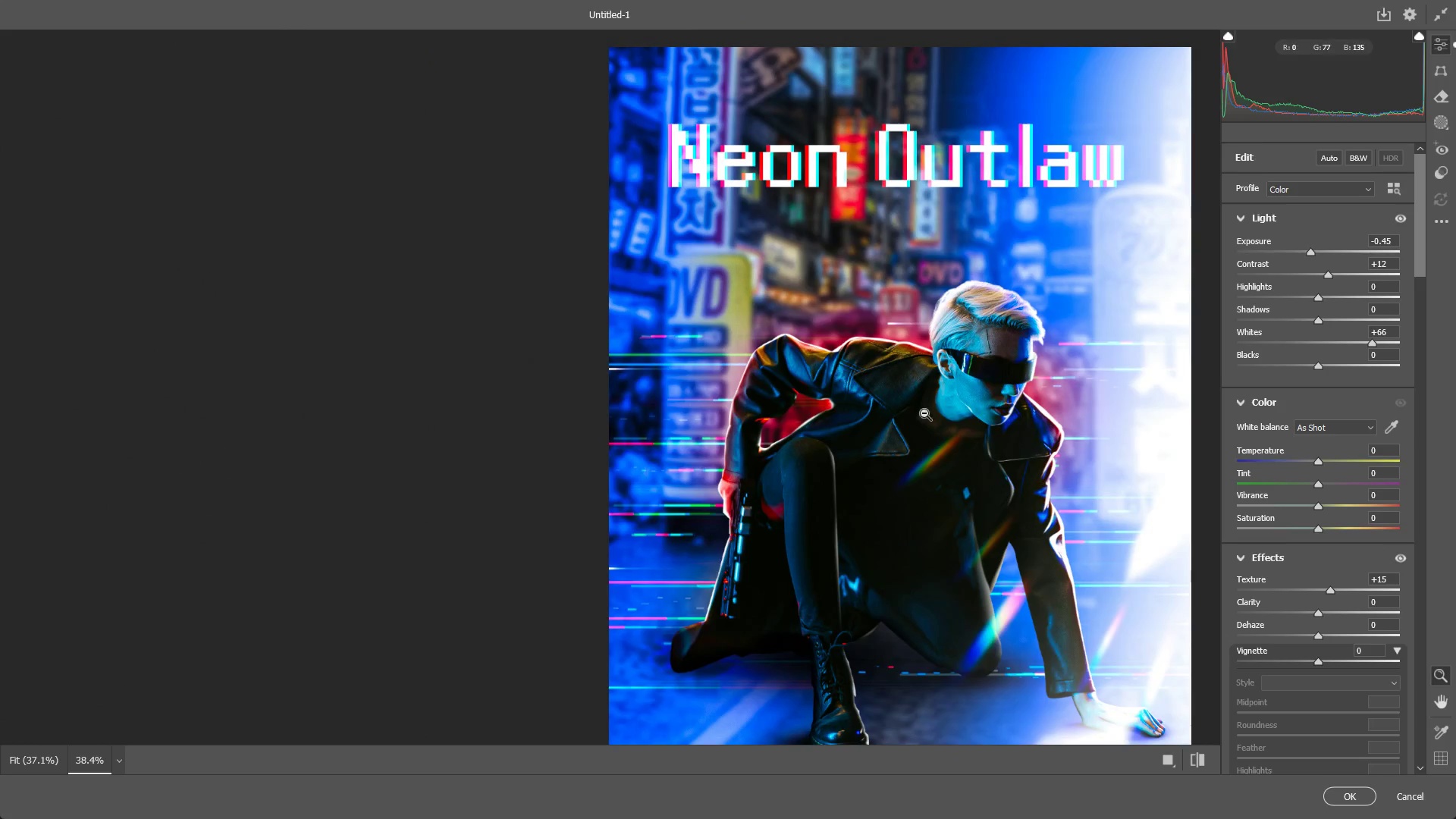 
hold_key(key=Space, duration=0.55)
 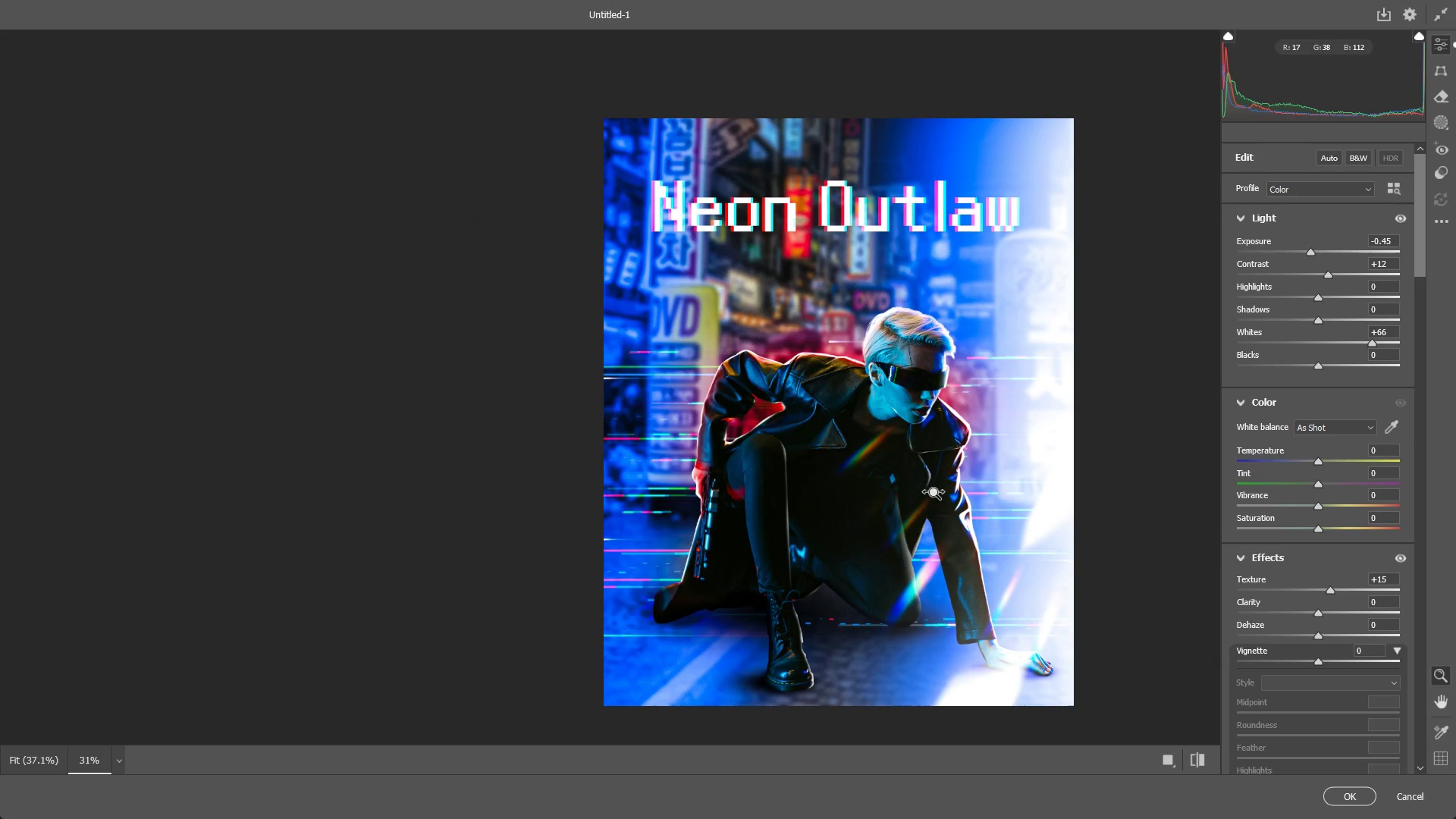 
left_click_drag(start_coordinate=[971, 437], to_coordinate=[881, 419])
 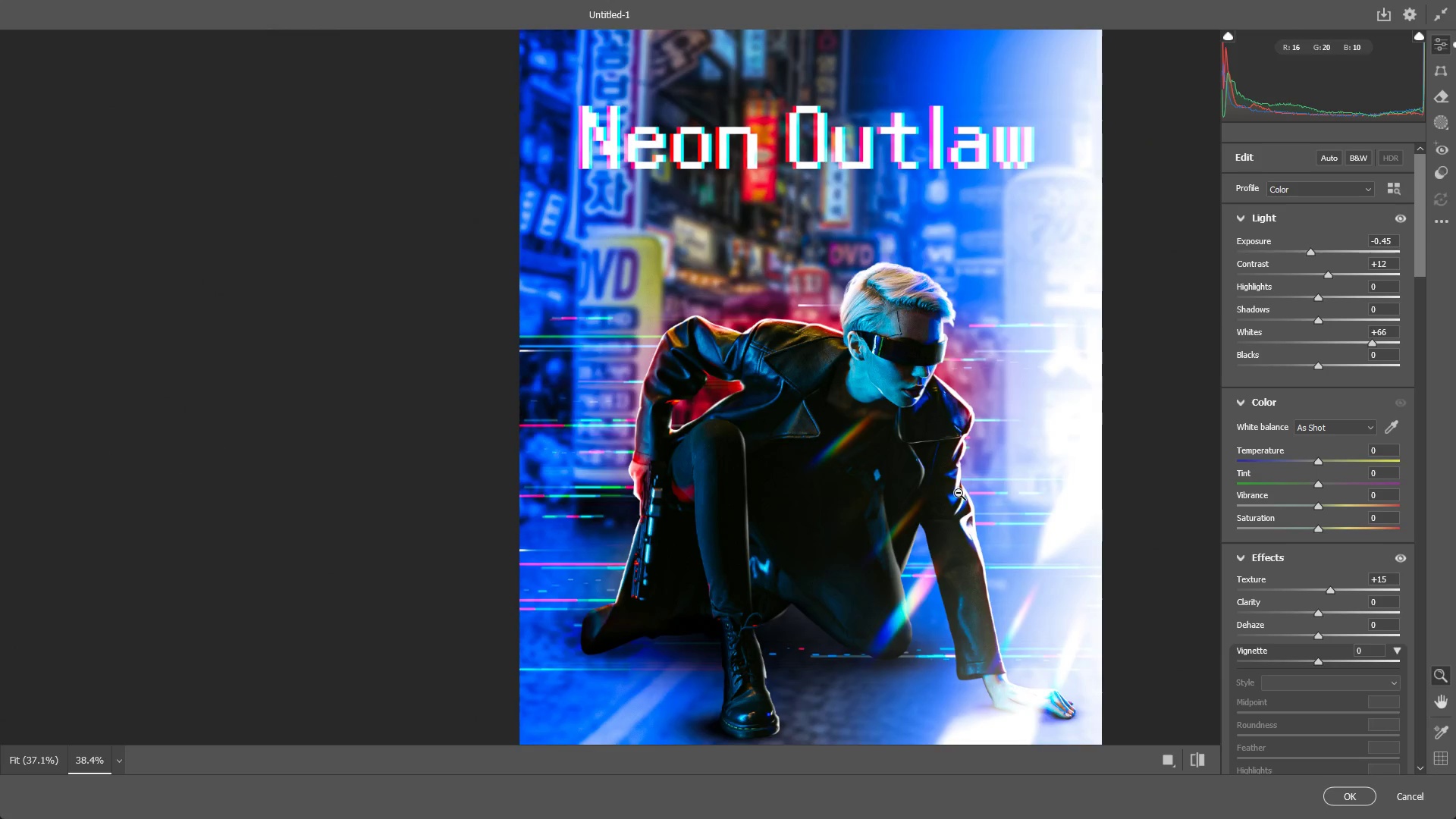 
left_click_drag(start_coordinate=[959, 493], to_coordinate=[934, 493])
 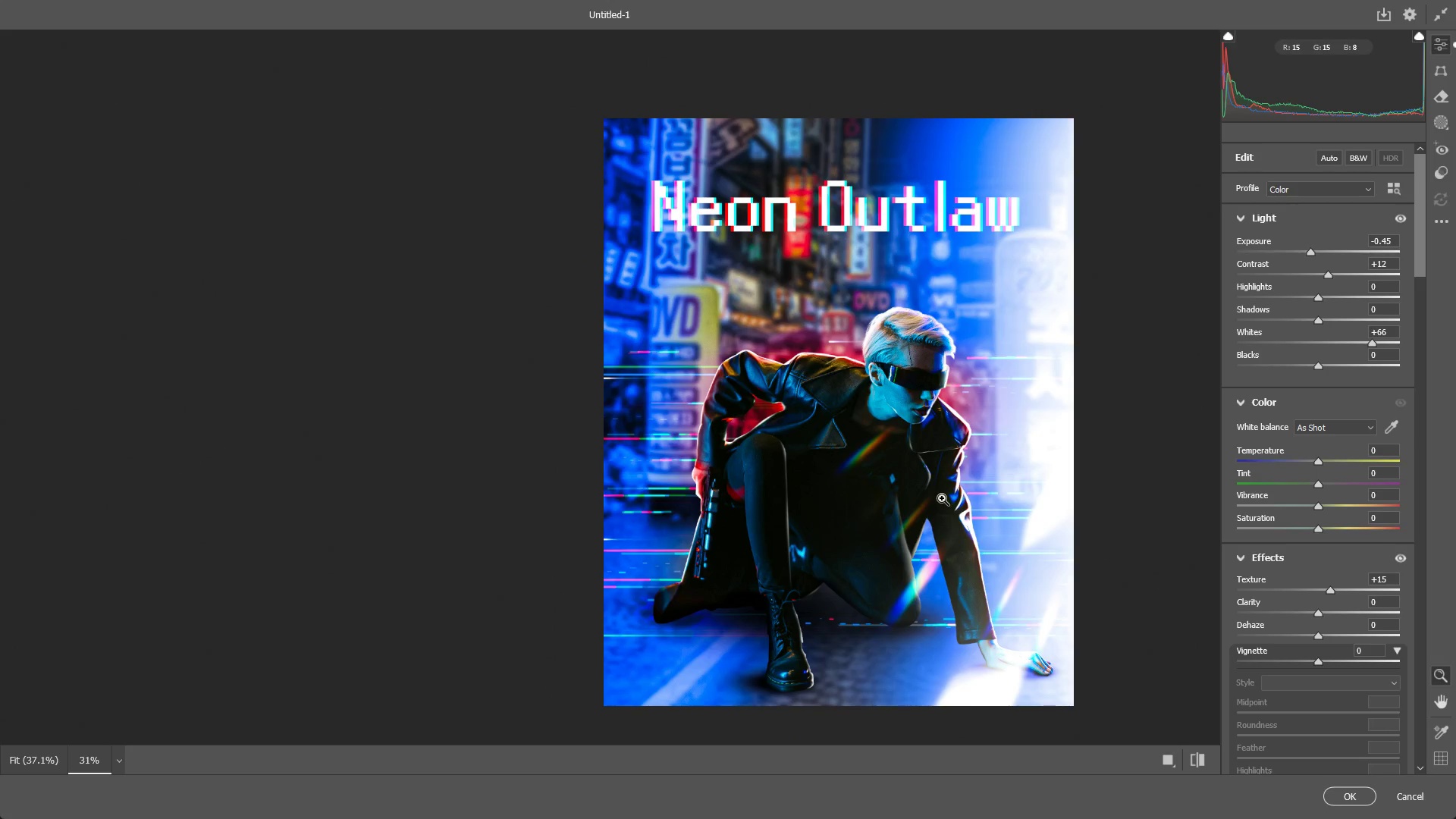 
hold_key(key=Space, duration=0.53)
 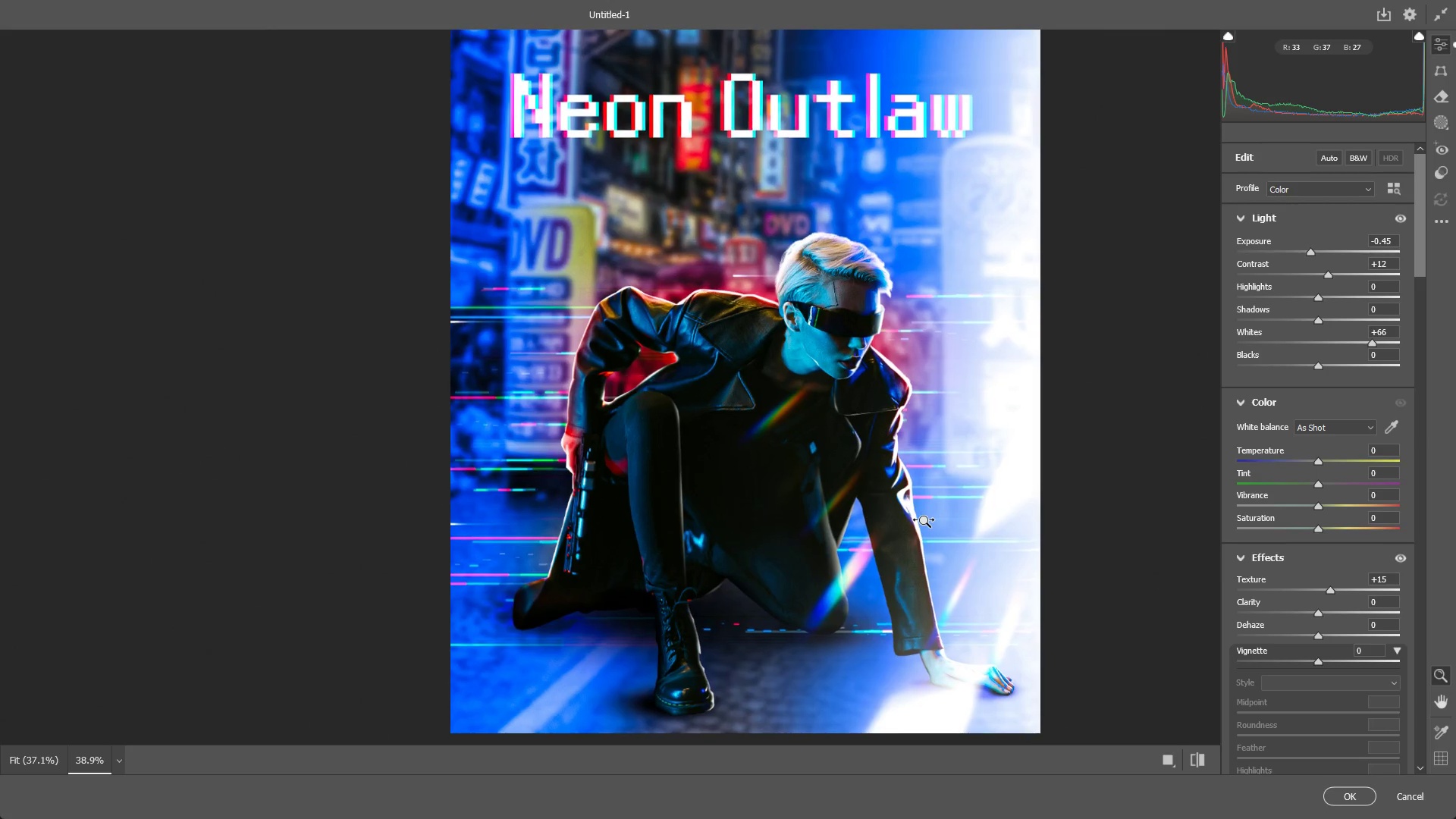 
left_click_drag(start_coordinate=[958, 529], to_coordinate=[896, 513])
 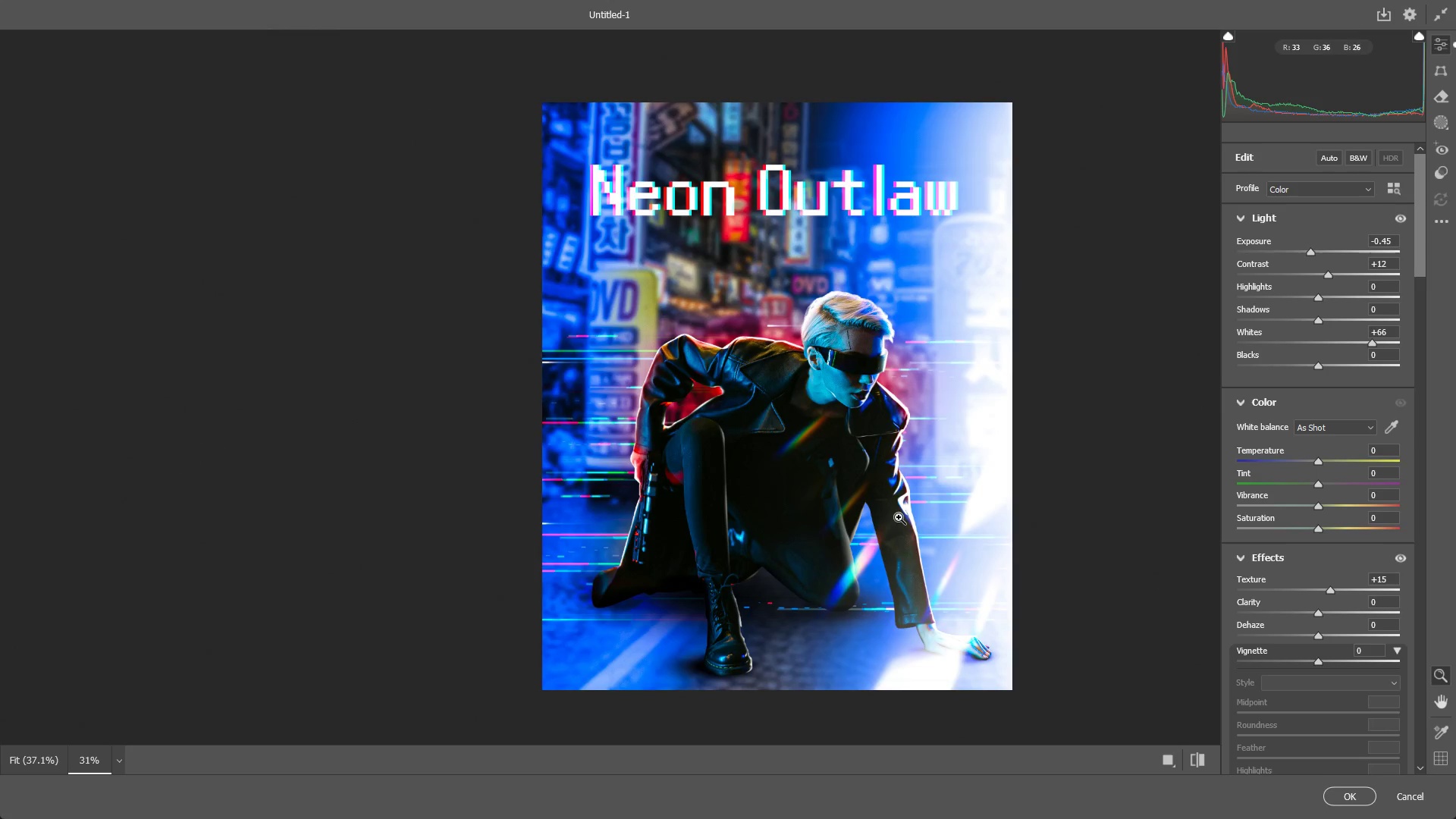 
left_click_drag(start_coordinate=[899, 518], to_coordinate=[908, 525])
 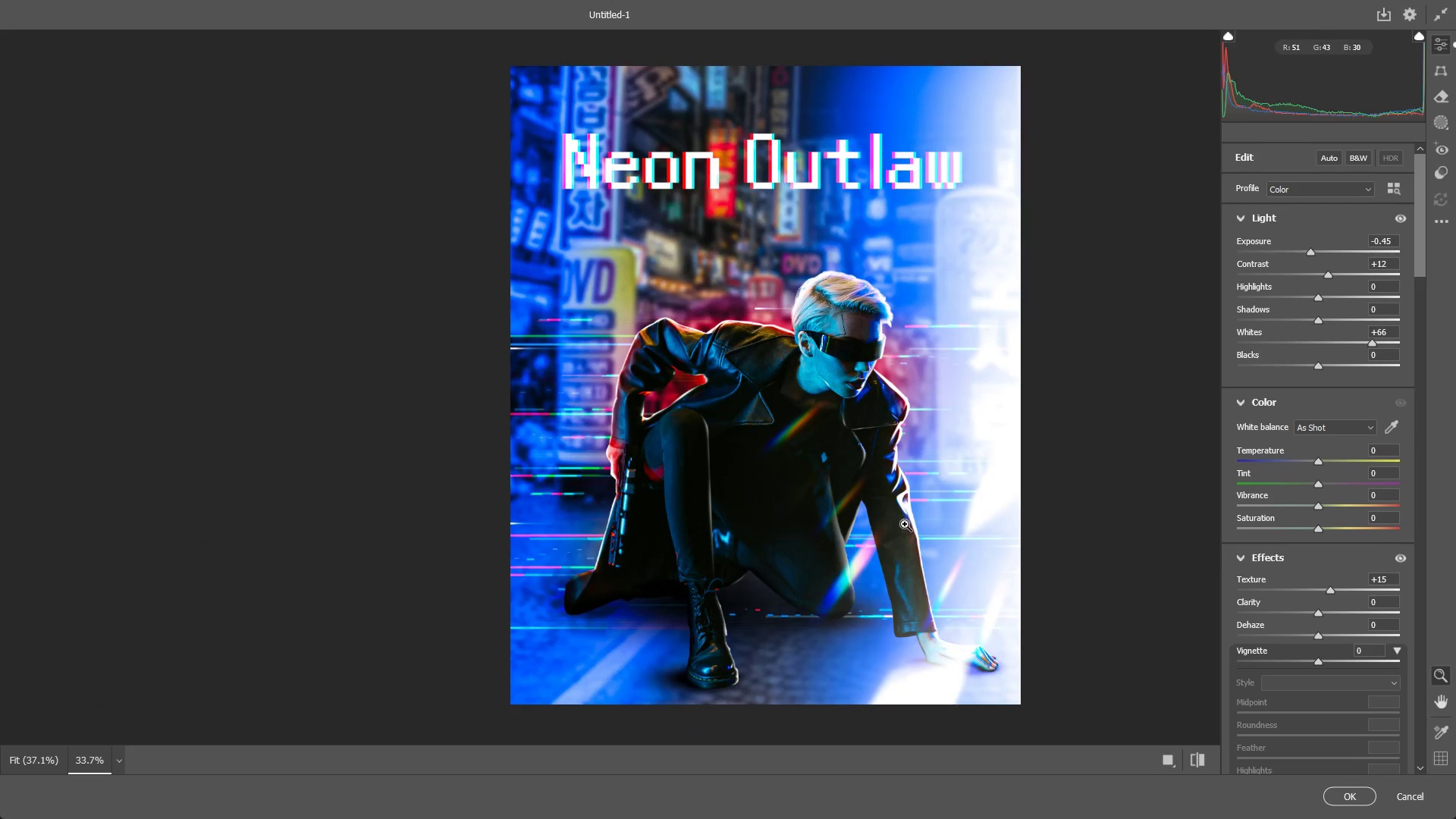 
hold_key(key=Space, duration=0.44)
 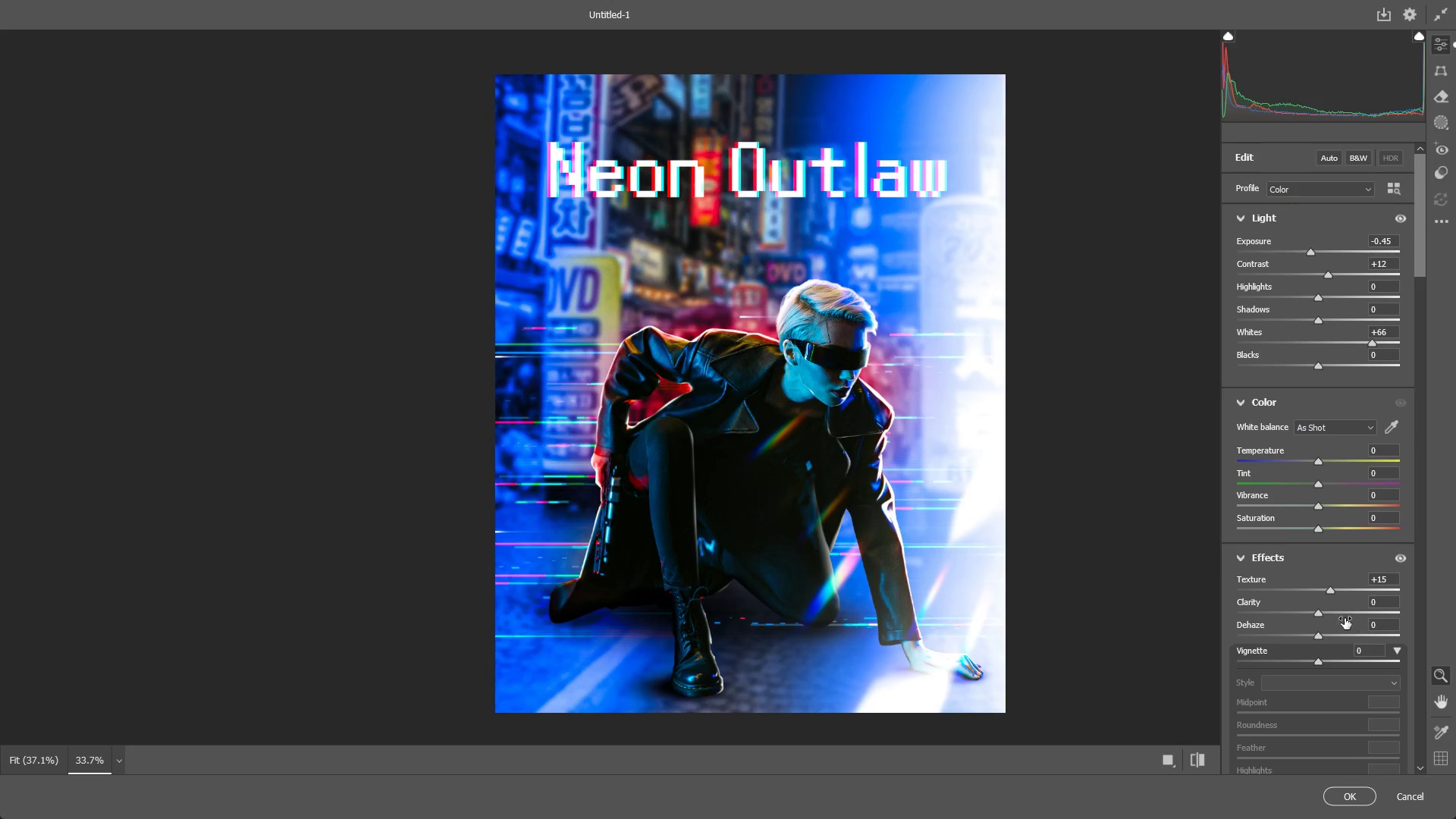 
left_click_drag(start_coordinate=[897, 517], to_coordinate=[882, 526])
 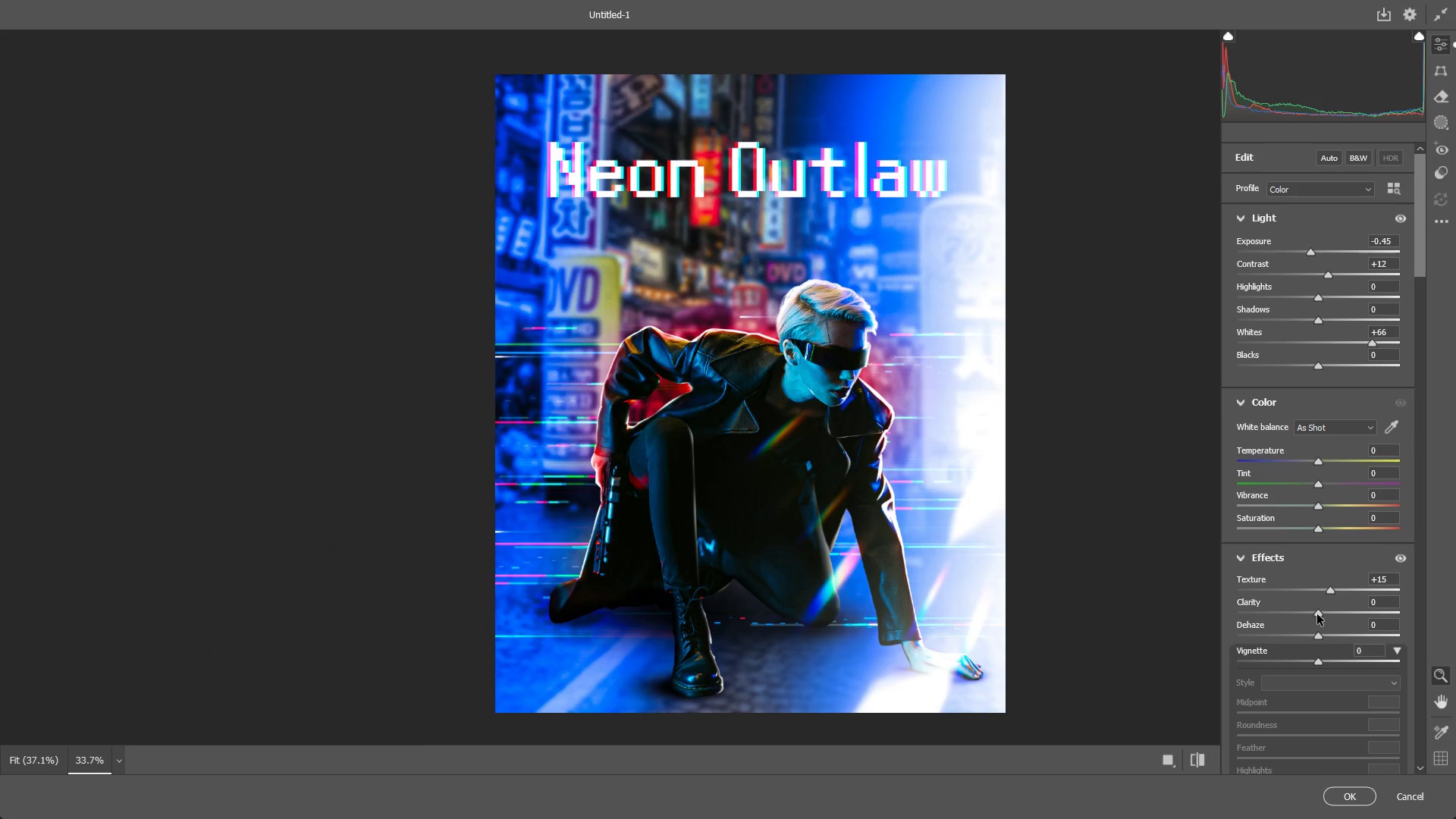 
left_click_drag(start_coordinate=[1316, 613], to_coordinate=[1348, 607])
 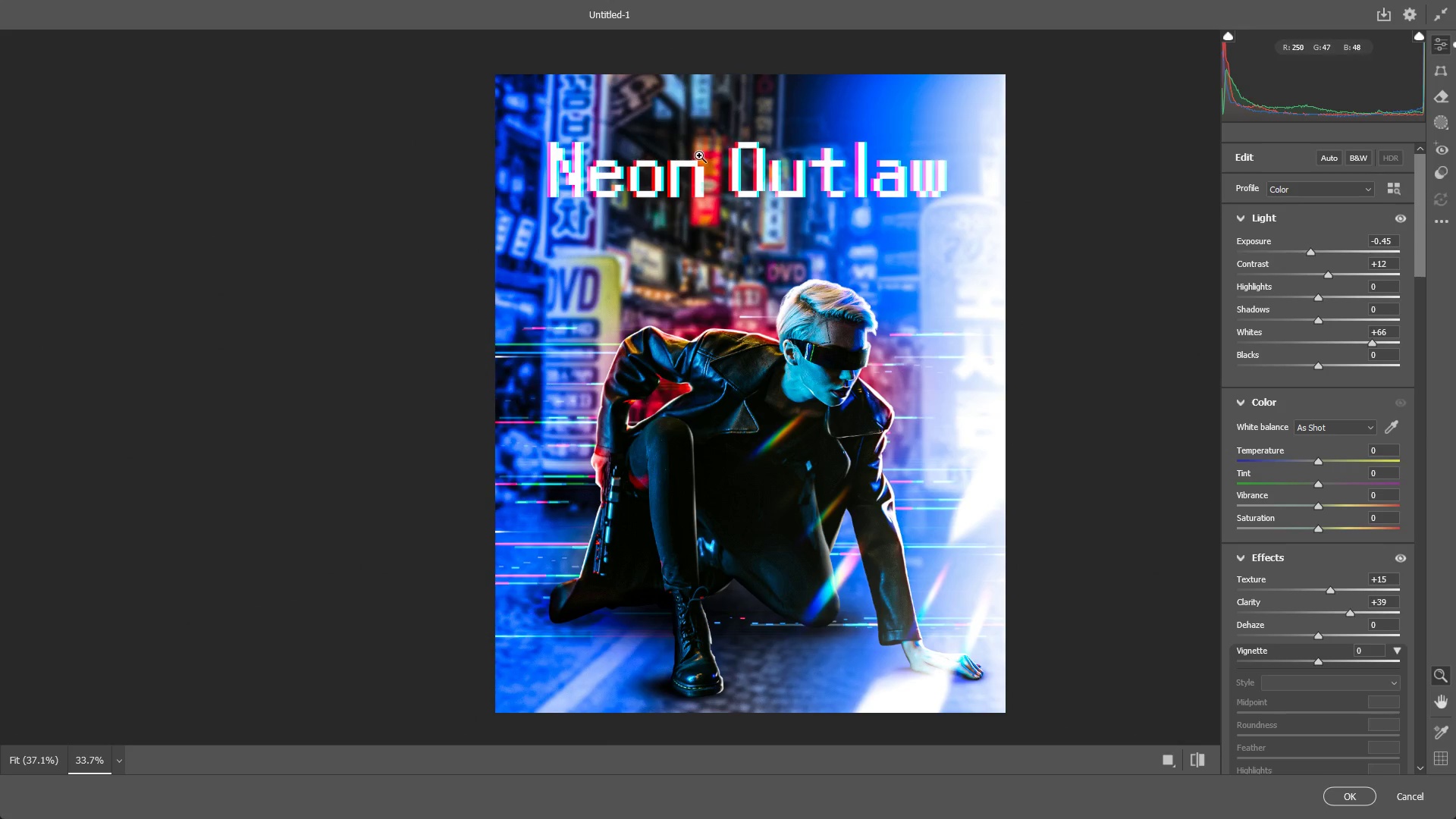 
left_click_drag(start_coordinate=[699, 153], to_coordinate=[883, 174])
 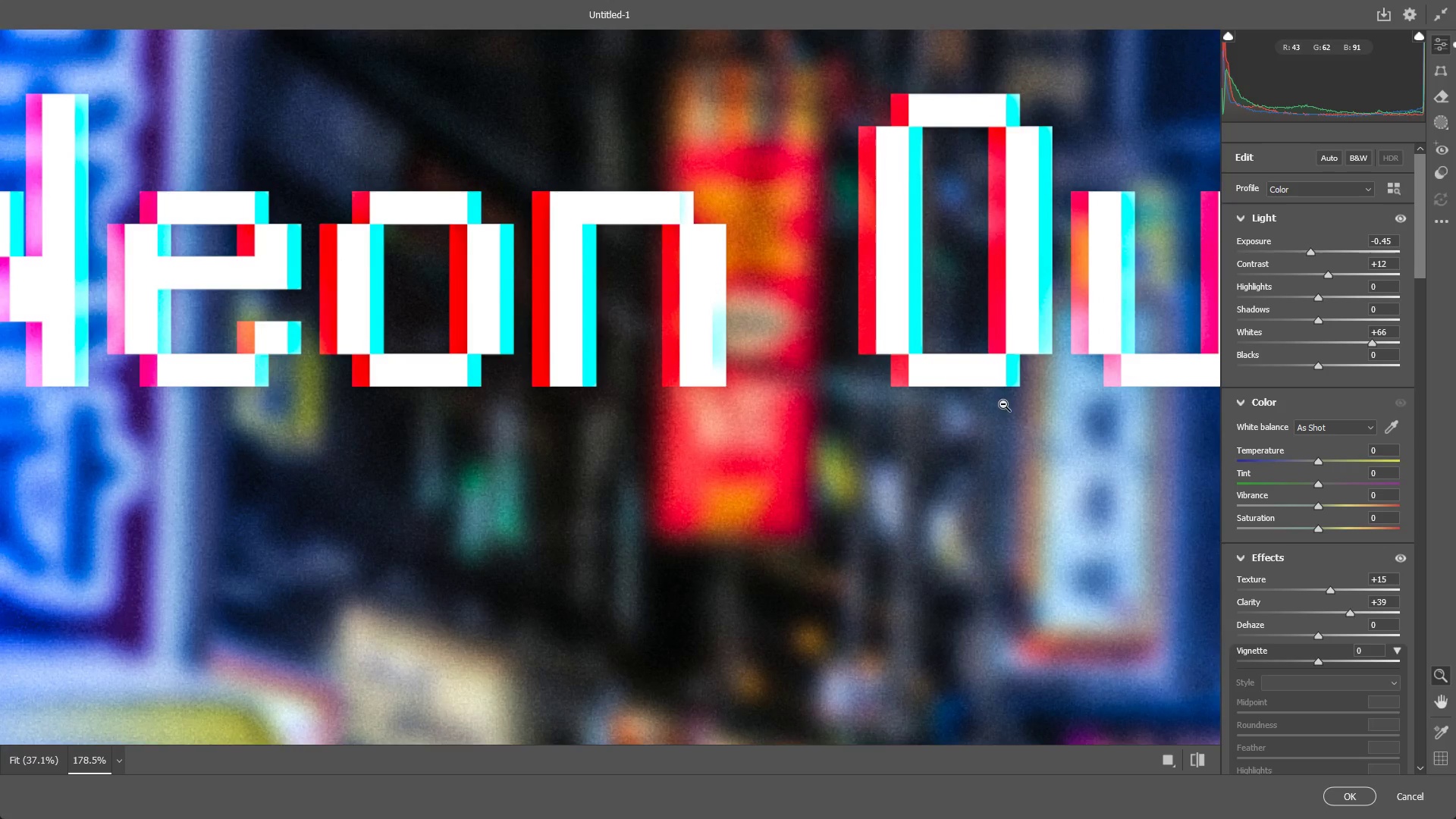 
left_click_drag(start_coordinate=[1006, 407], to_coordinate=[798, 413])
 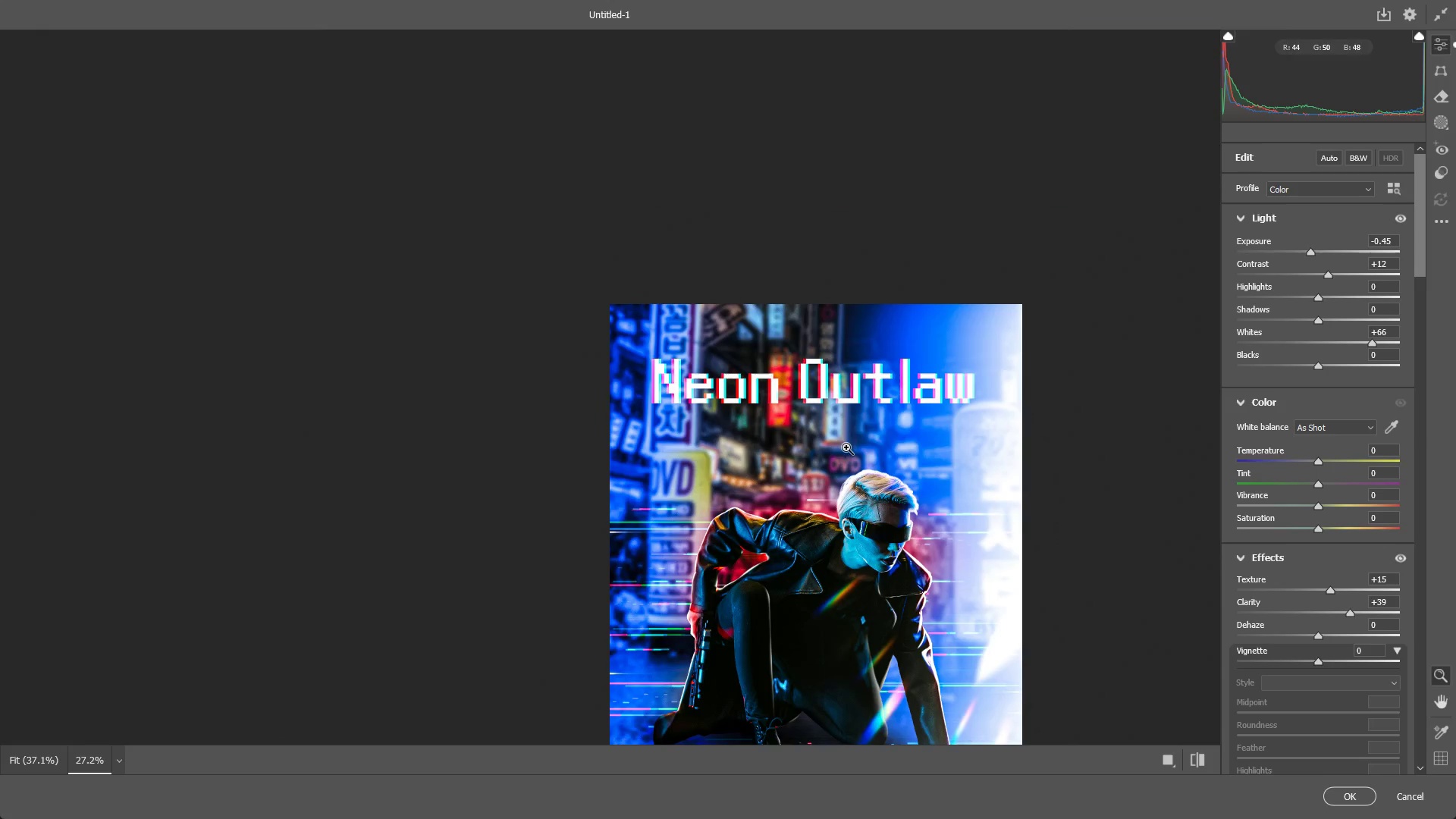 
hold_key(key=Space, duration=0.56)
 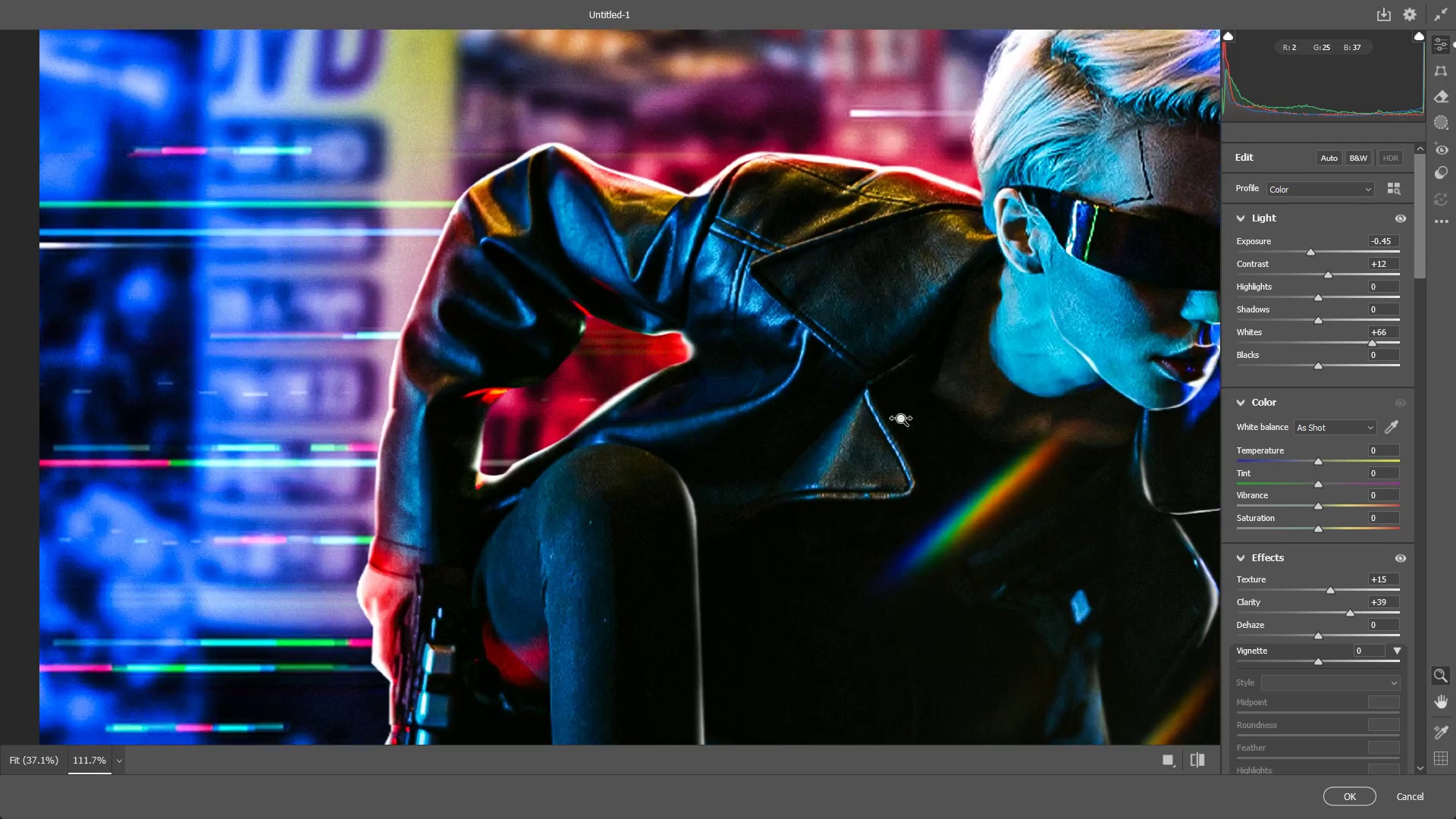 
left_click_drag(start_coordinate=[900, 524], to_coordinate=[864, 367])
 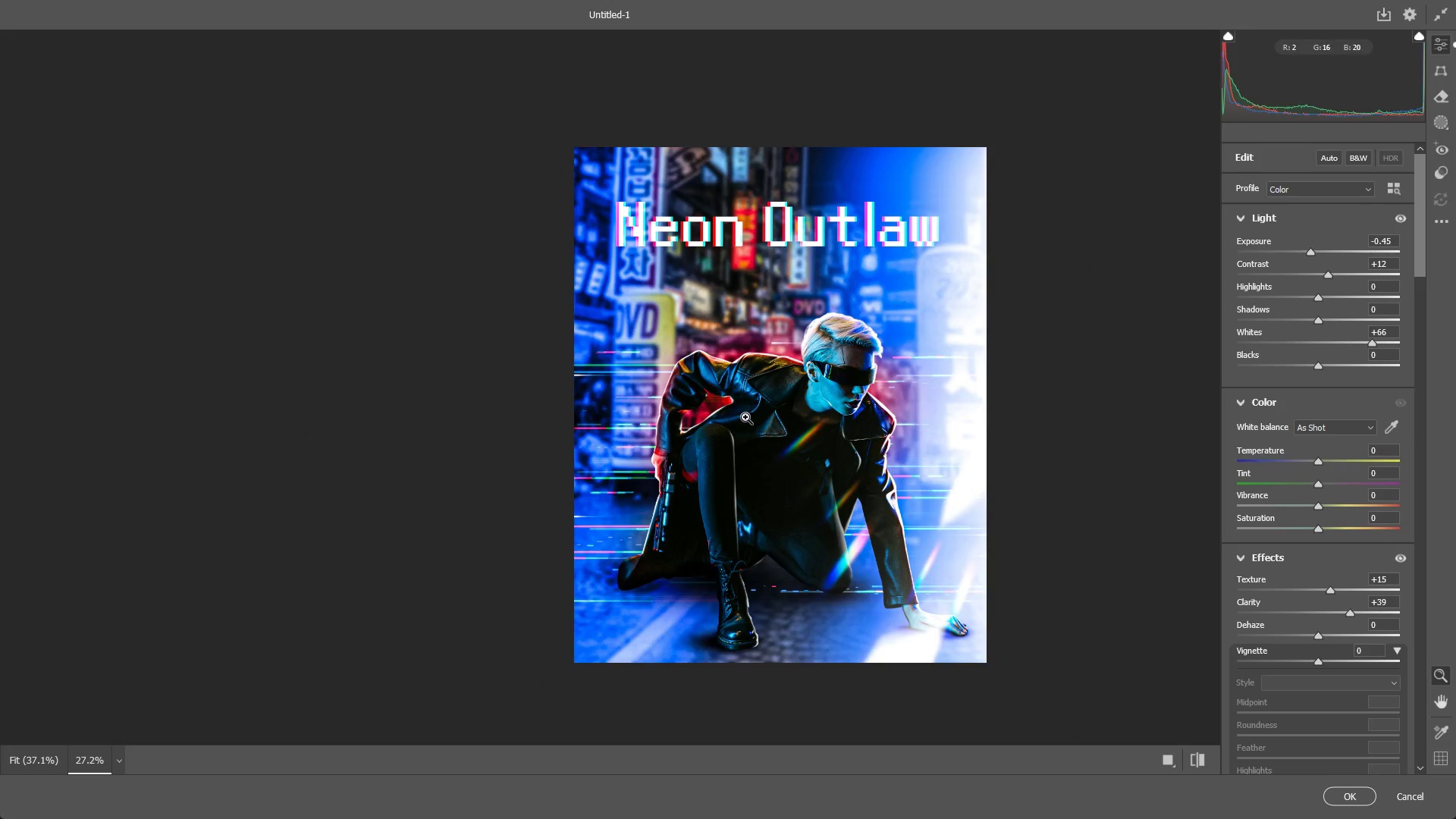 
left_click_drag(start_coordinate=[745, 417], to_coordinate=[760, 428])
 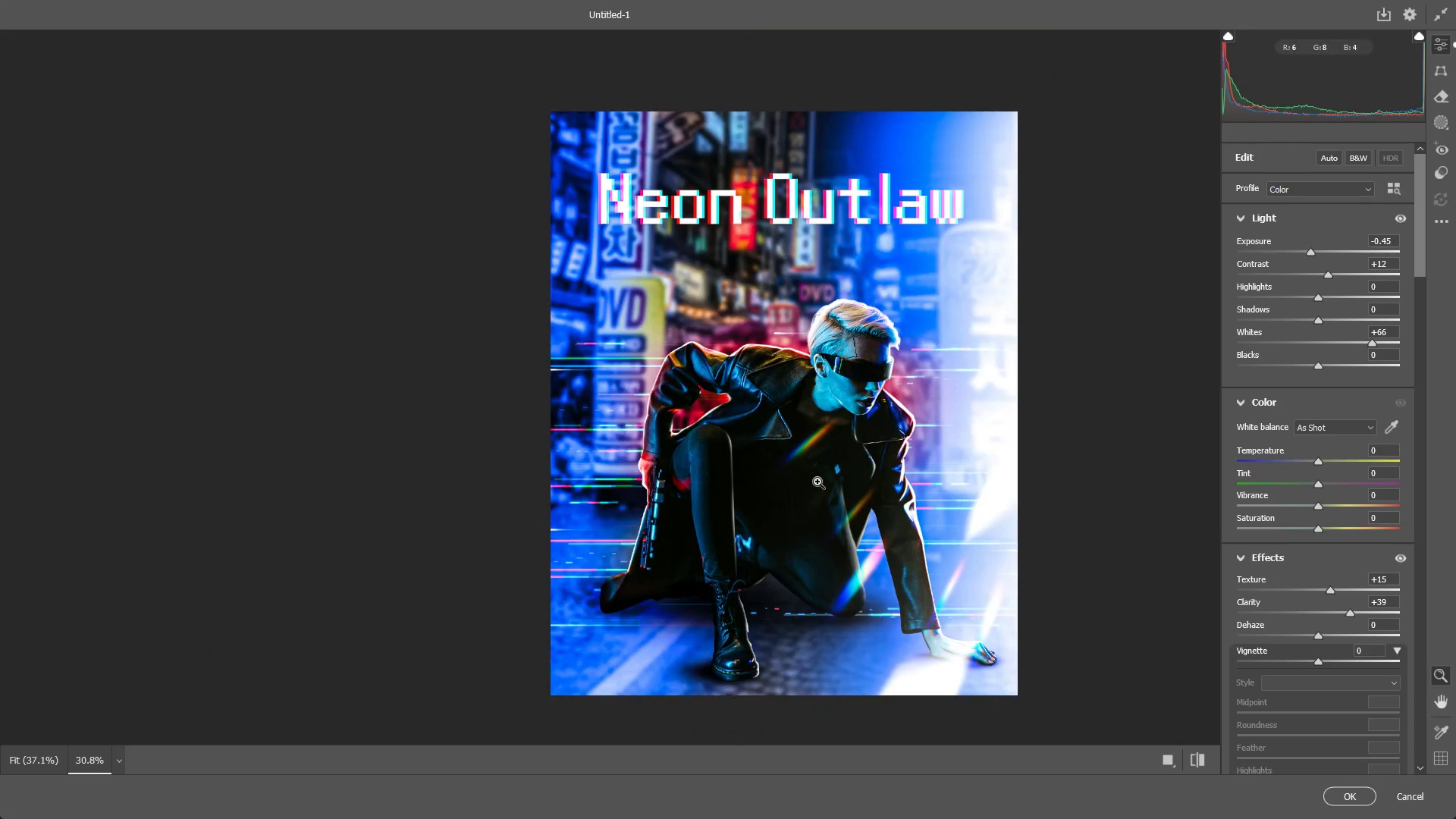 
hold_key(key=Space, duration=0.42)
 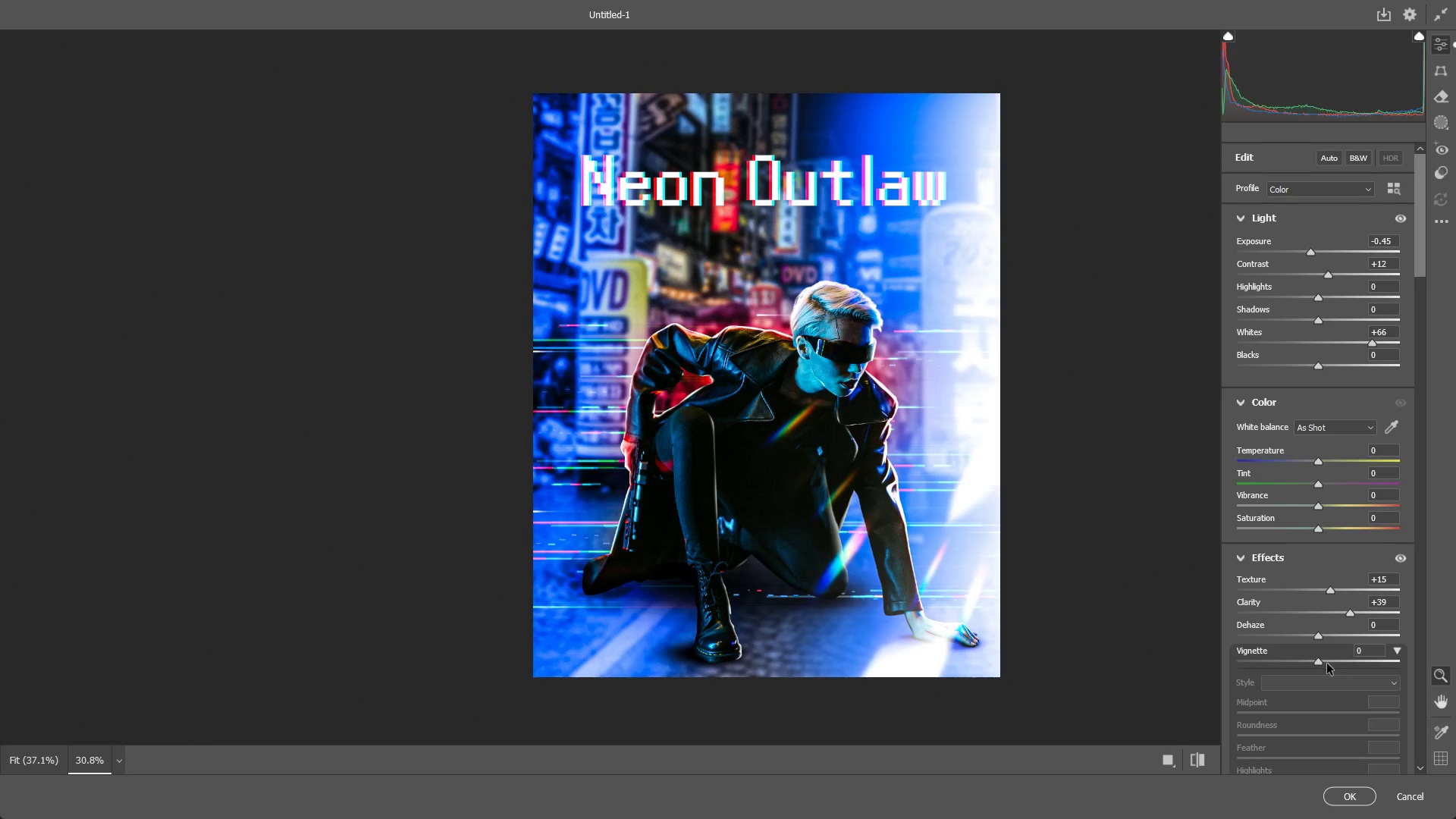 
left_click_drag(start_coordinate=[836, 504], to_coordinate=[819, 486])
 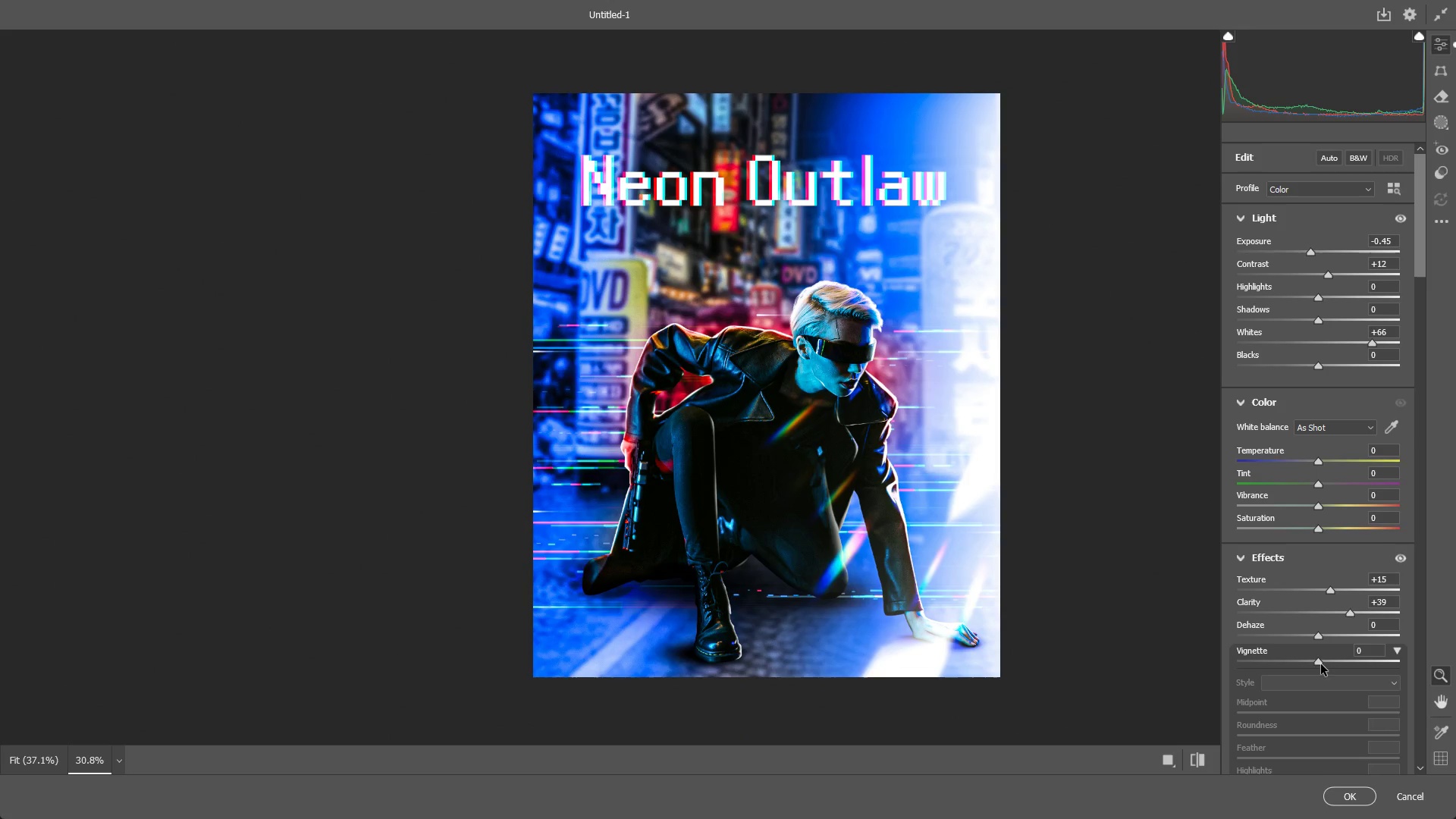 
left_click_drag(start_coordinate=[1319, 663], to_coordinate=[1337, 651])
 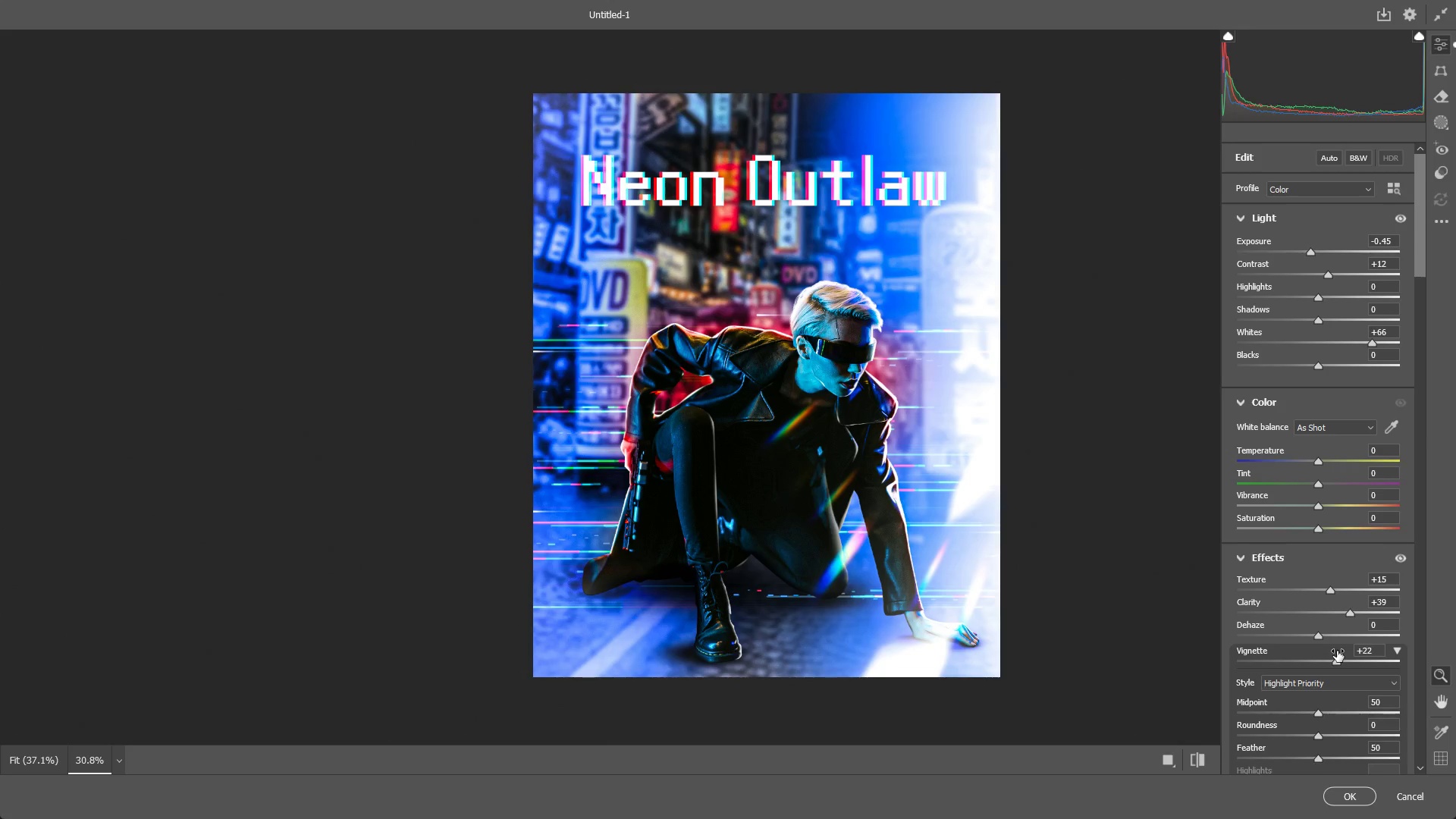 
key(Control+ControlLeft)
 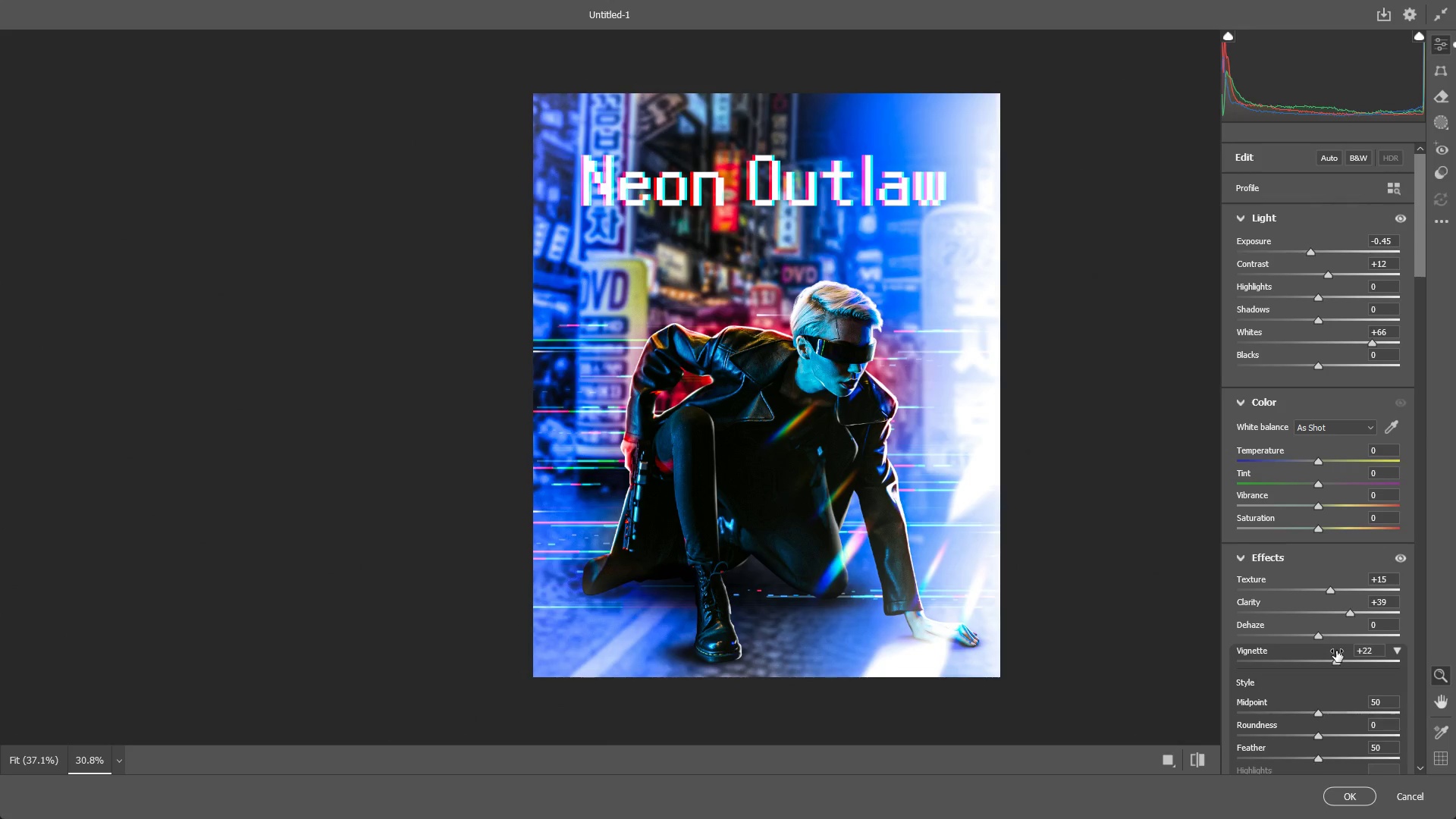 
key(Control+Z)
 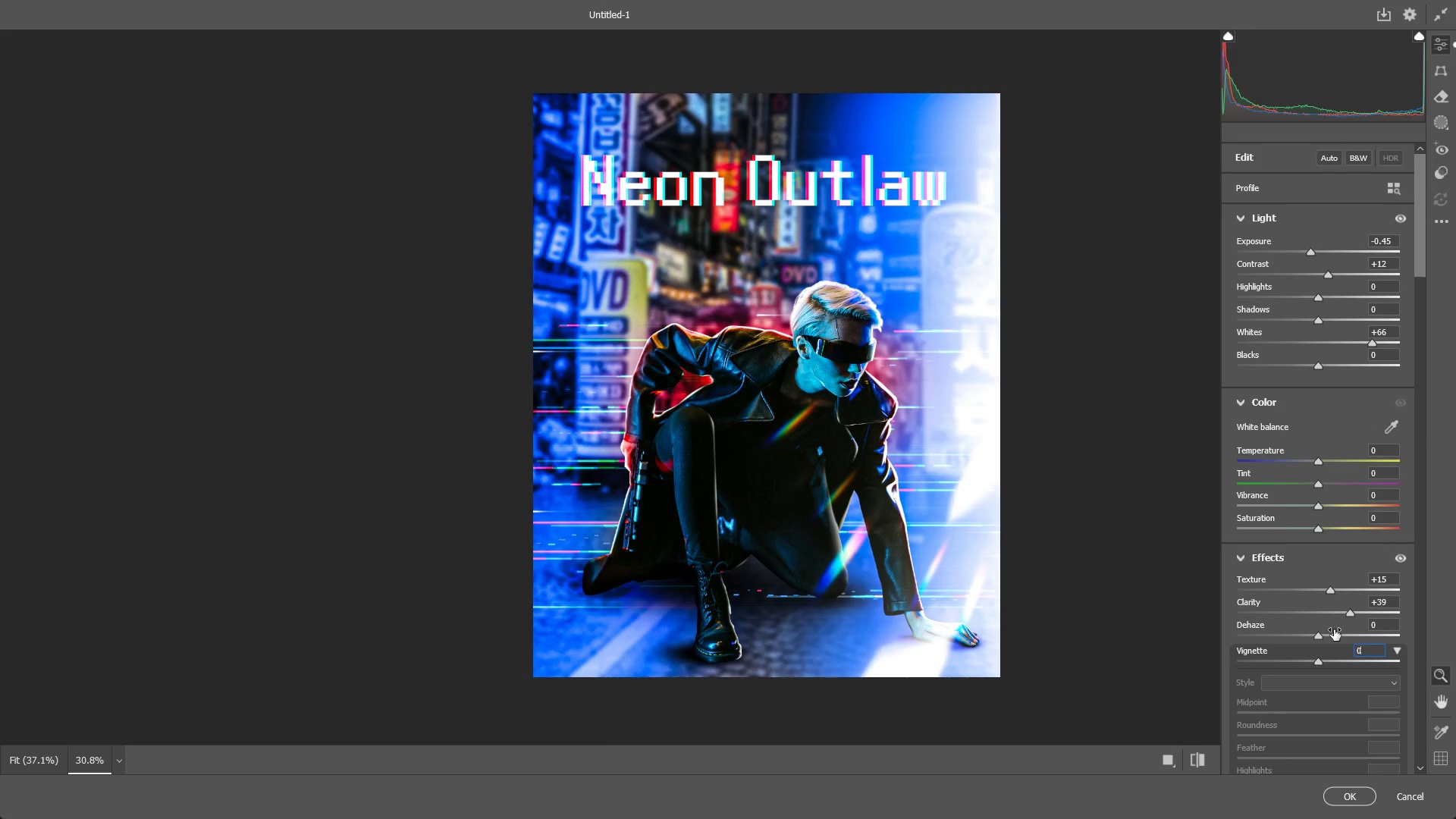 
scroll: coordinate [1332, 629], scroll_direction: down, amount: 2.0
 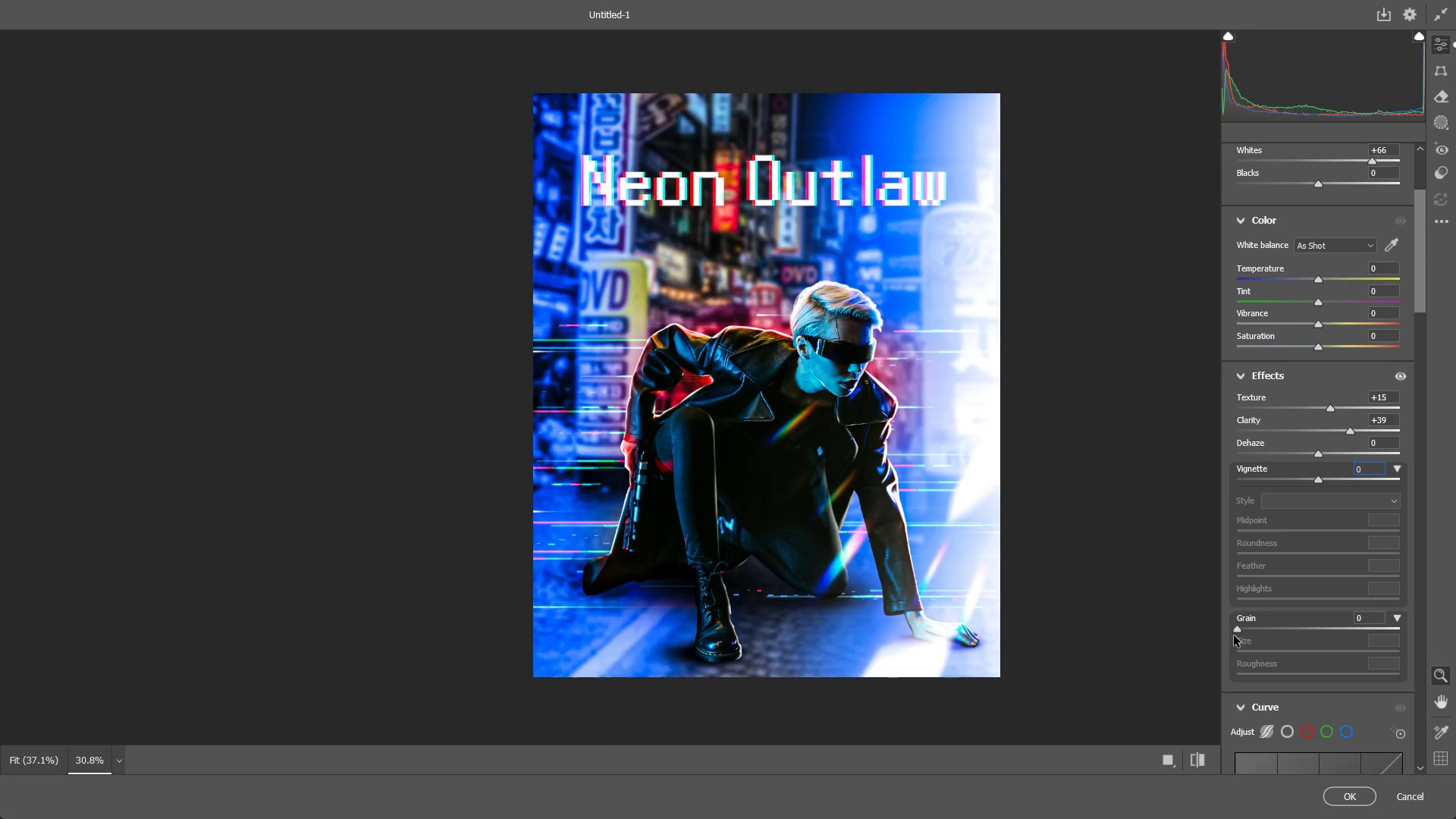 
left_click_drag(start_coordinate=[1240, 632], to_coordinate=[1286, 632])
 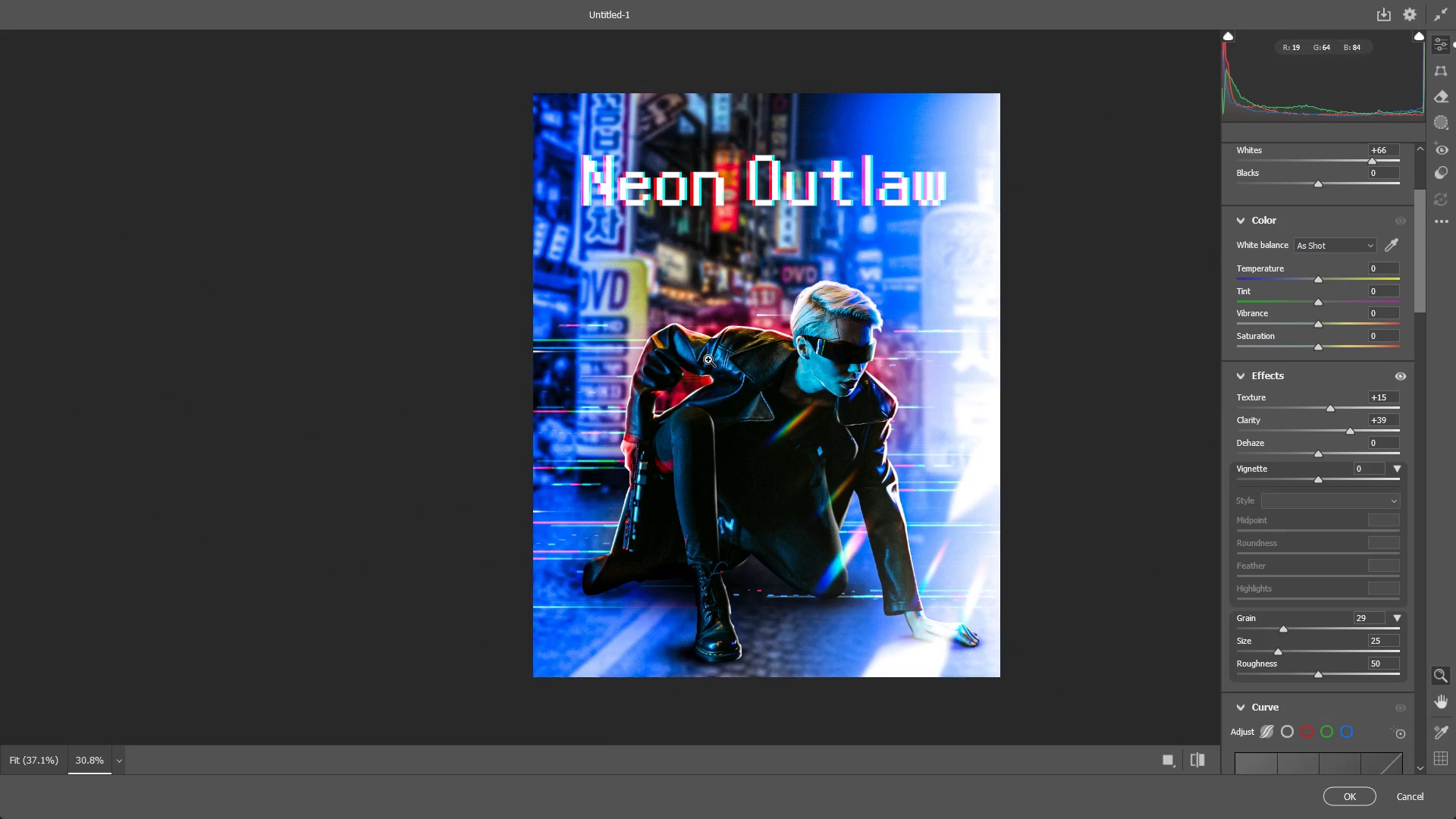 
left_click_drag(start_coordinate=[704, 357], to_coordinate=[740, 416])
 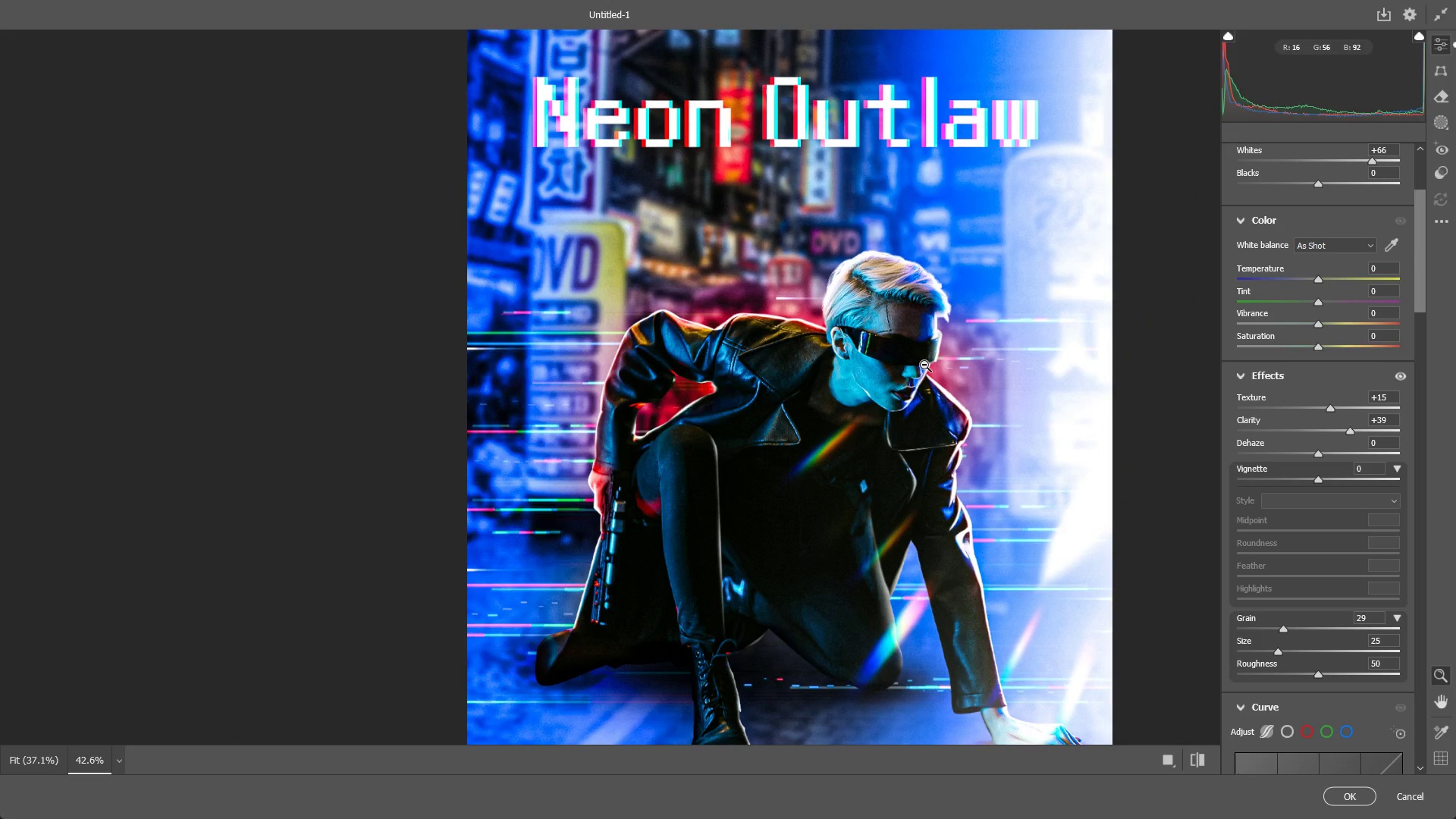 
wait(60.5)
 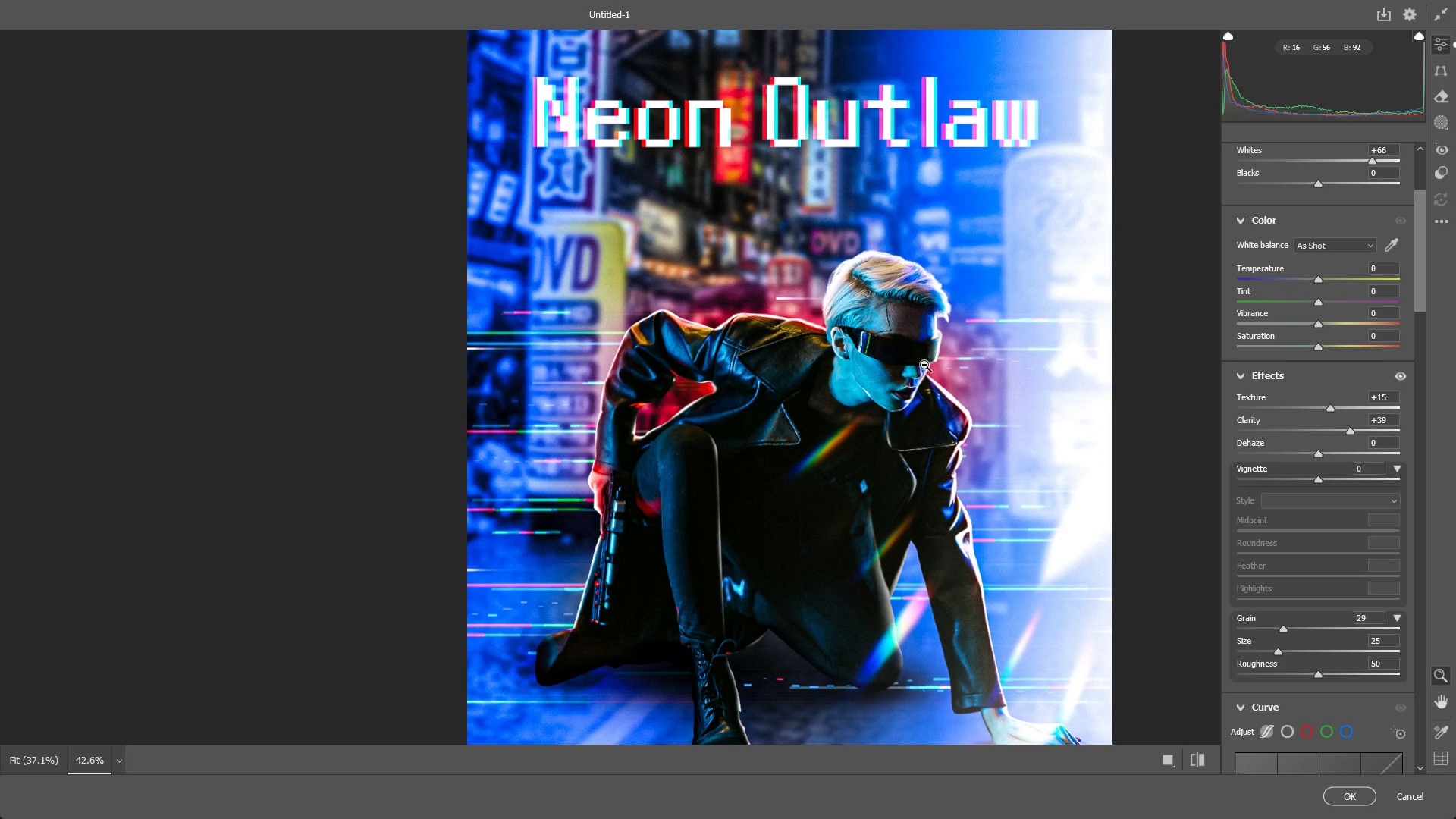 
left_click_drag(start_coordinate=[1281, 654], to_coordinate=[1264, 667])
 